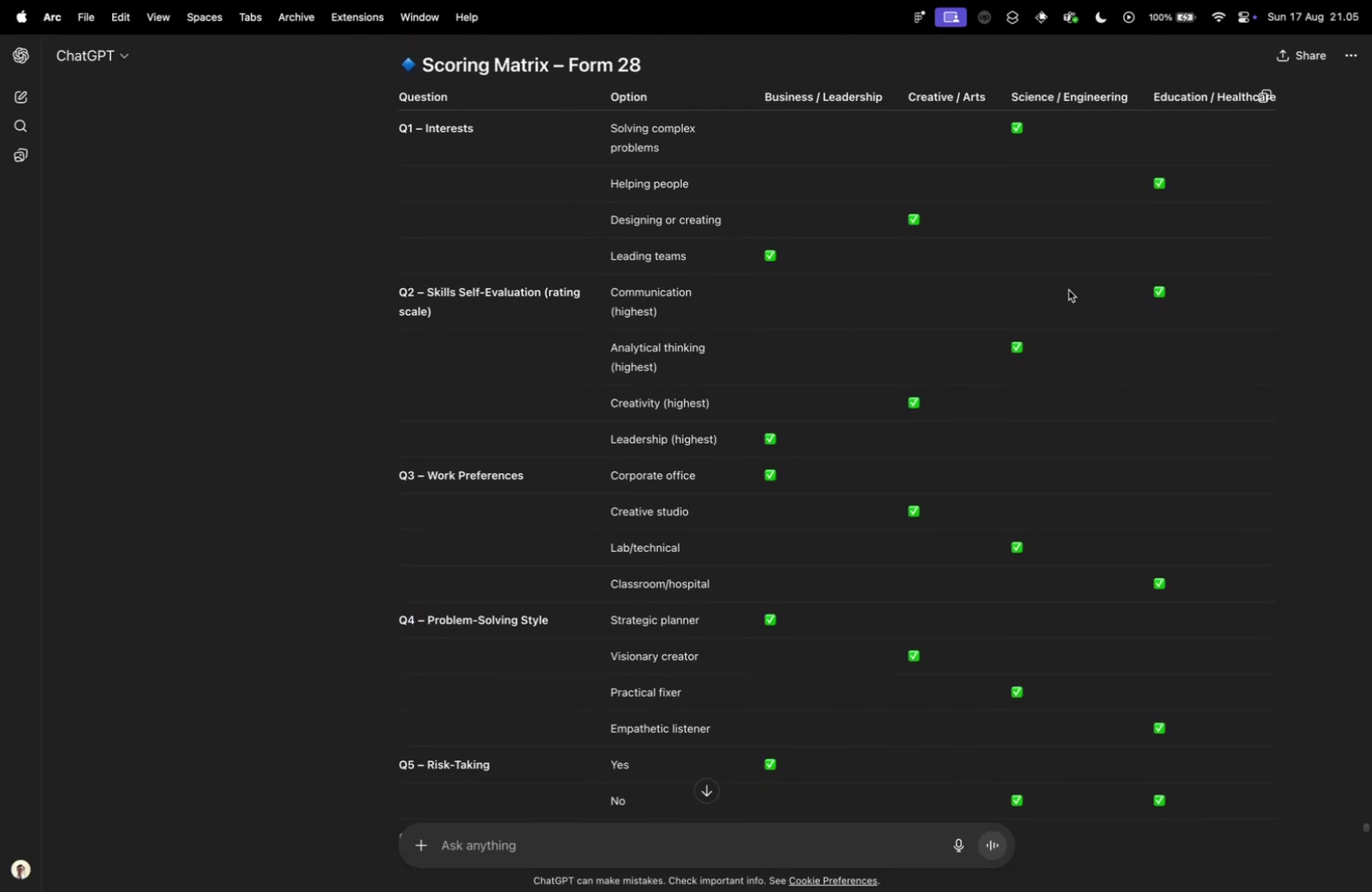 
key(Control+ControlLeft)
 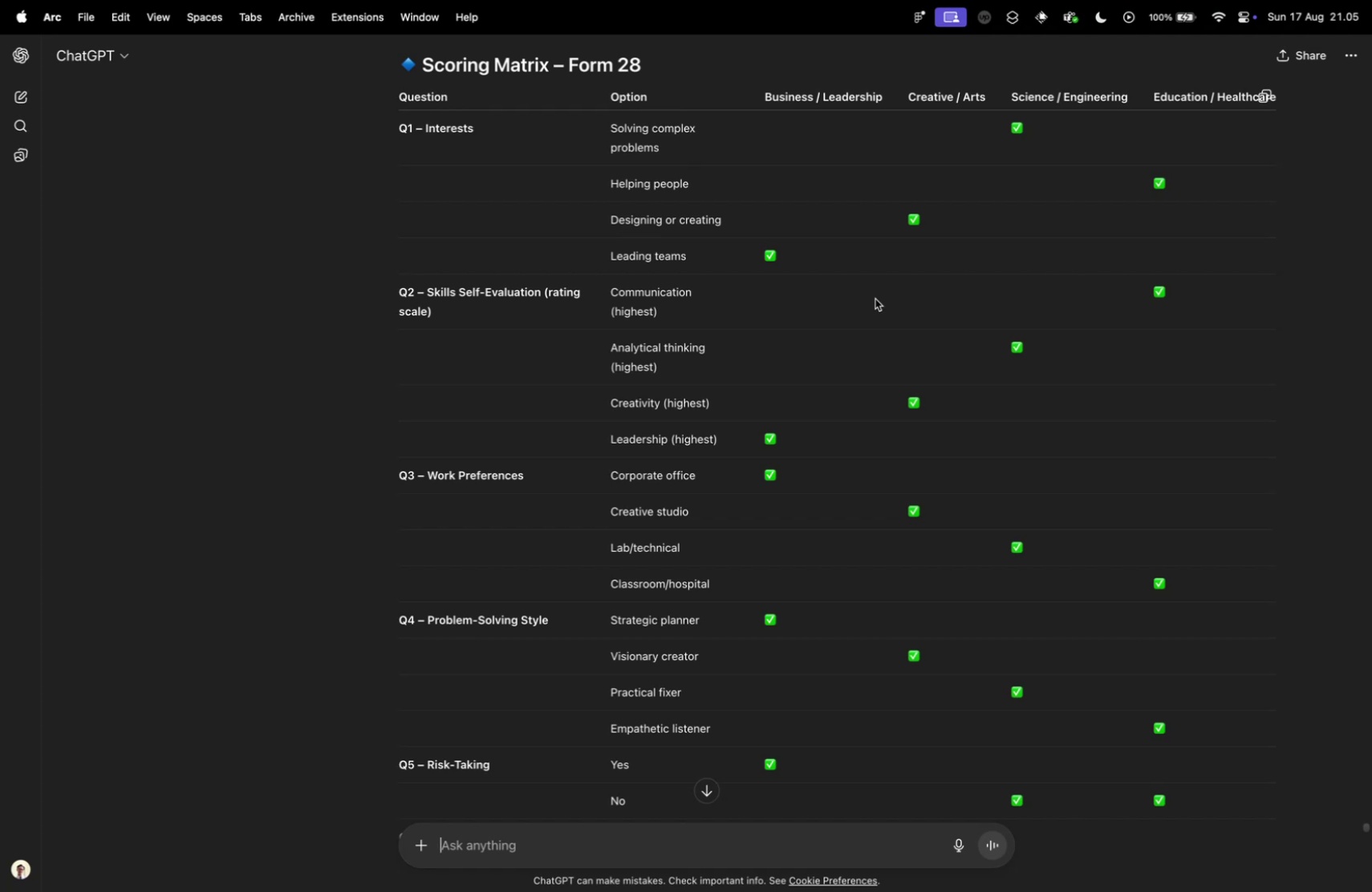 
key(Control+Tab)
 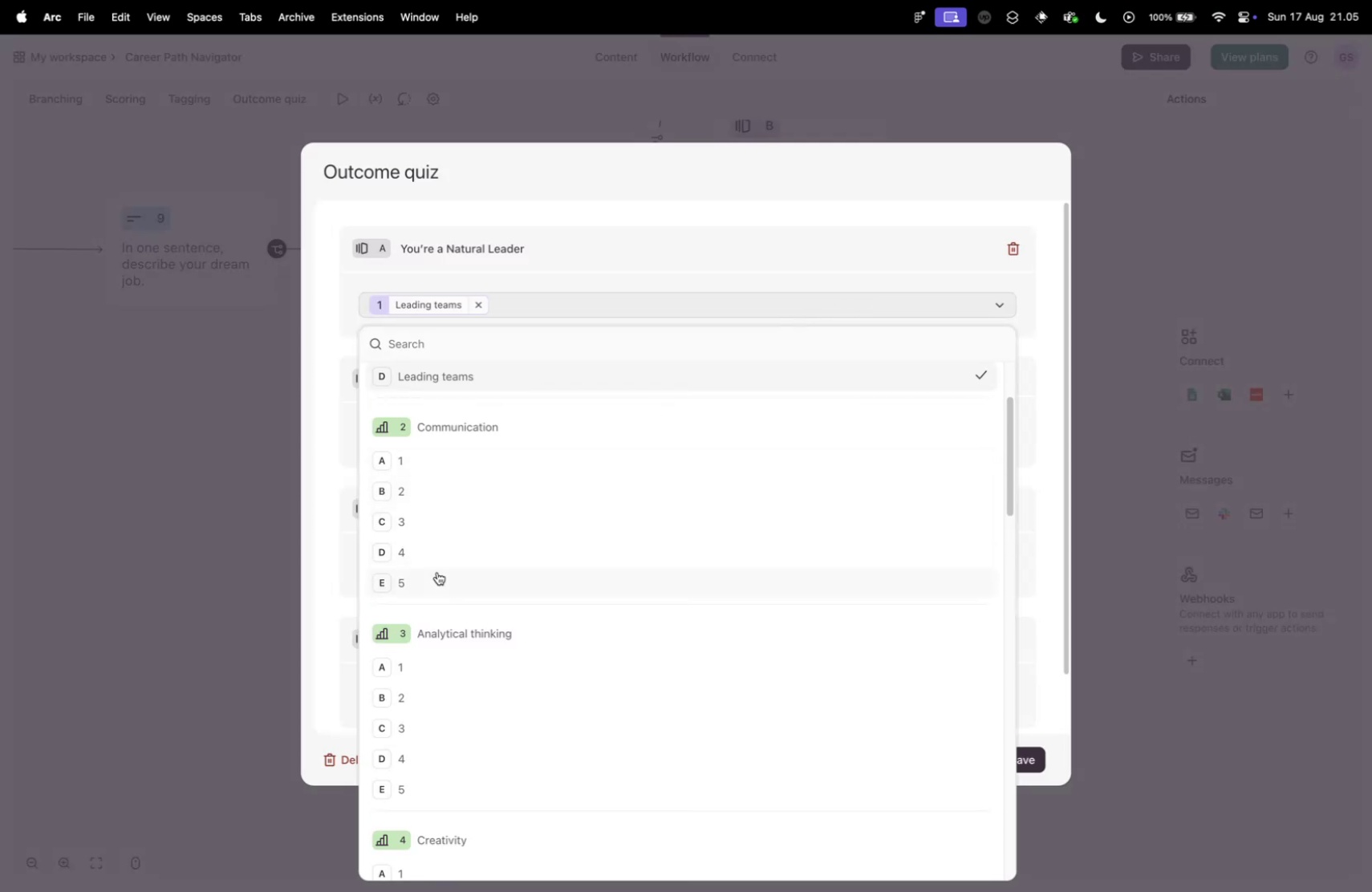 
key(Control+ControlLeft)
 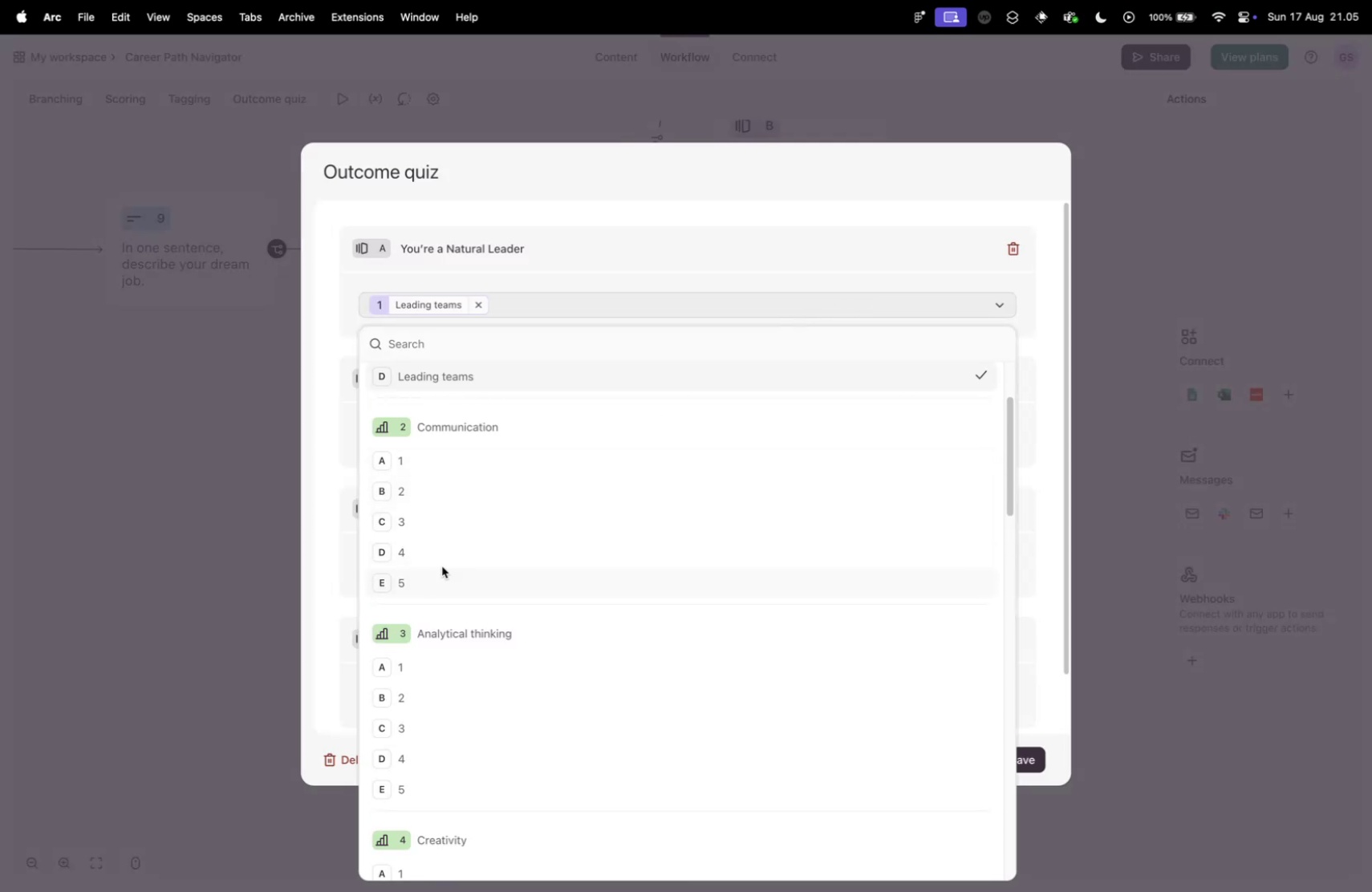 
key(Control+Tab)
 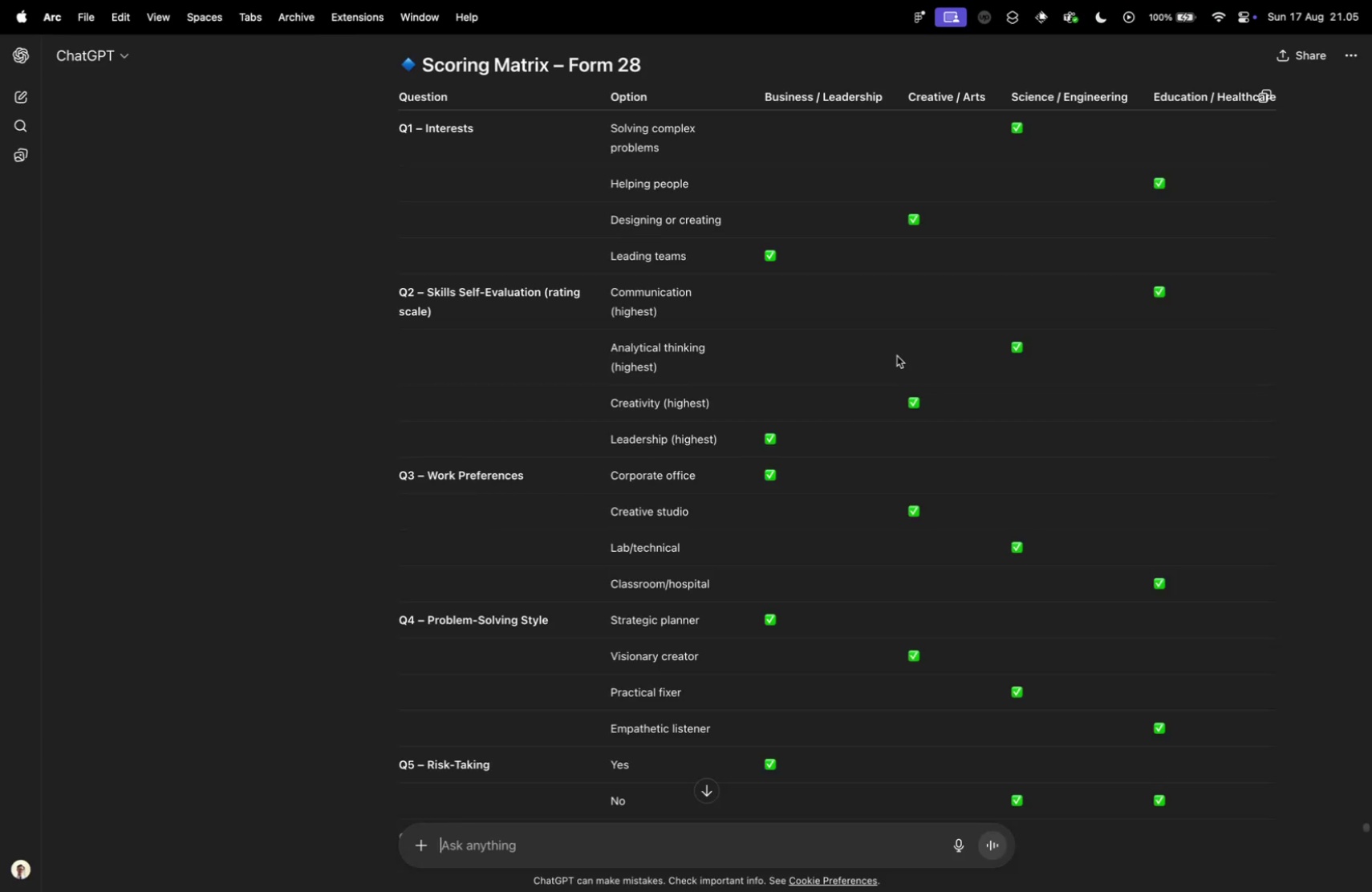 
key(Control+ControlLeft)
 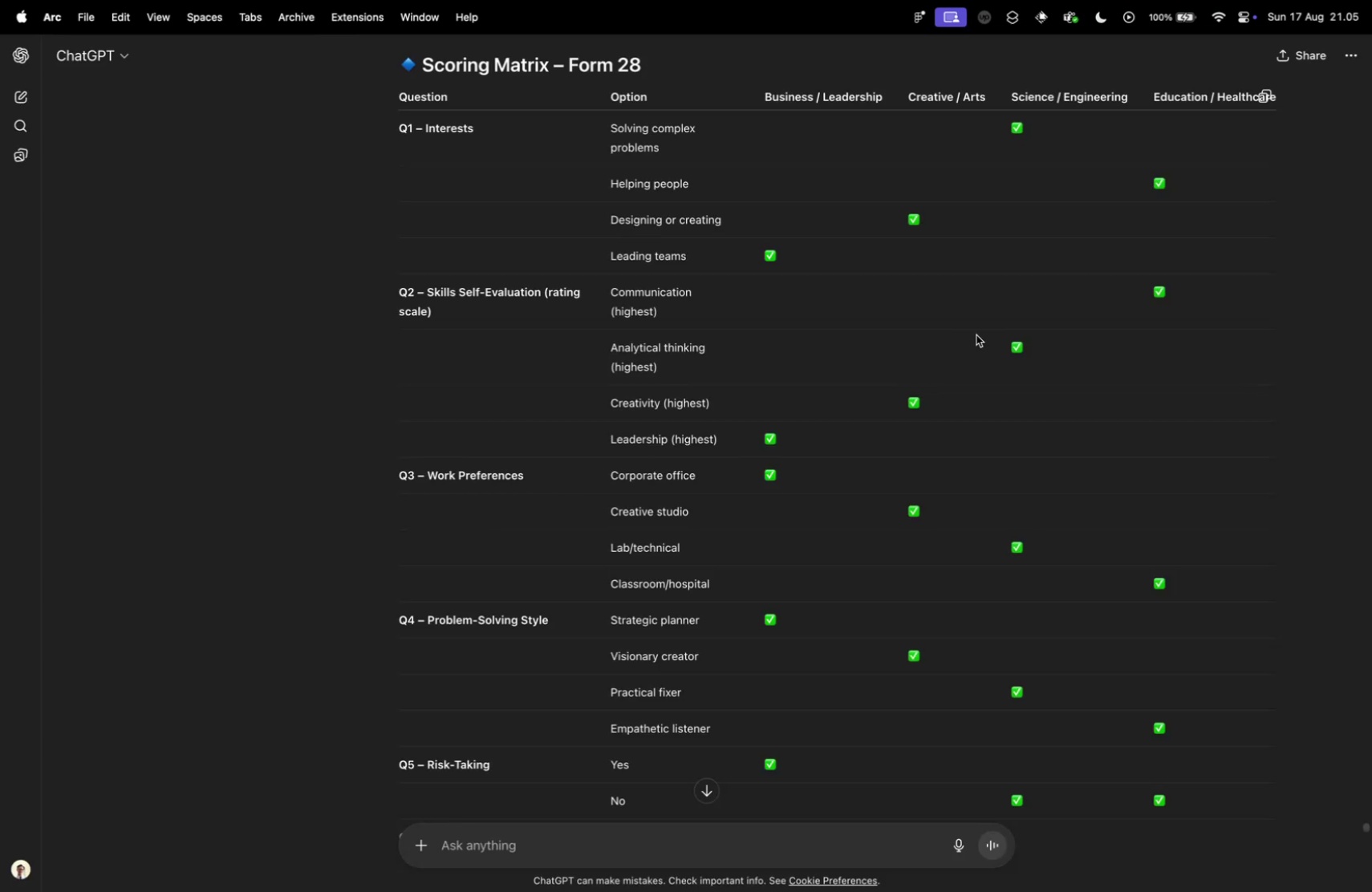 
scroll: coordinate [966, 335], scroll_direction: down, amount: 4.0
 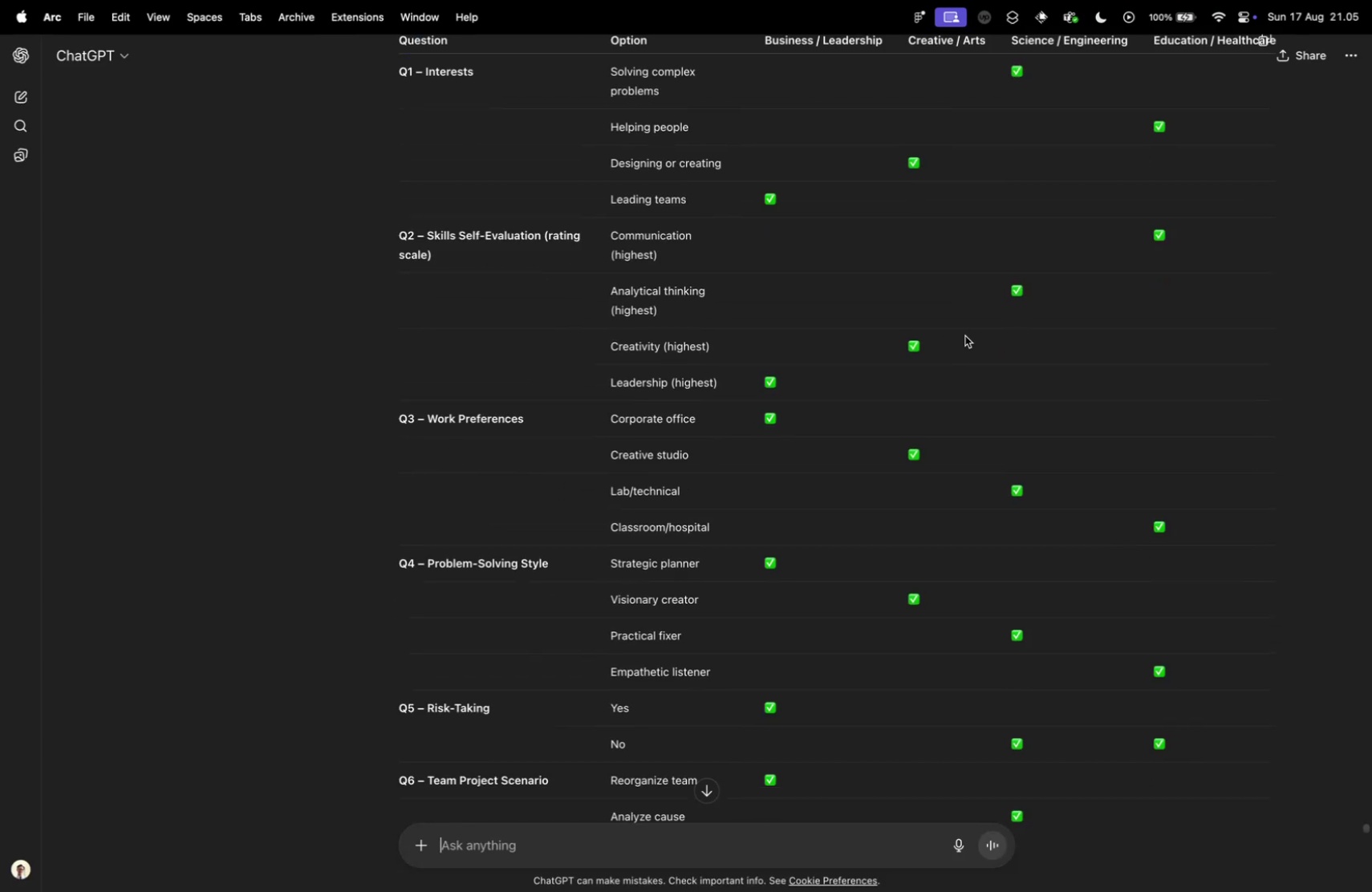 
key(Control+ControlLeft)
 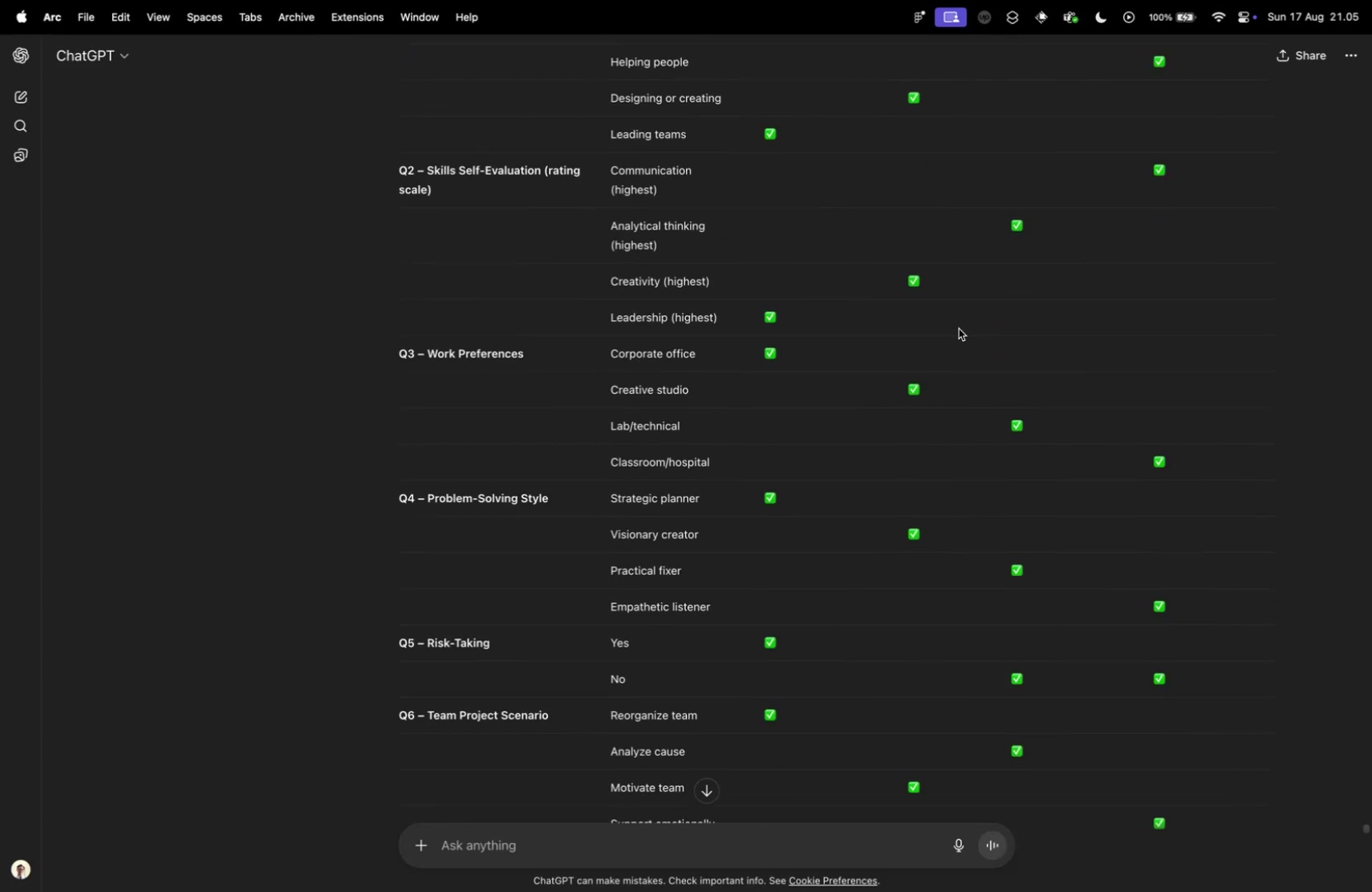 
scroll: coordinate [1028, 277], scroll_direction: up, amount: 5.0
 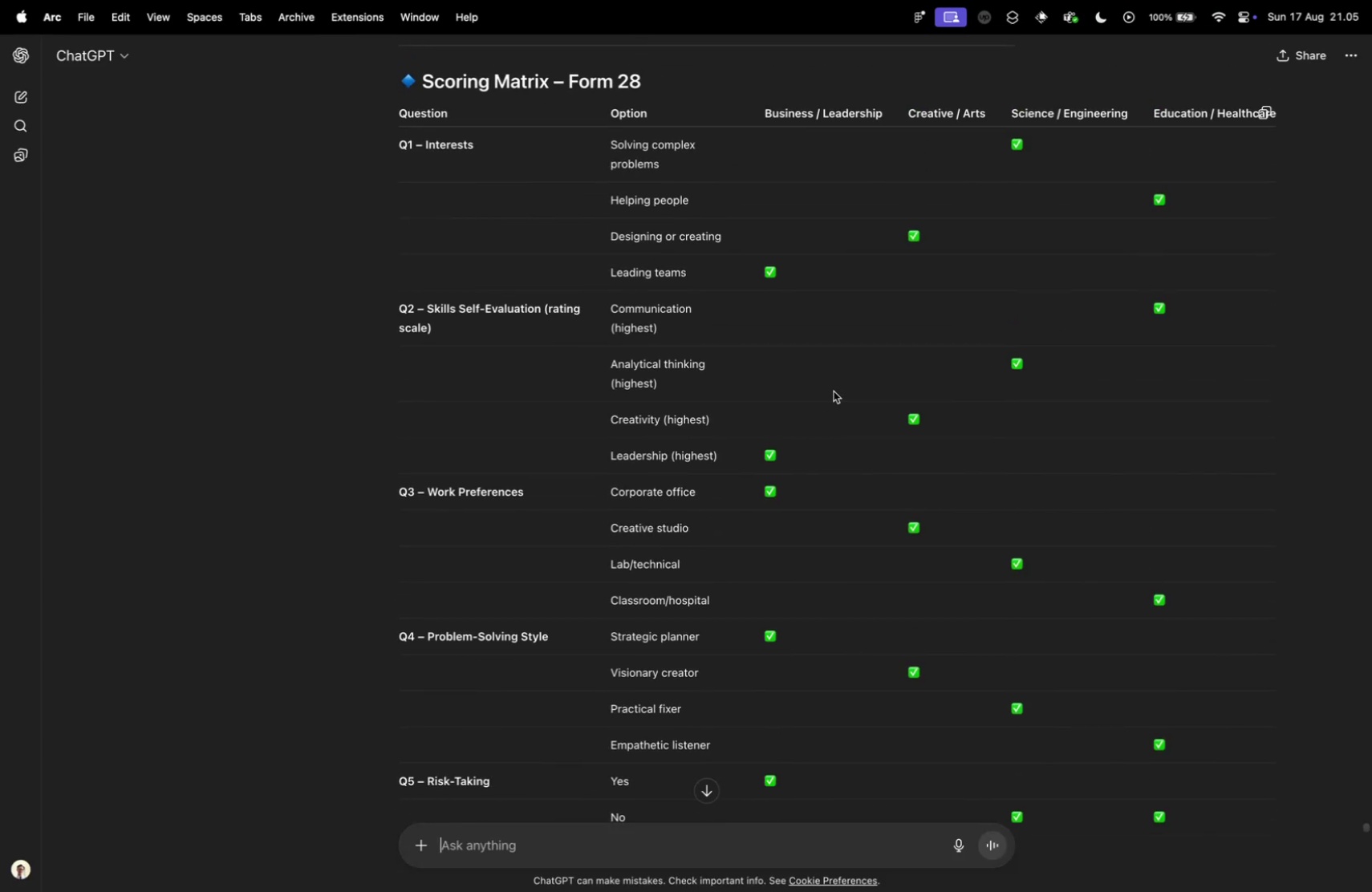 
key(Control+ControlLeft)
 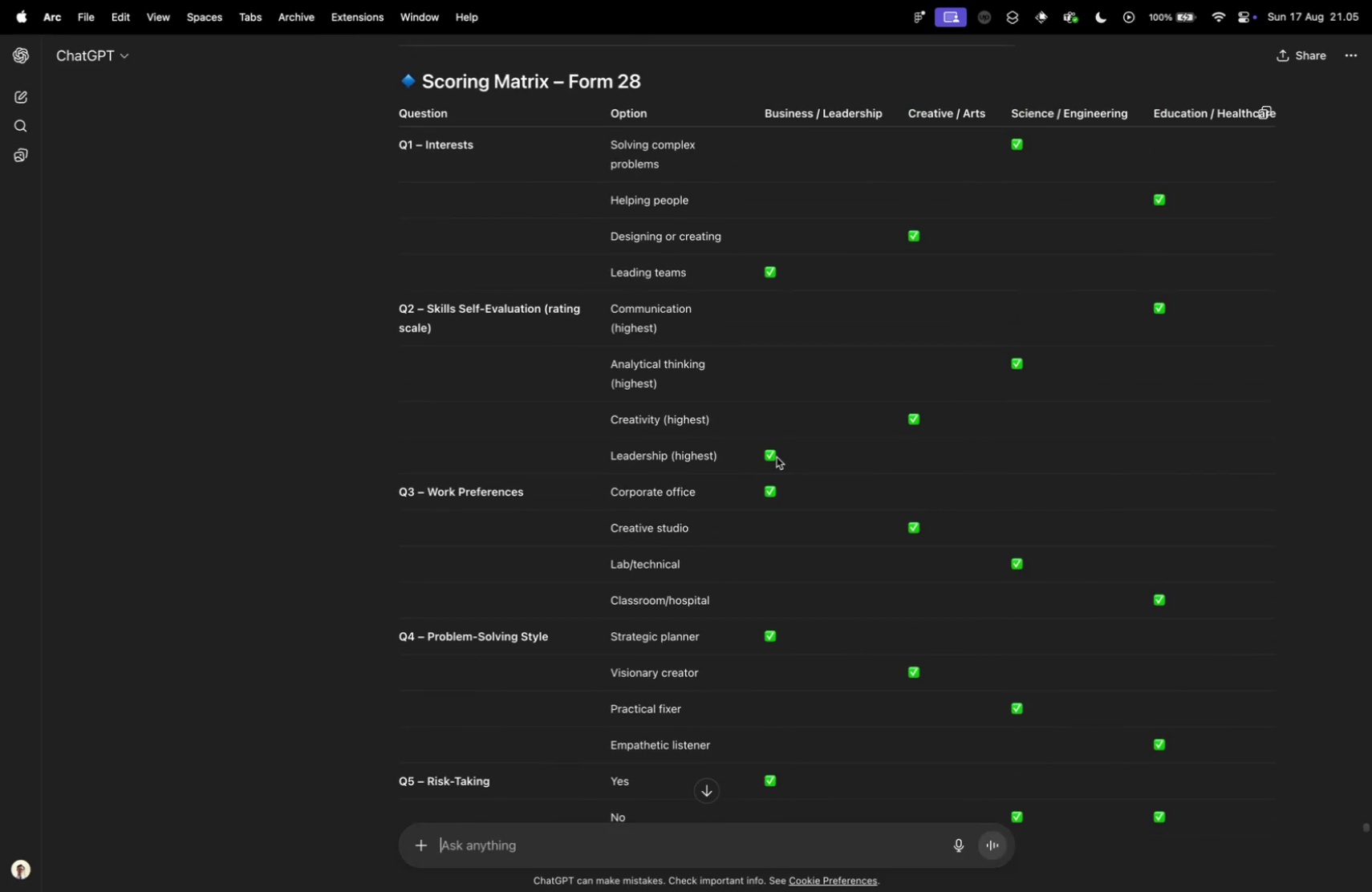 
key(Control+Tab)
 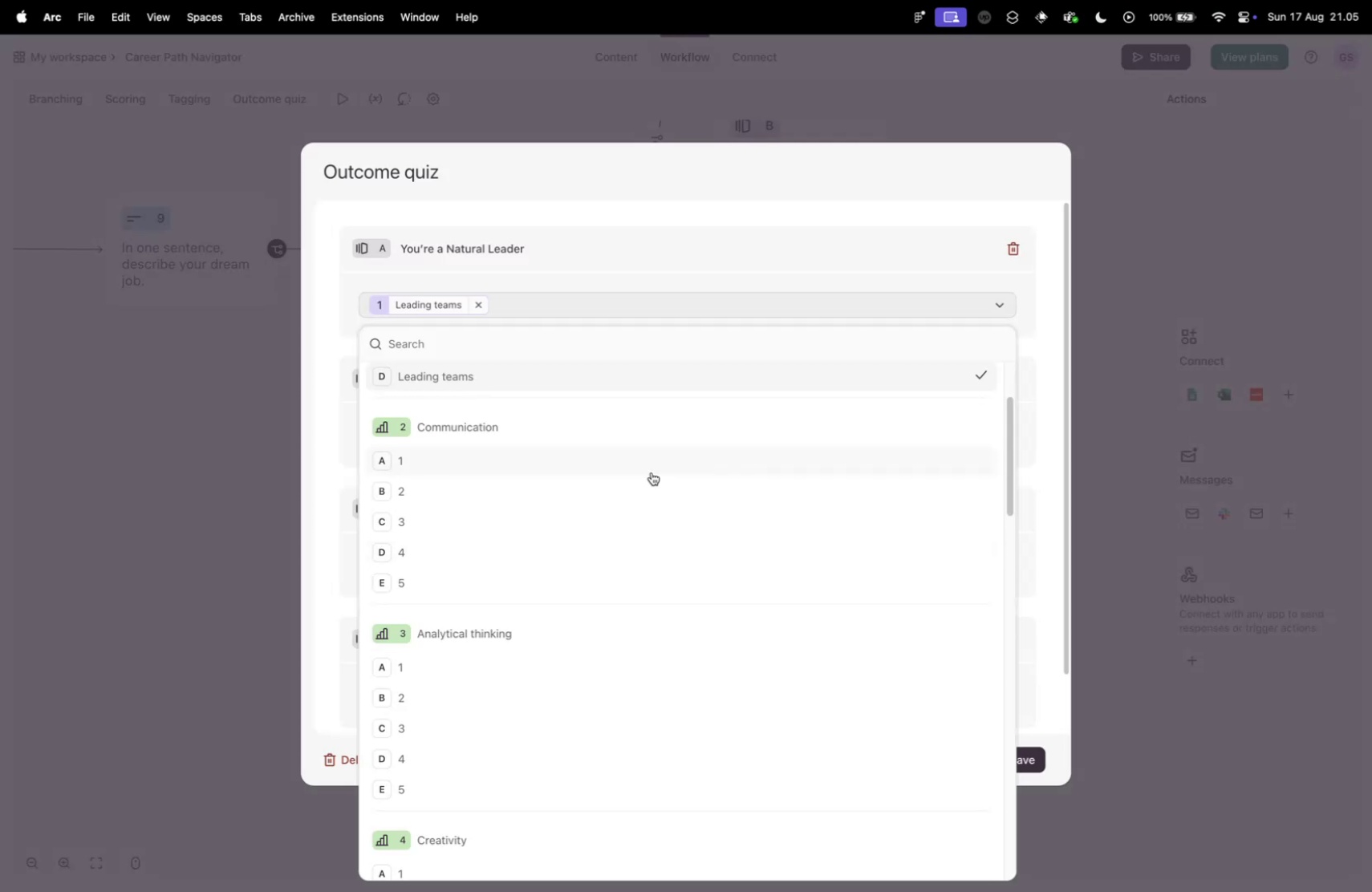 
scroll: coordinate [487, 530], scroll_direction: down, amount: 15.0
 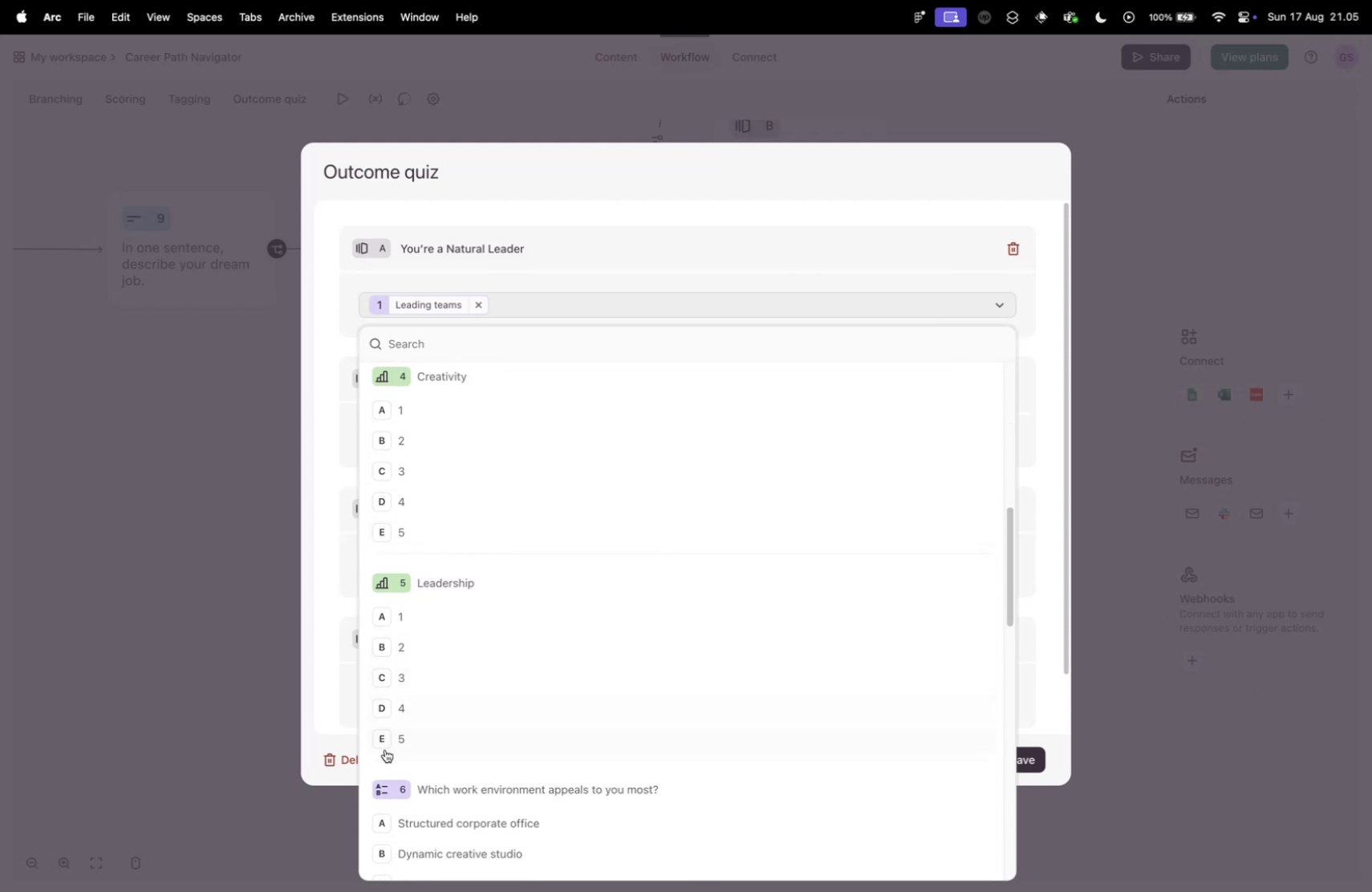 
left_click([395, 735])
 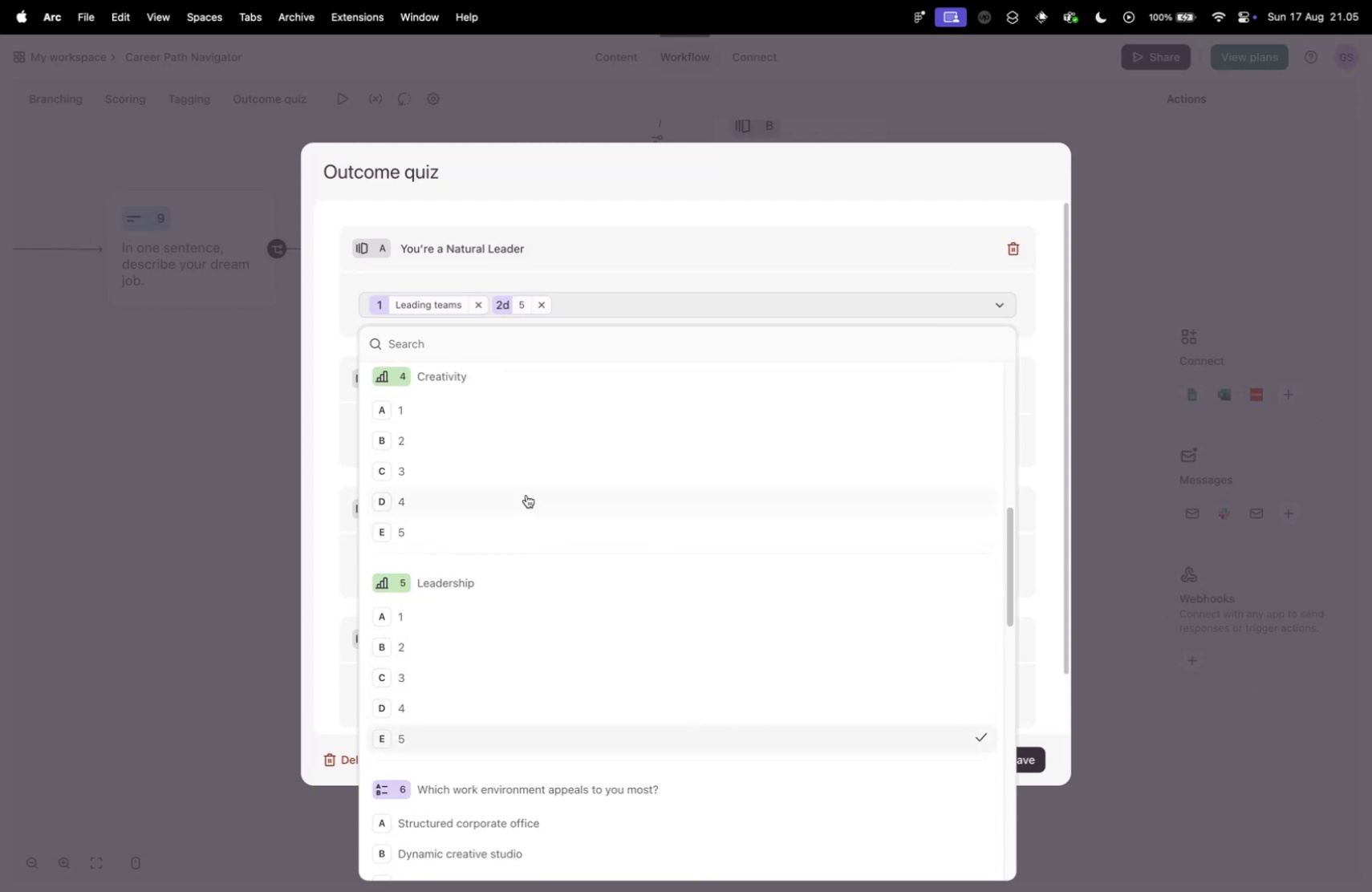 
scroll: coordinate [534, 489], scroll_direction: down, amount: 6.0
 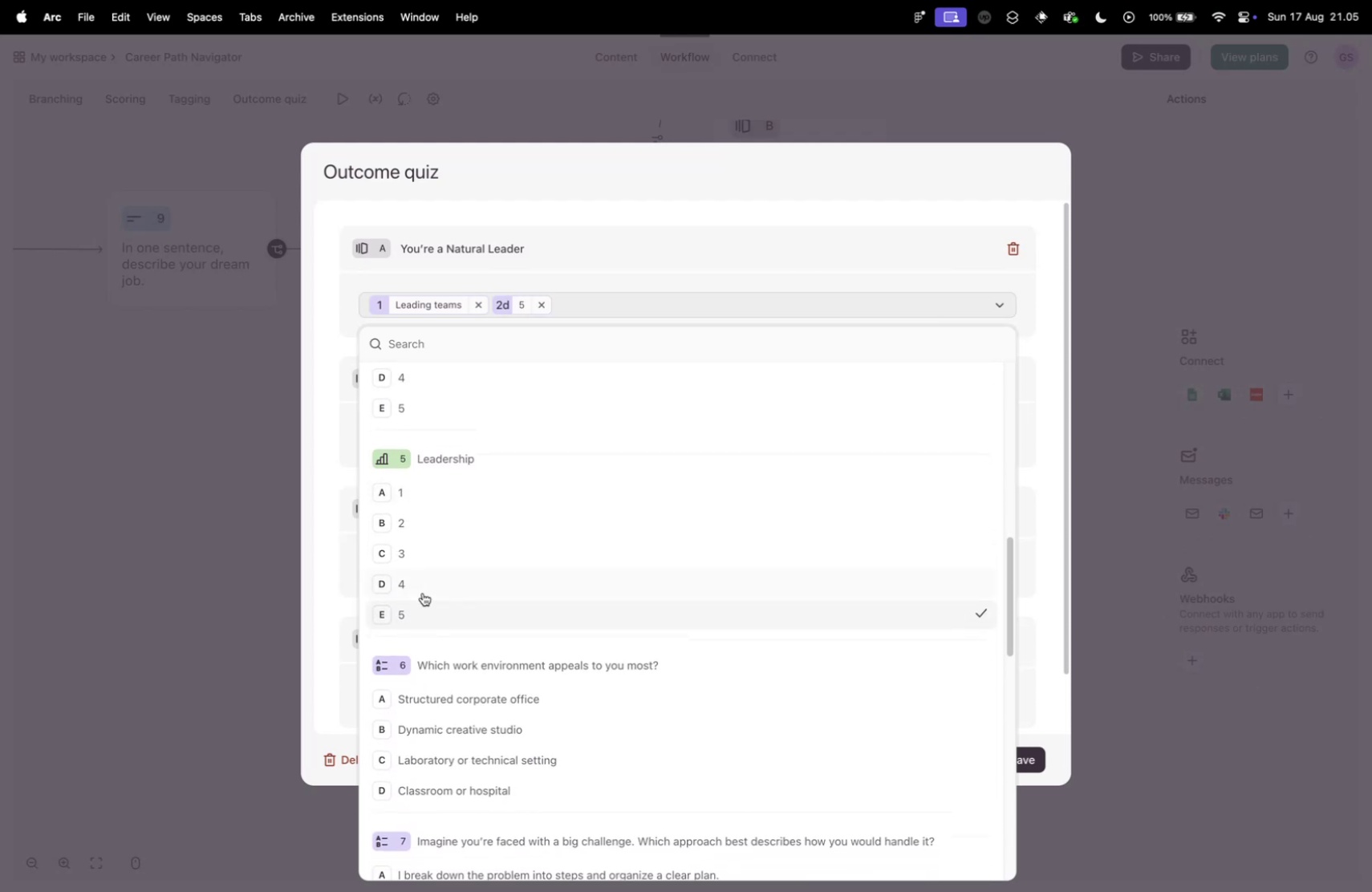 
left_click([423, 592])
 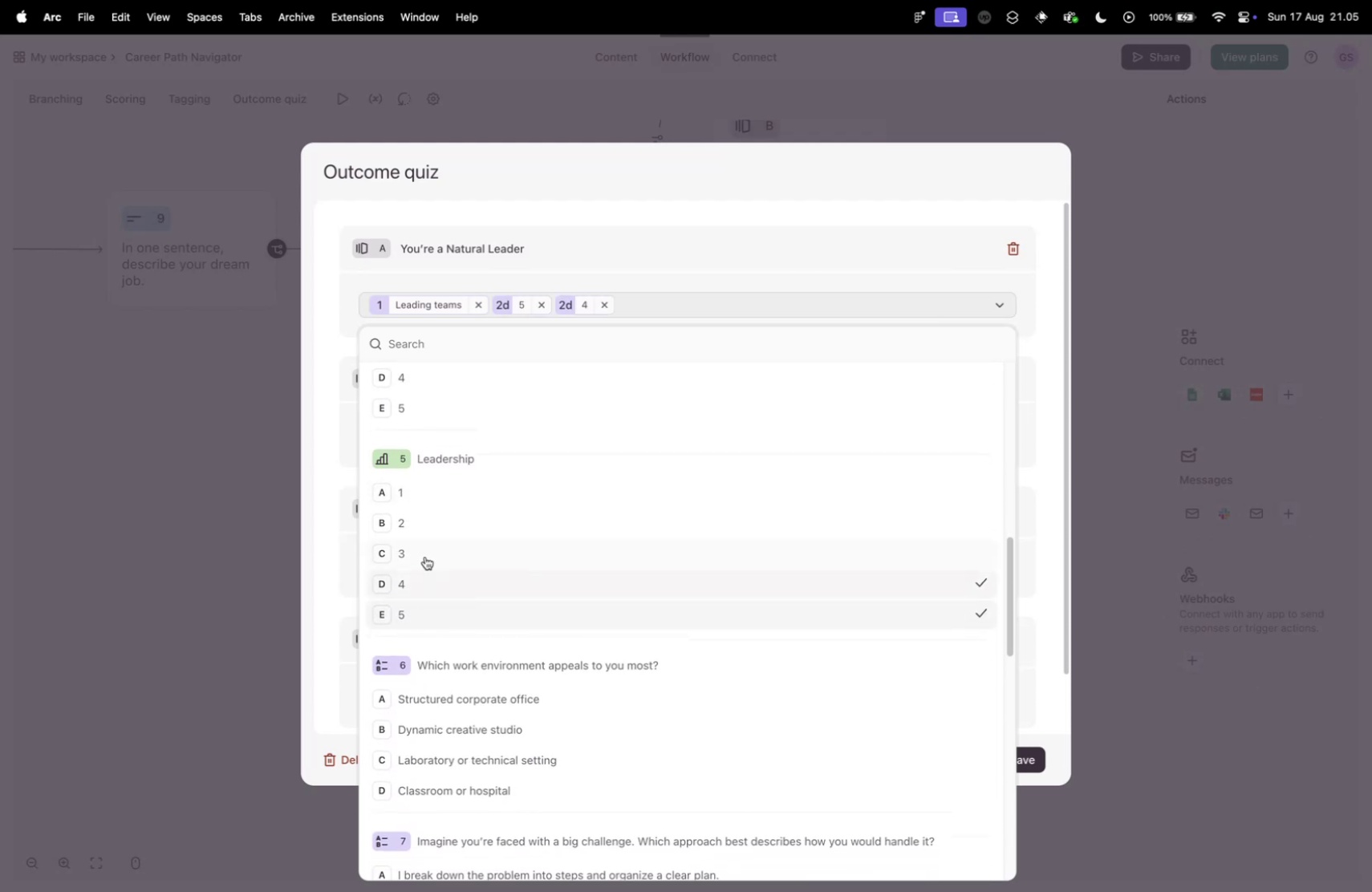 
left_click([424, 555])
 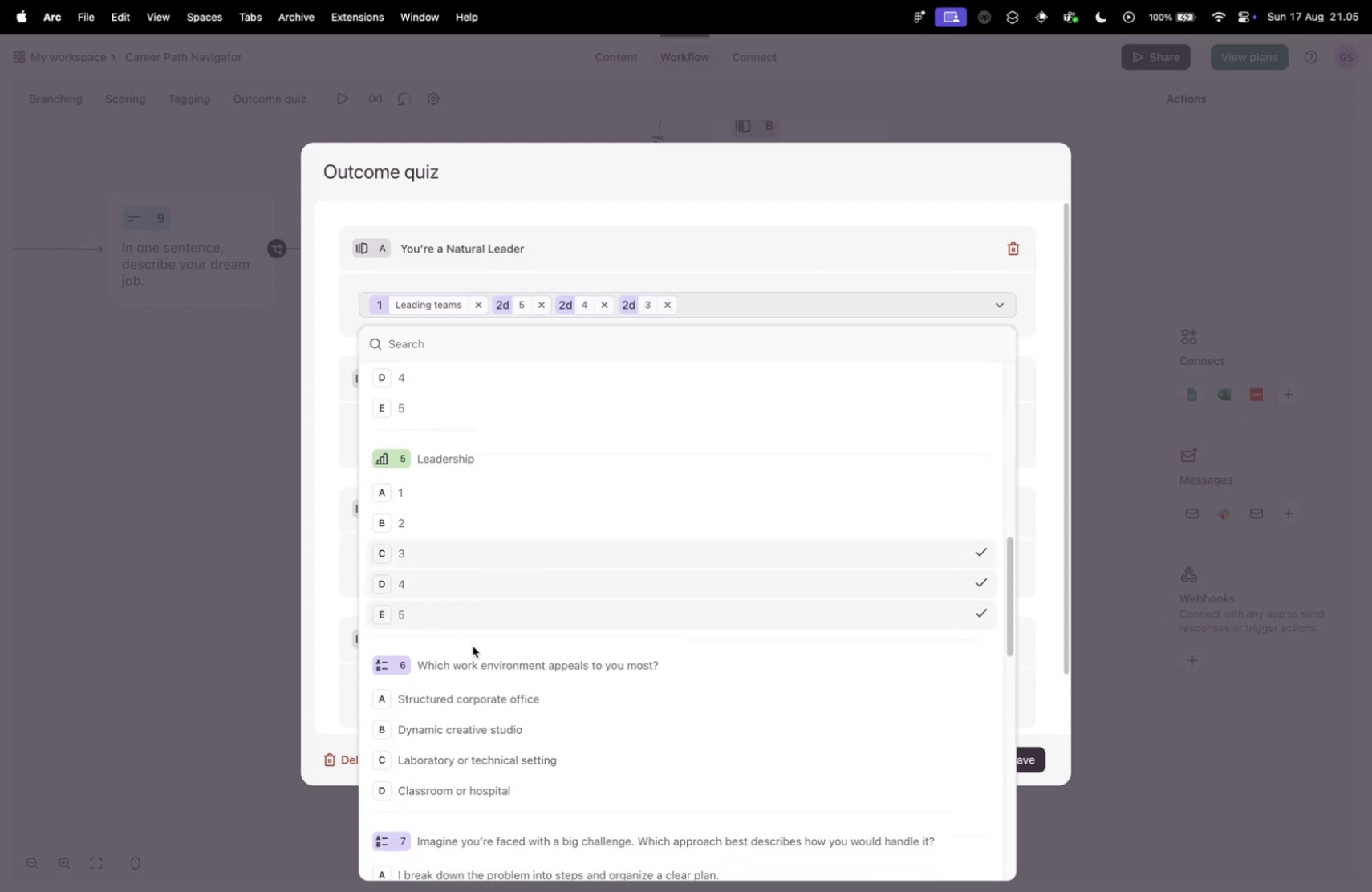 
scroll: coordinate [504, 493], scroll_direction: up, amount: 20.0
 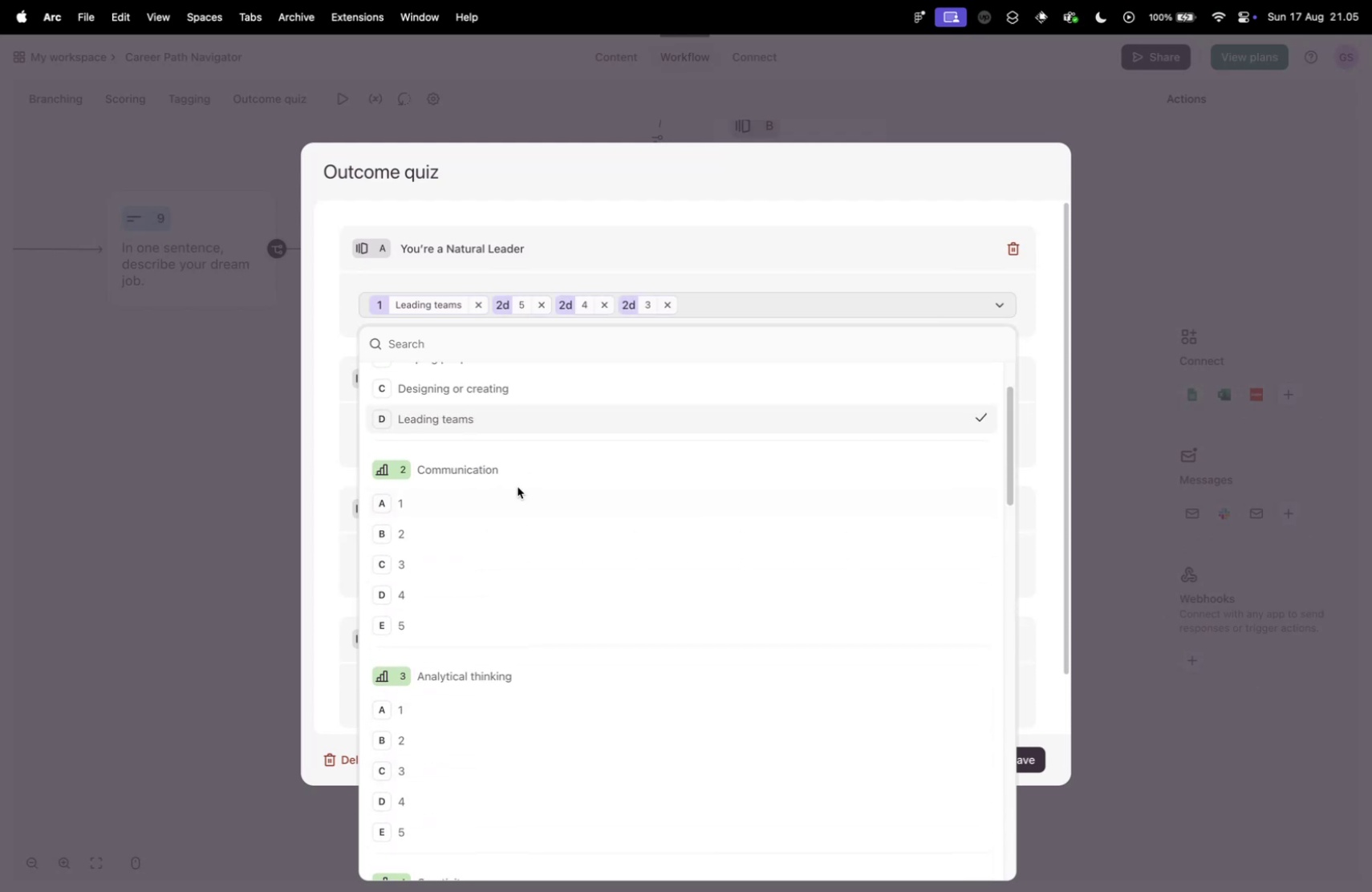 
scroll: coordinate [659, 615], scroll_direction: down, amount: 28.0
 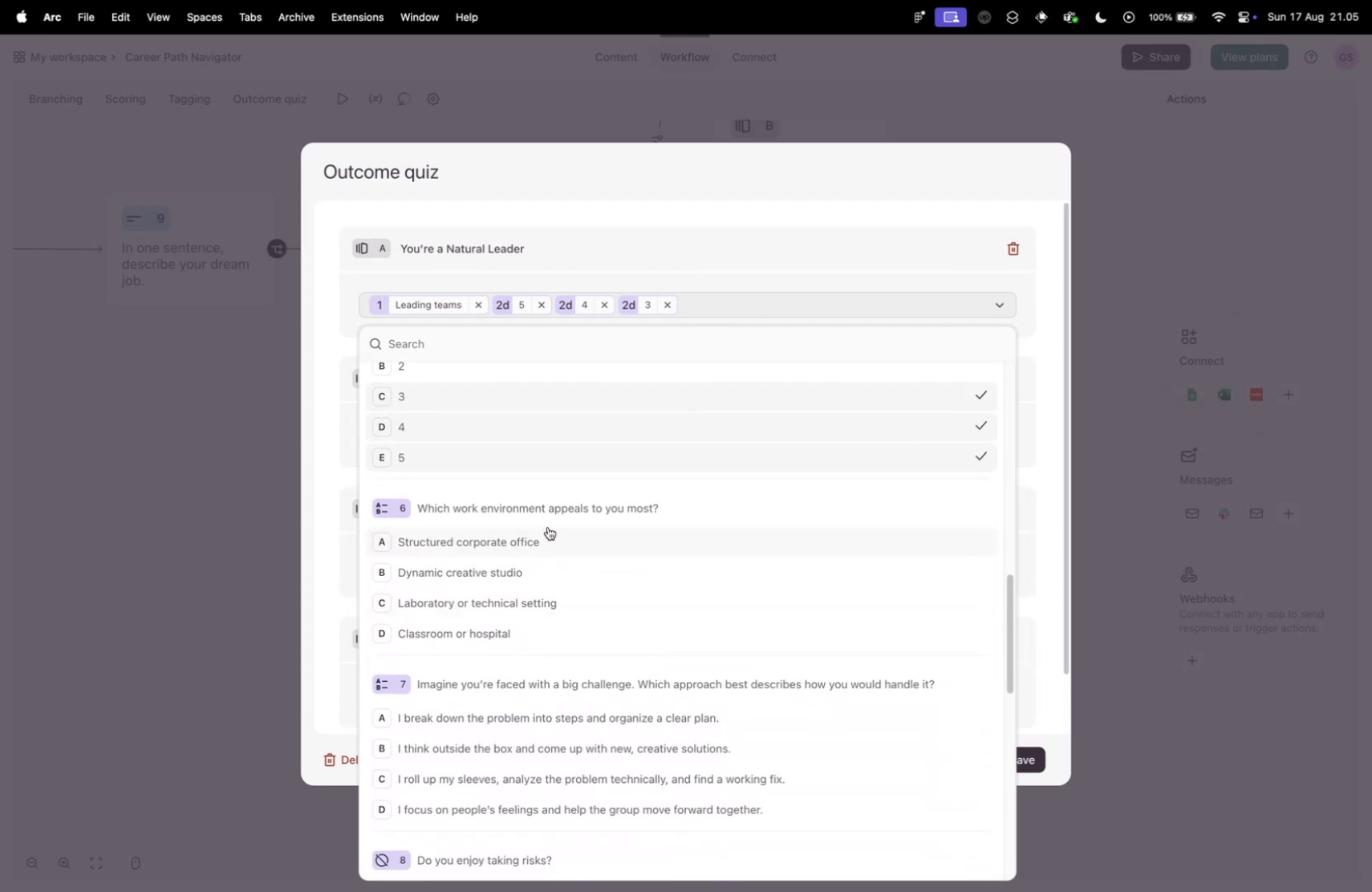 
left_click([536, 543])
 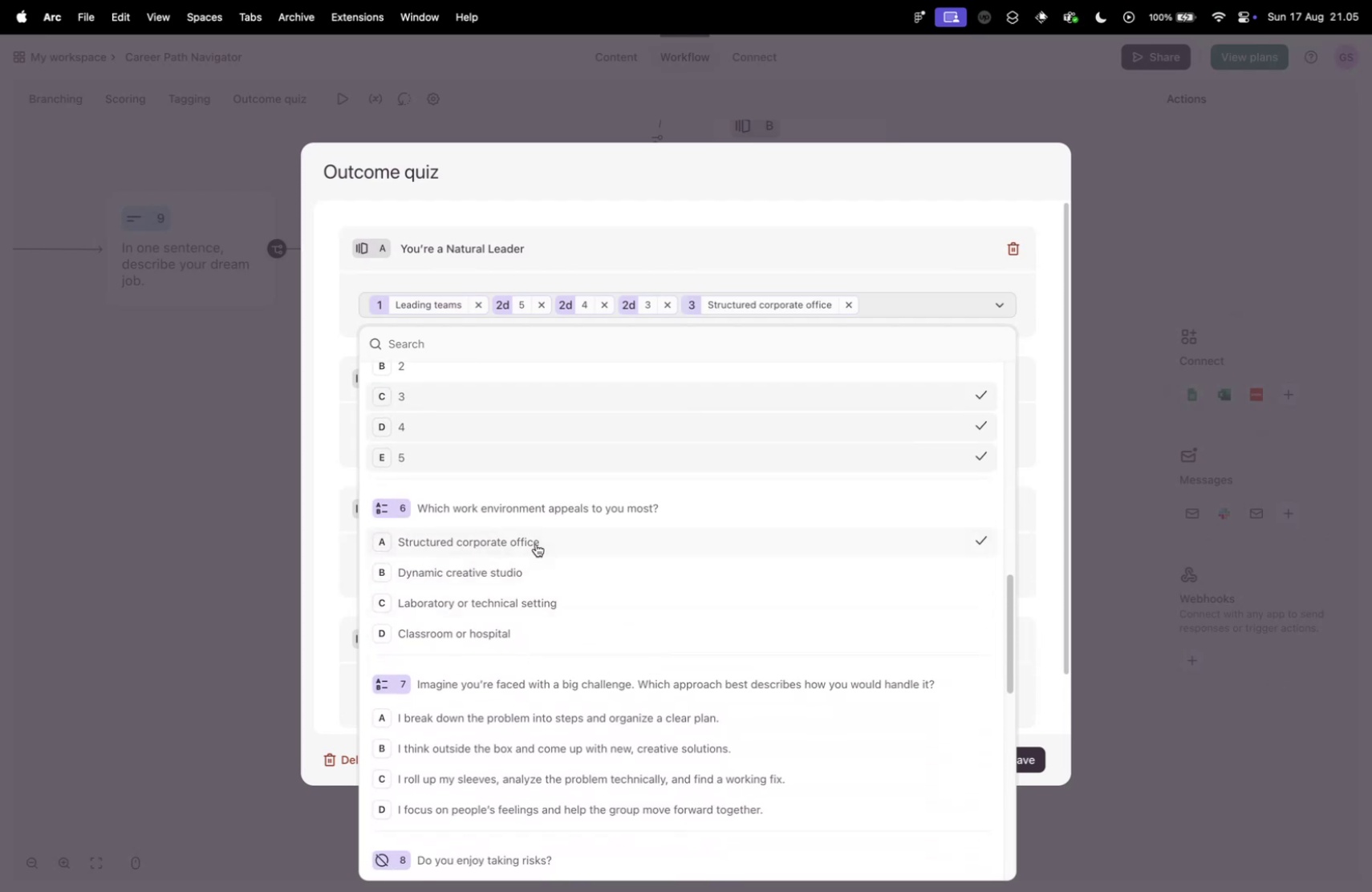 
scroll: coordinate [558, 572], scroll_direction: down, amount: 5.0
 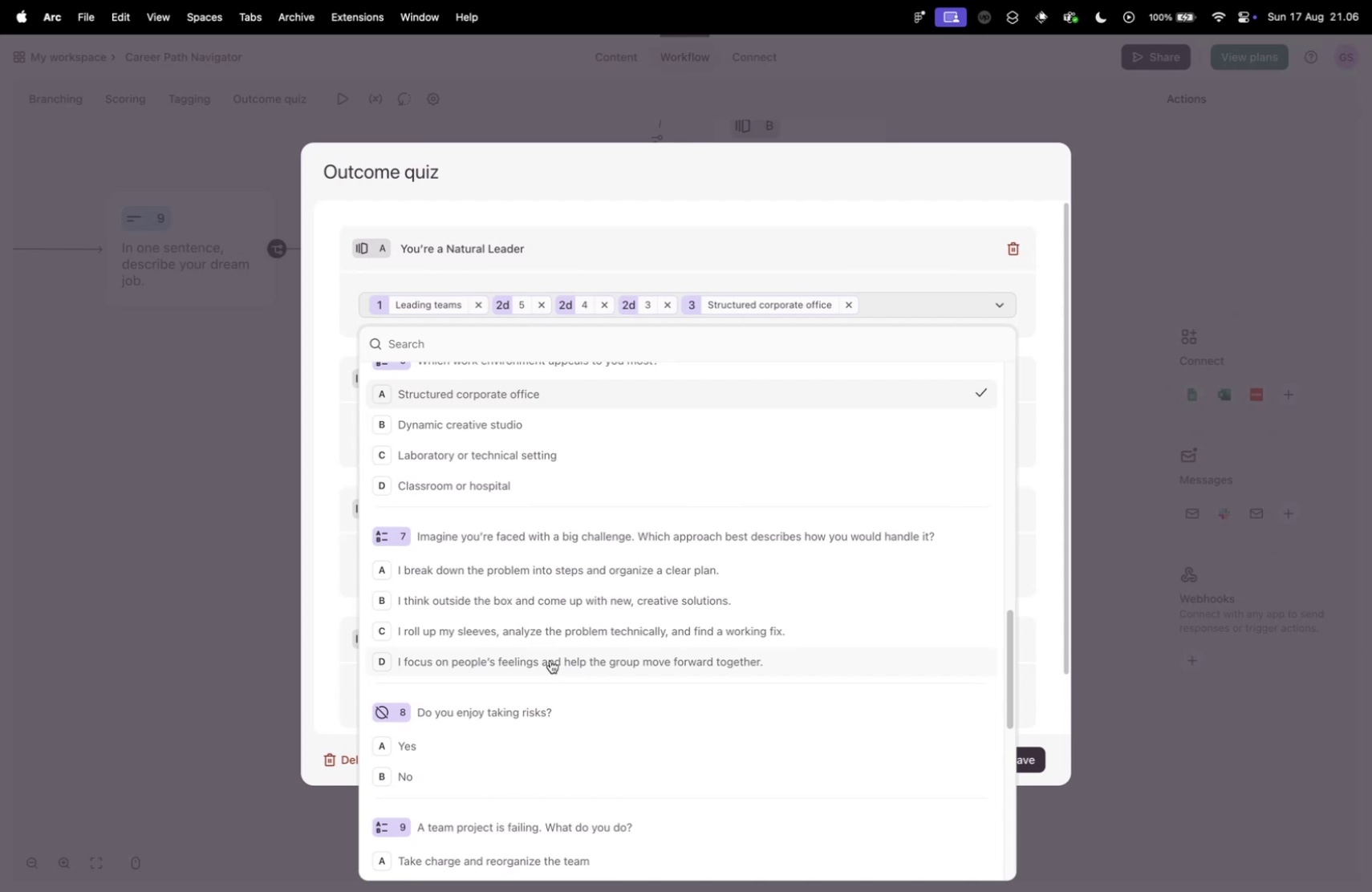 
left_click([653, 568])
 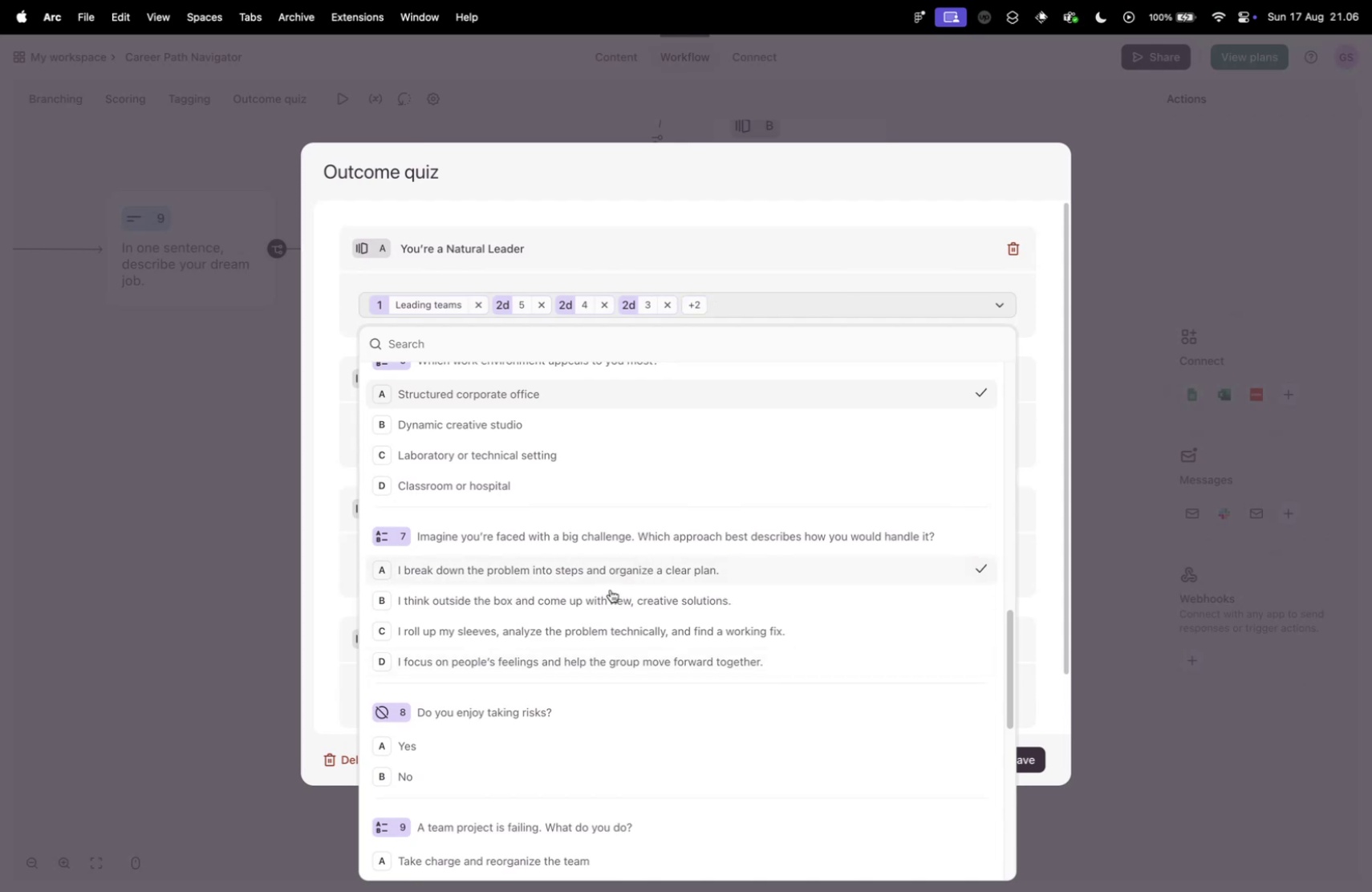 
scroll: coordinate [501, 637], scroll_direction: down, amount: 9.0
 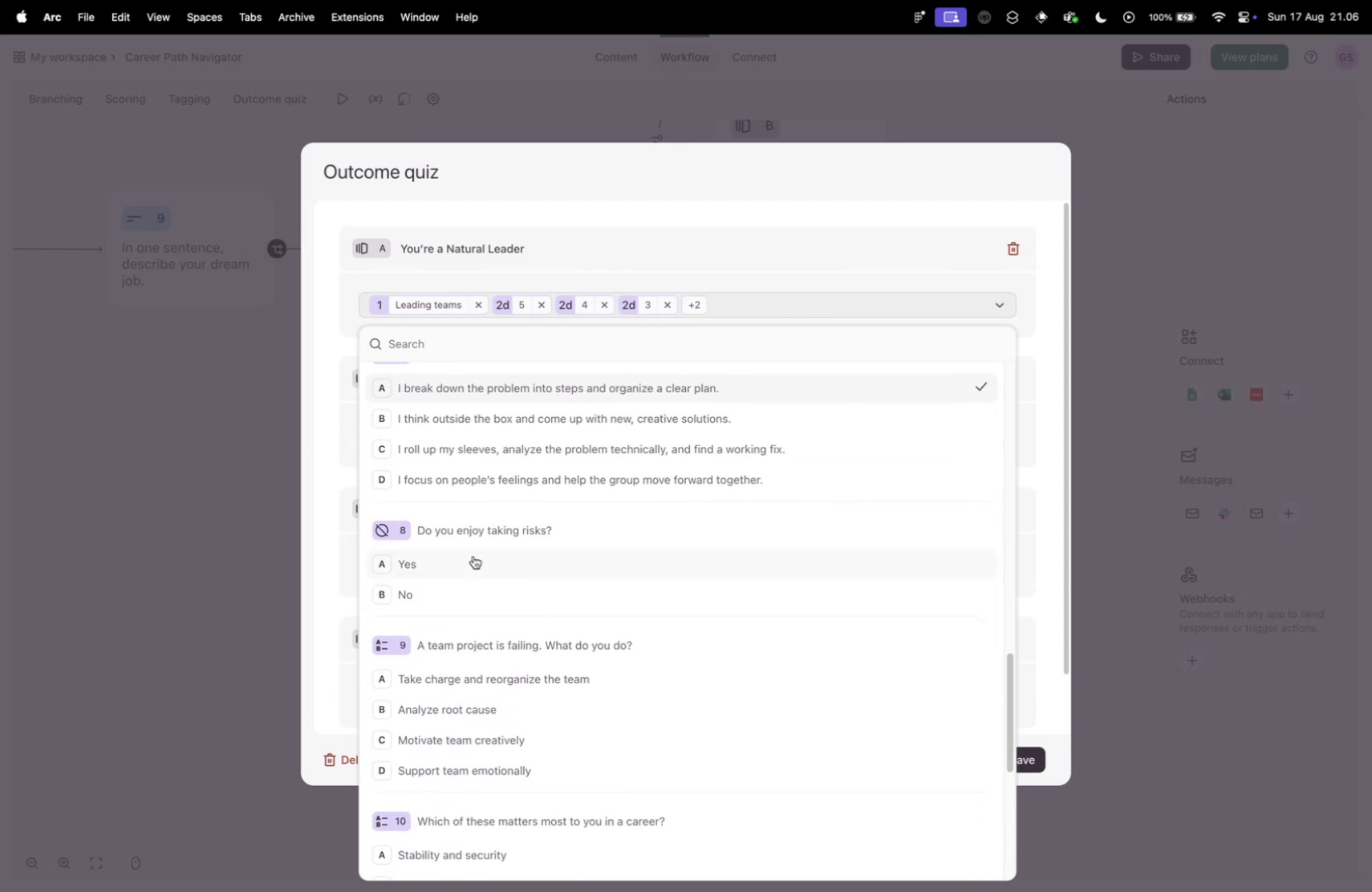 
left_click([475, 567])
 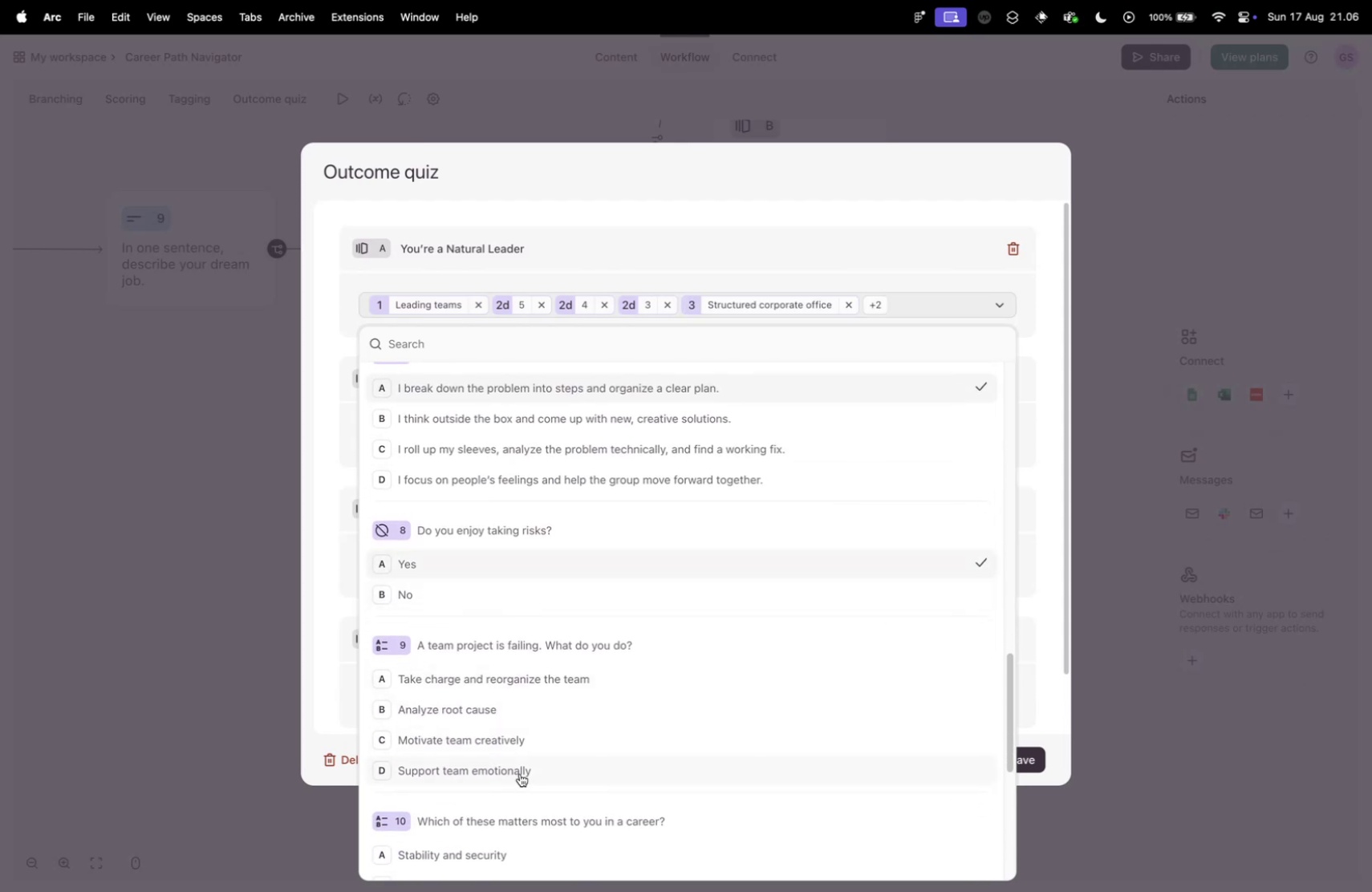 
left_click([538, 686])
 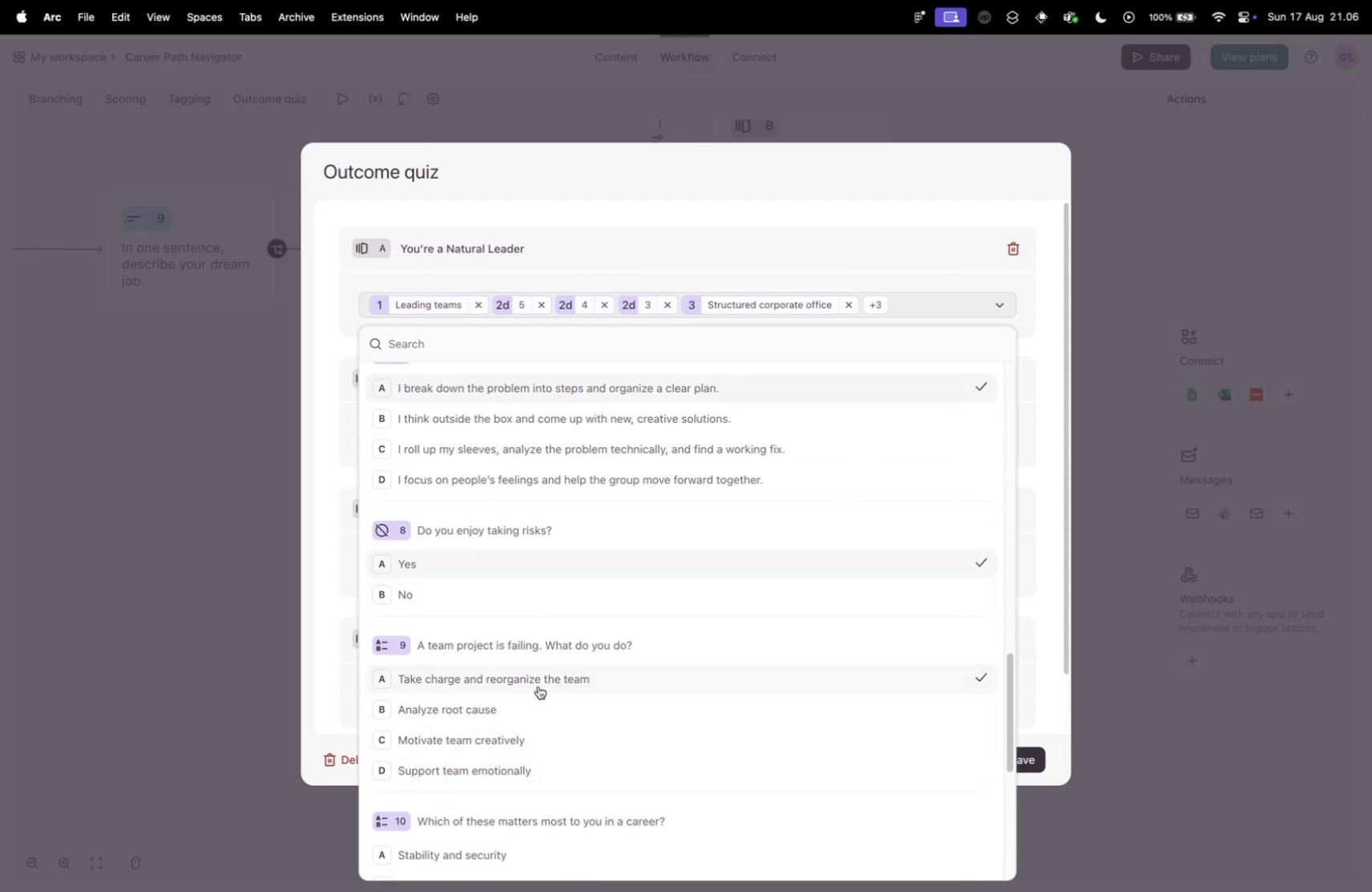 
scroll: coordinate [533, 693], scroll_direction: down, amount: 10.0
 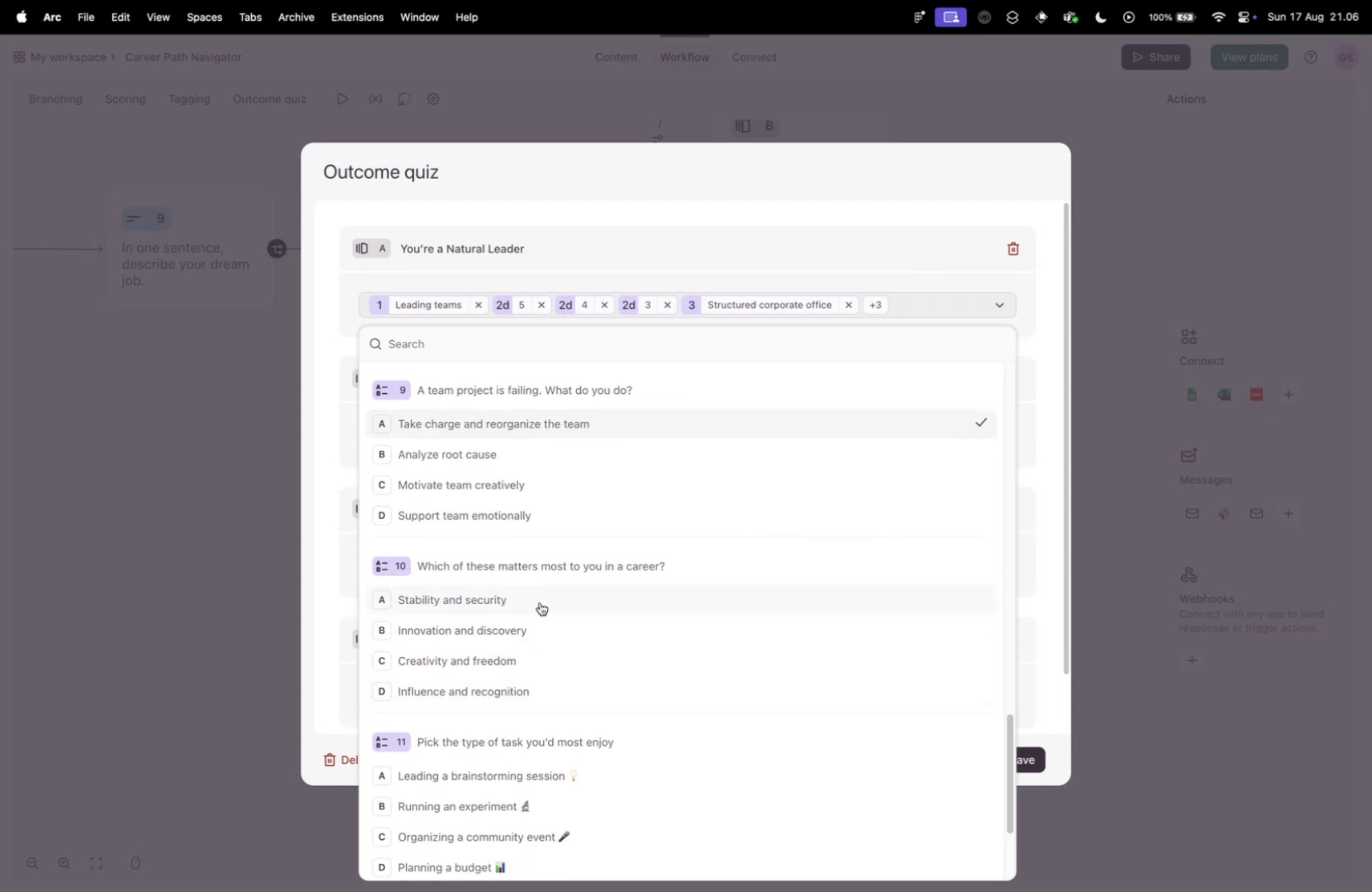 
left_click([553, 695])
 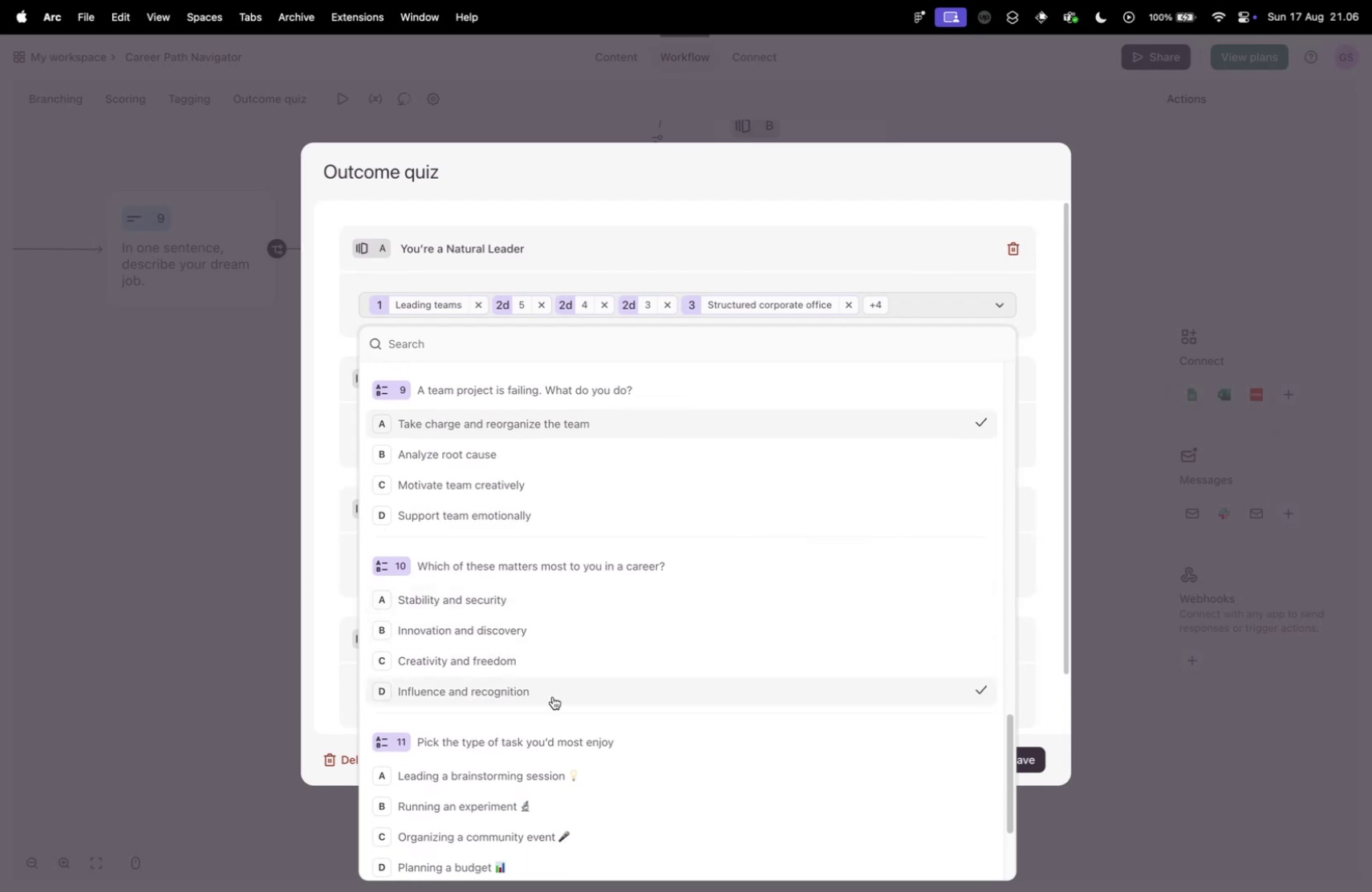 
scroll: coordinate [552, 695], scroll_direction: down, amount: 9.0
 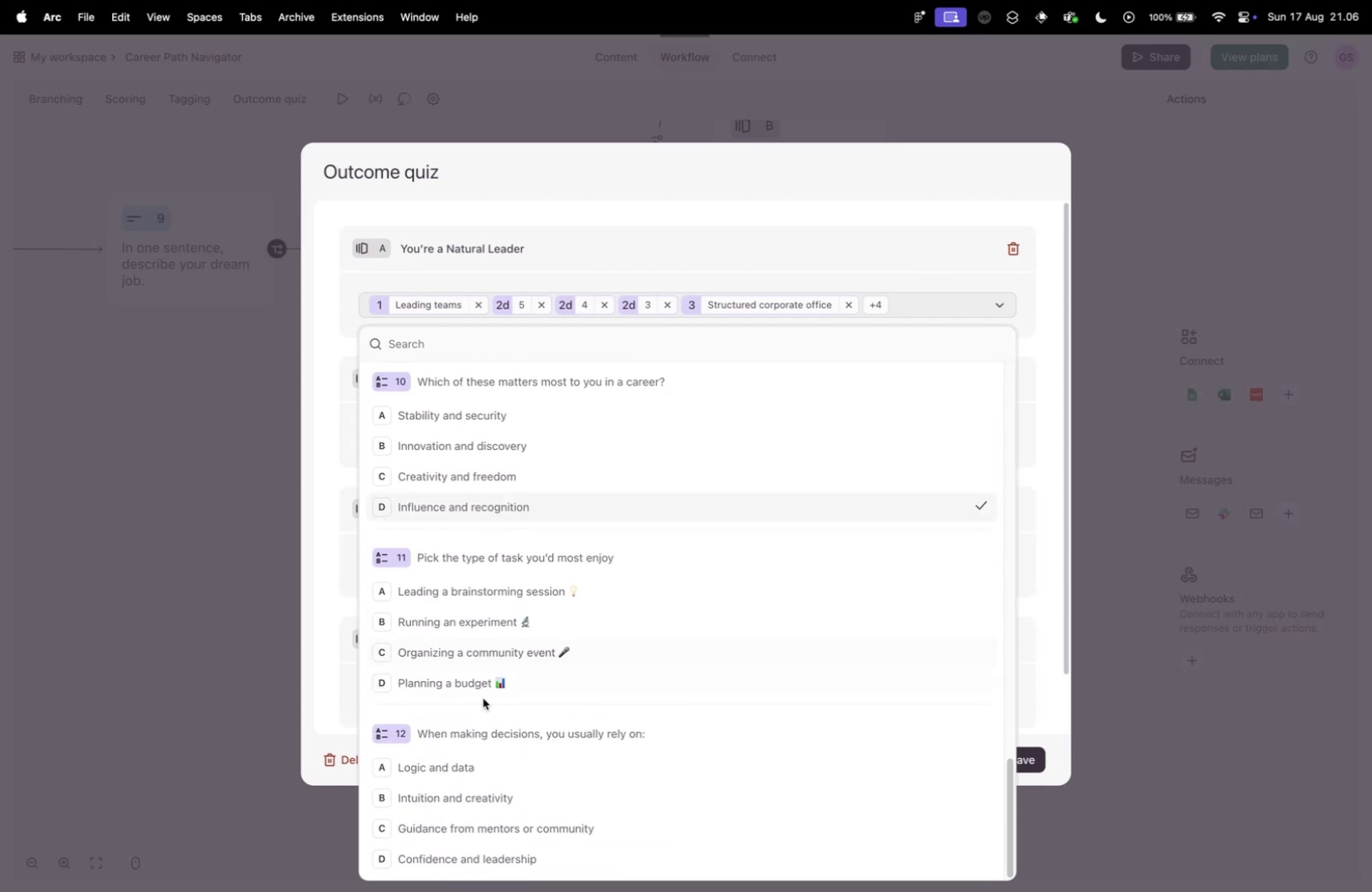 
left_click([462, 678])
 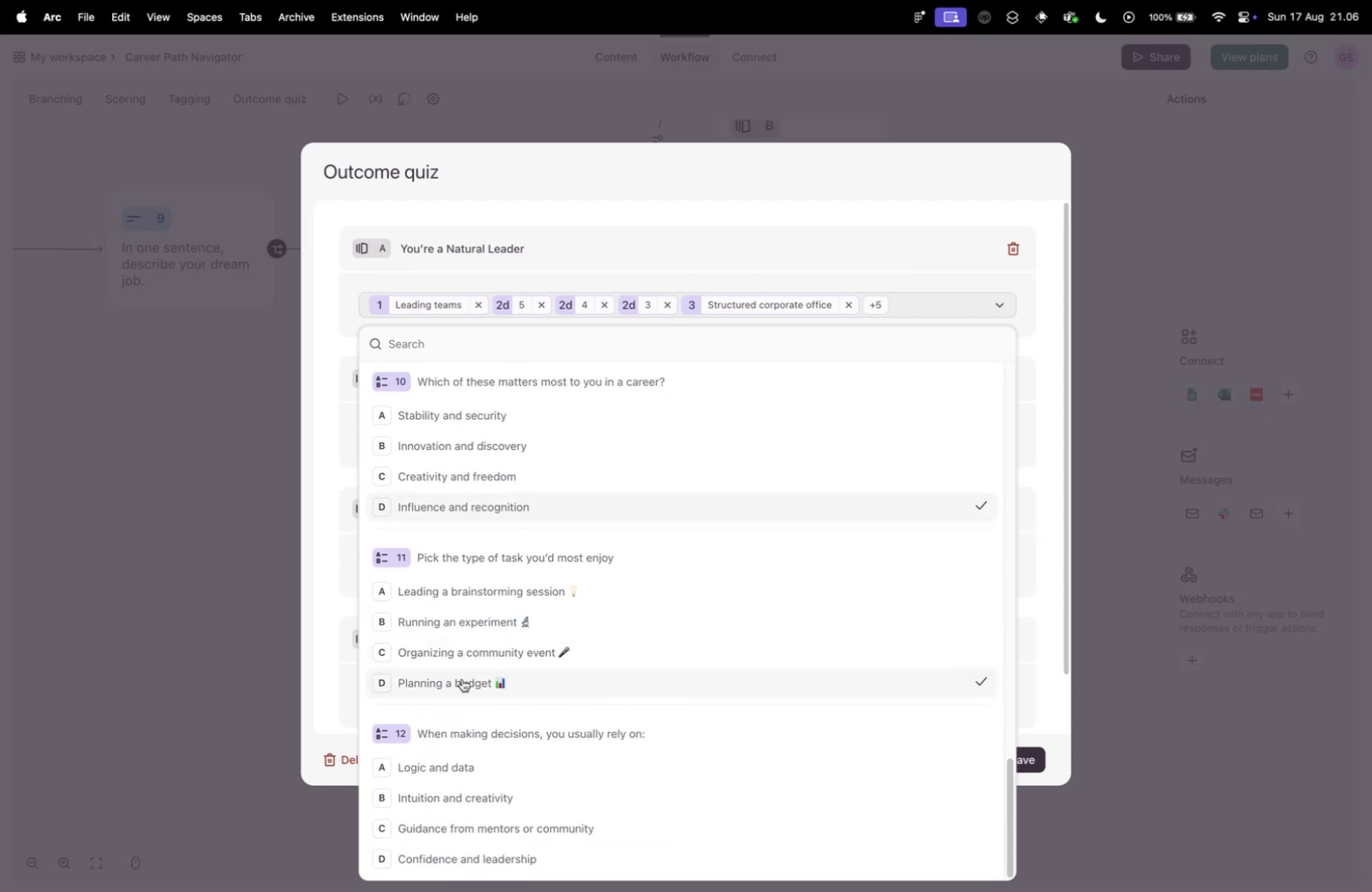 
scroll: coordinate [479, 682], scroll_direction: down, amount: 13.0
 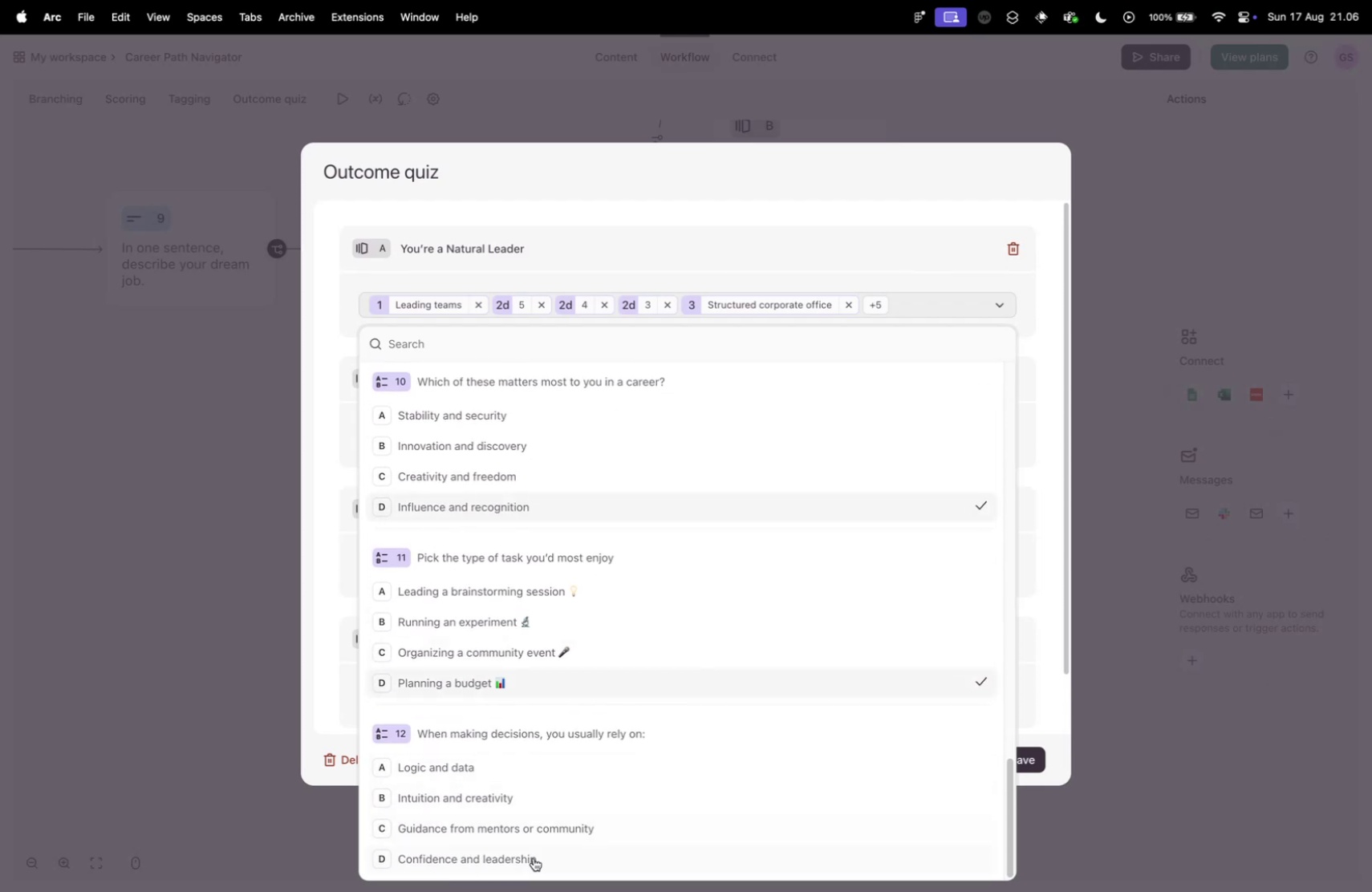 
left_click([534, 858])
 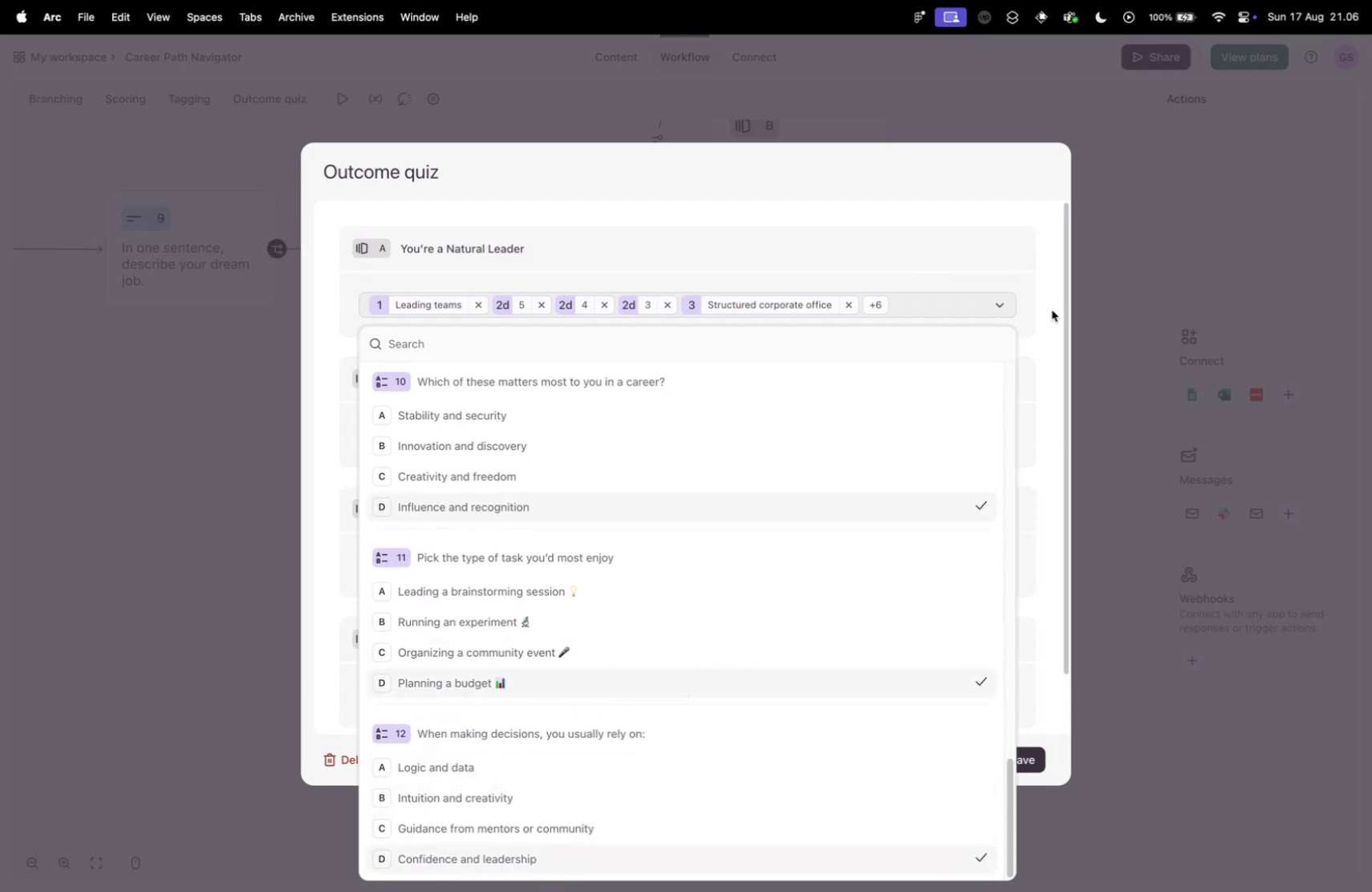 
left_click([1049, 310])
 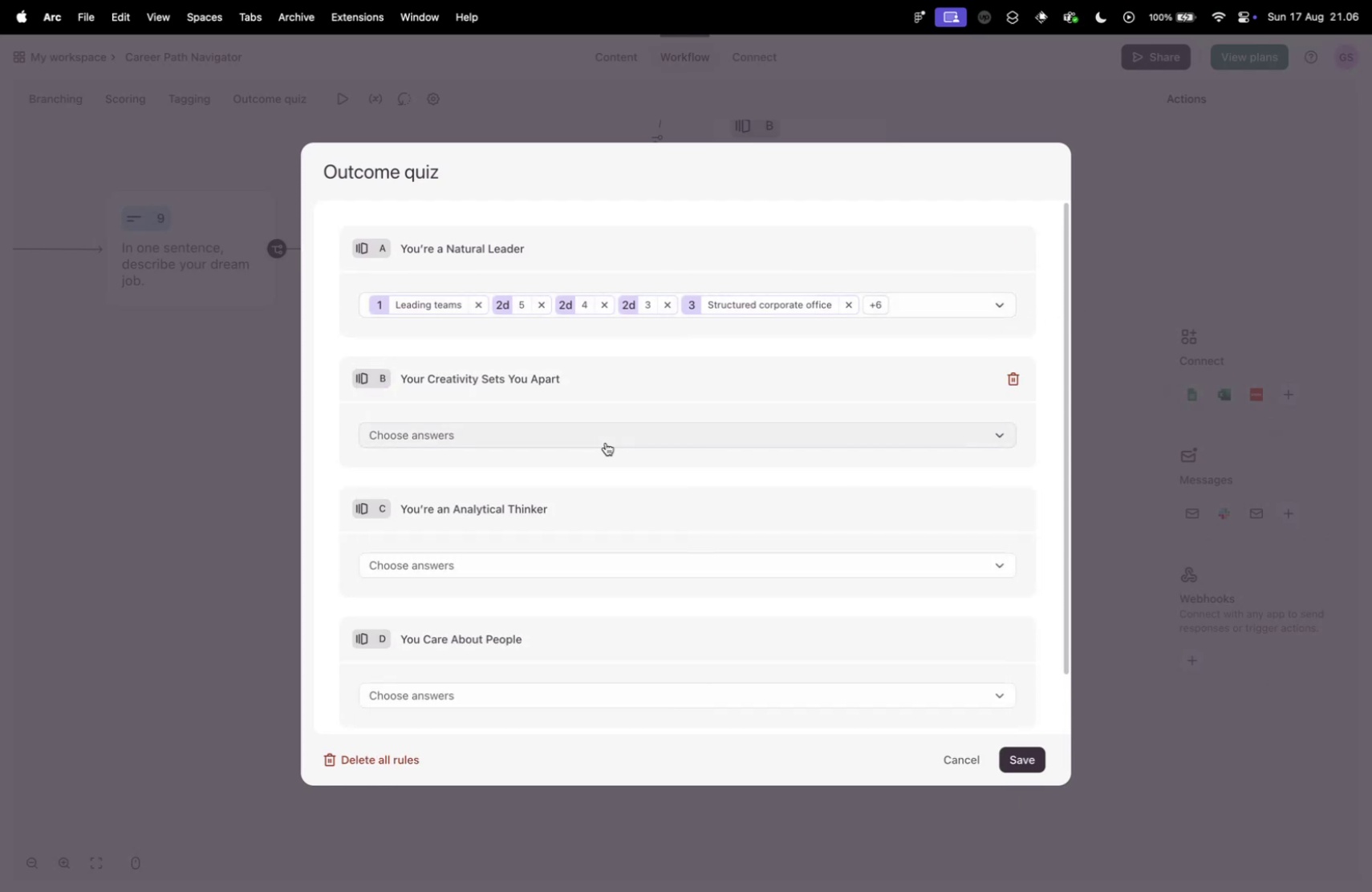 
left_click([606, 442])
 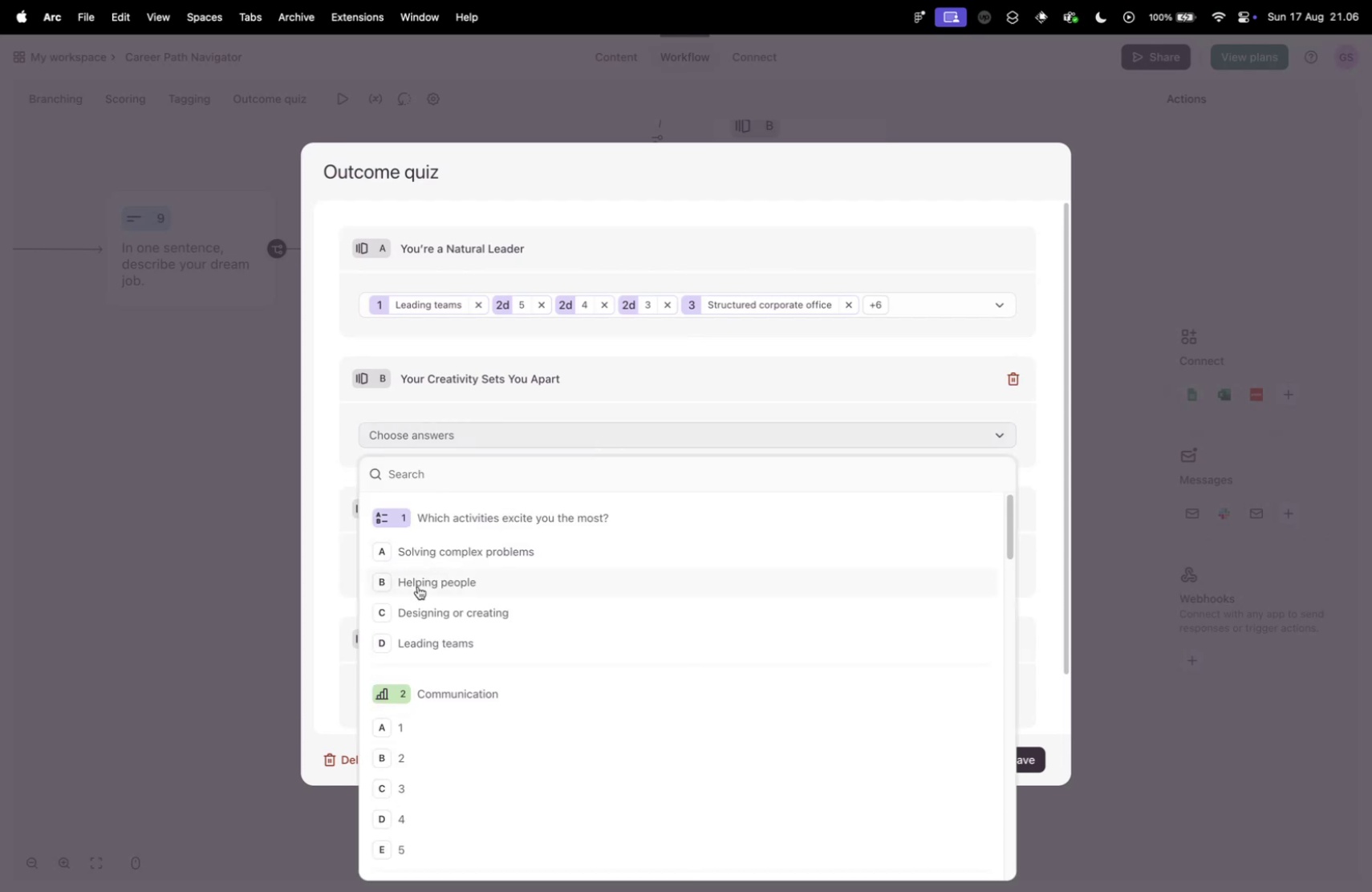 
left_click([449, 618])
 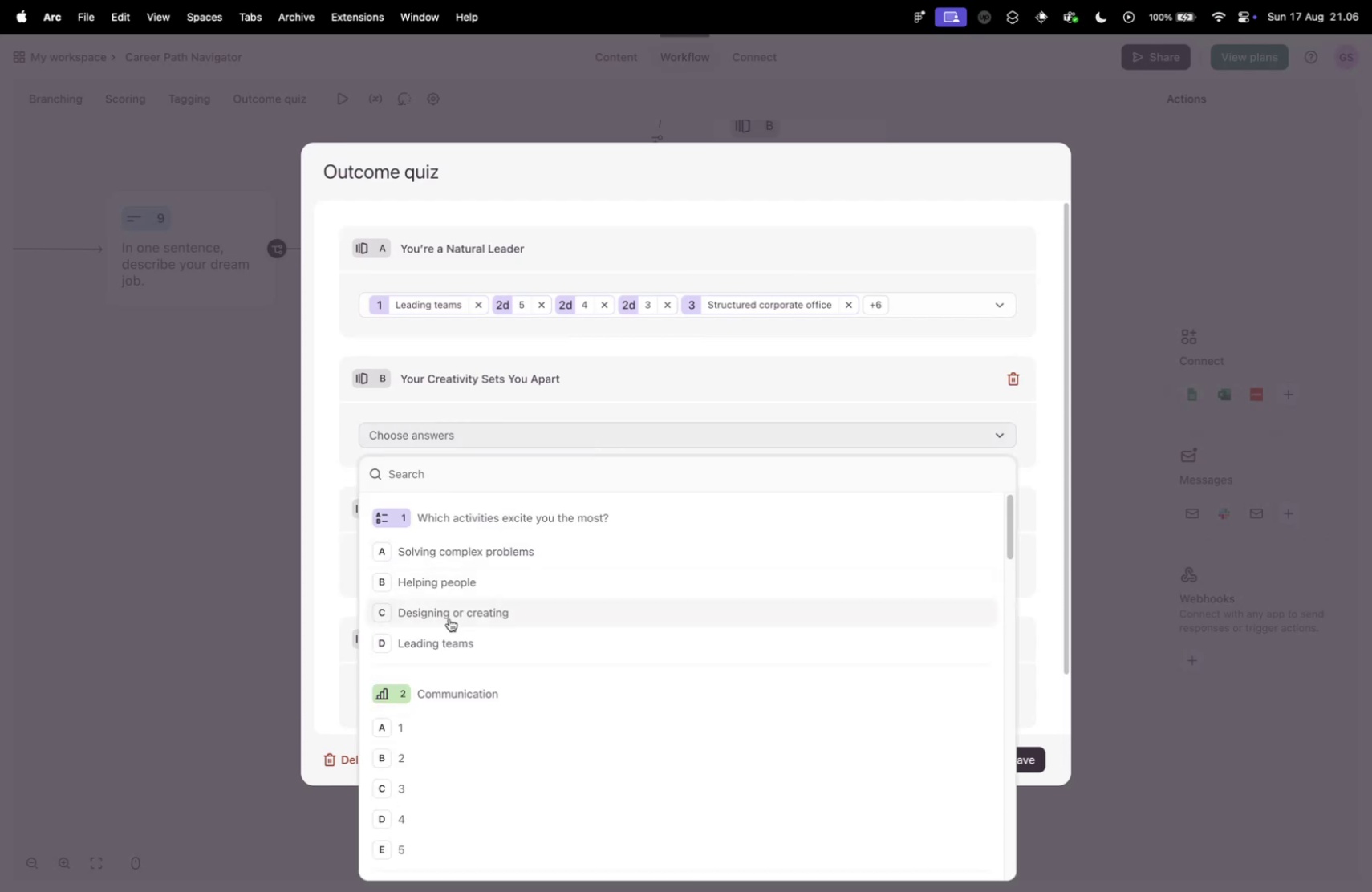 
scroll: coordinate [452, 619], scroll_direction: down, amount: 20.0
 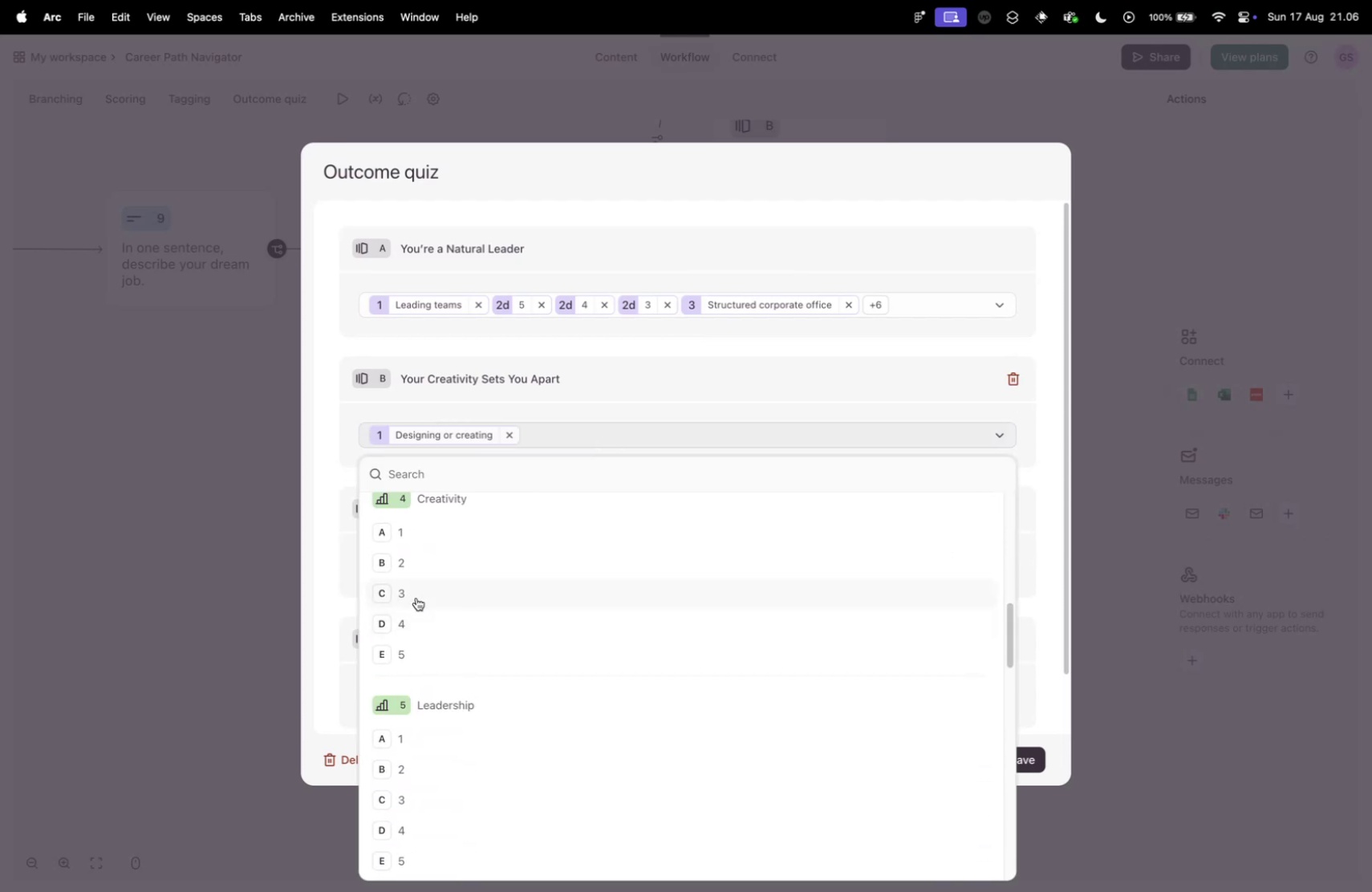 
double_click([425, 621])
 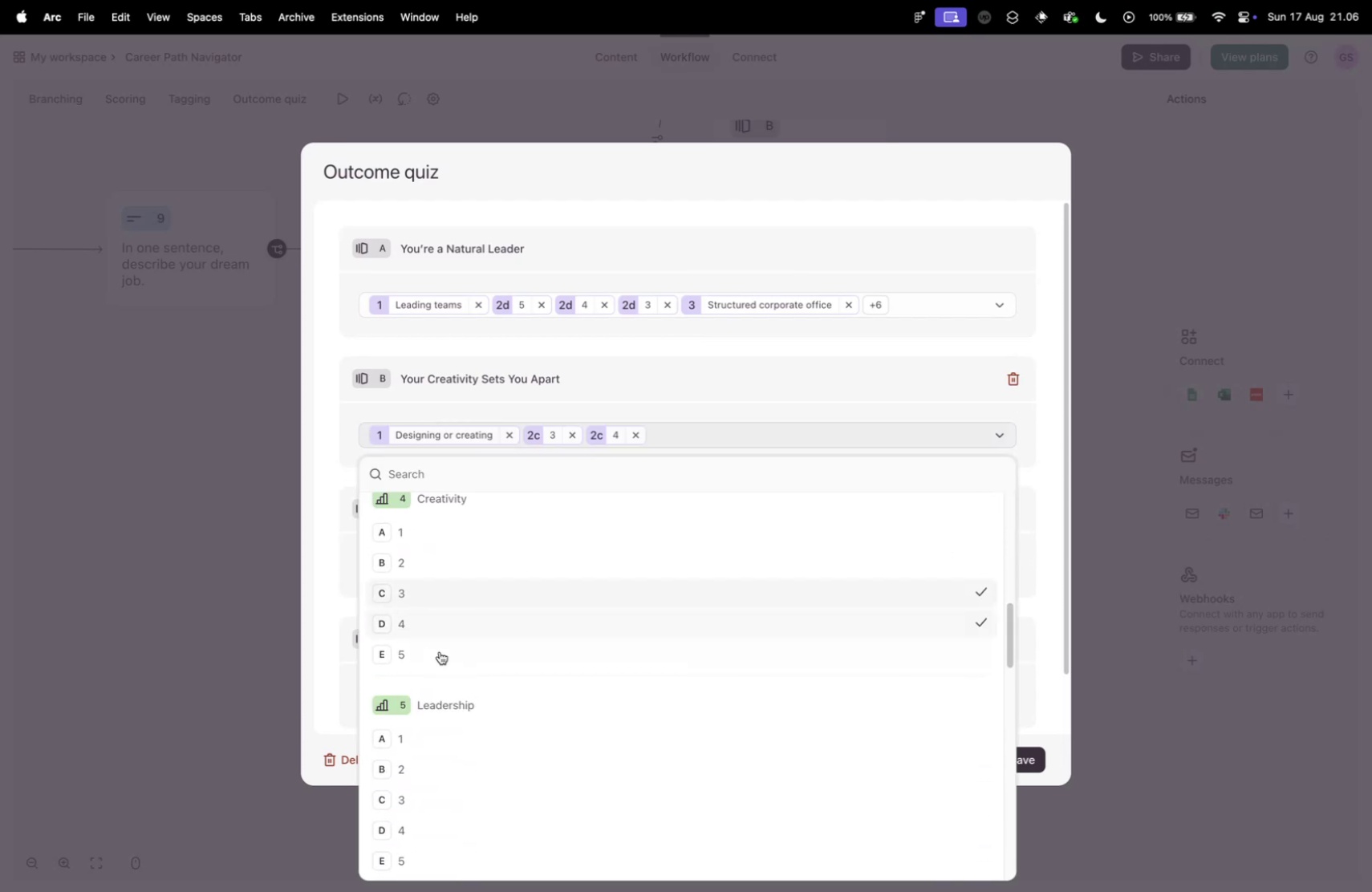 
triple_click([440, 651])
 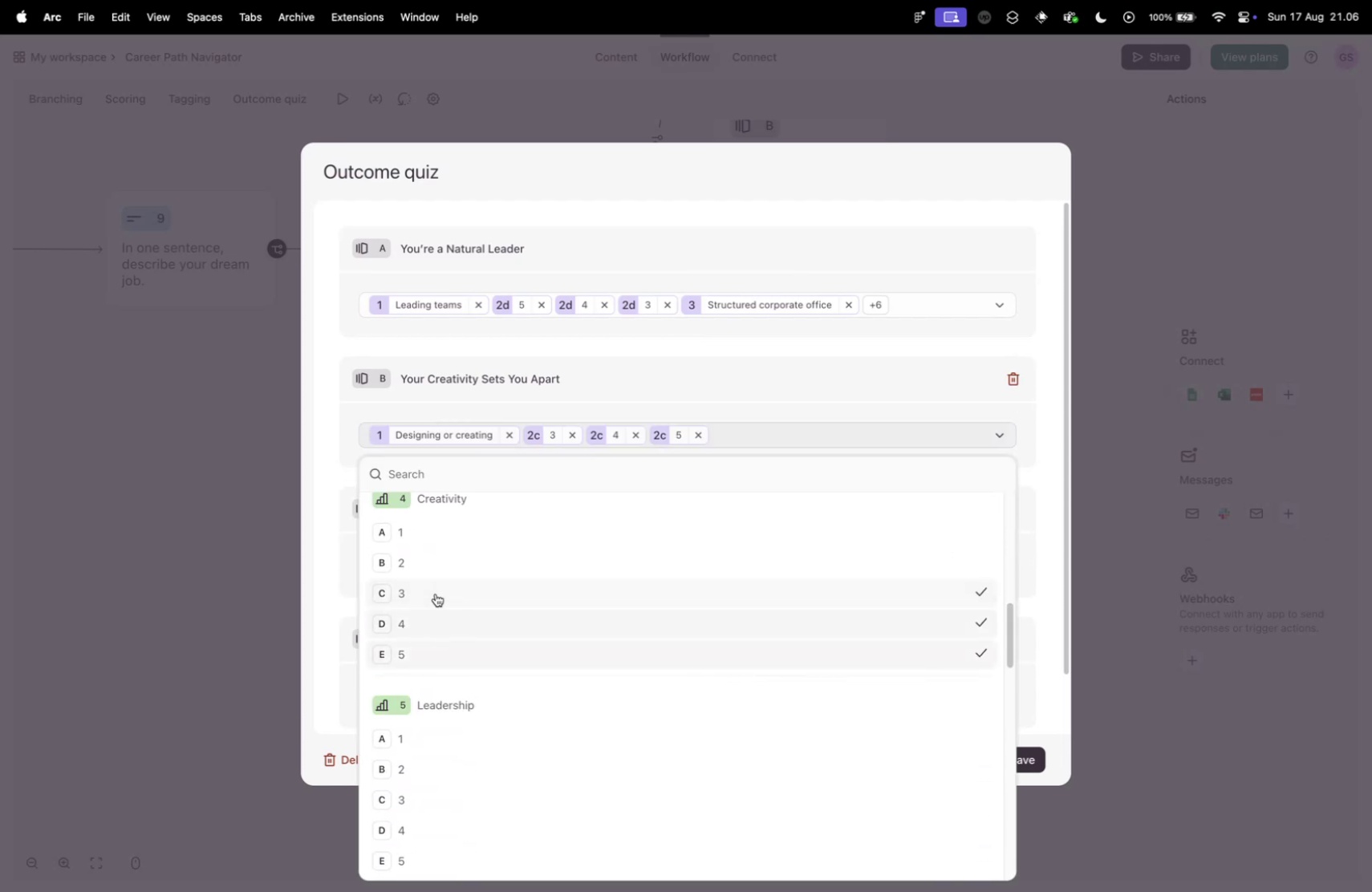 
left_click([436, 593])
 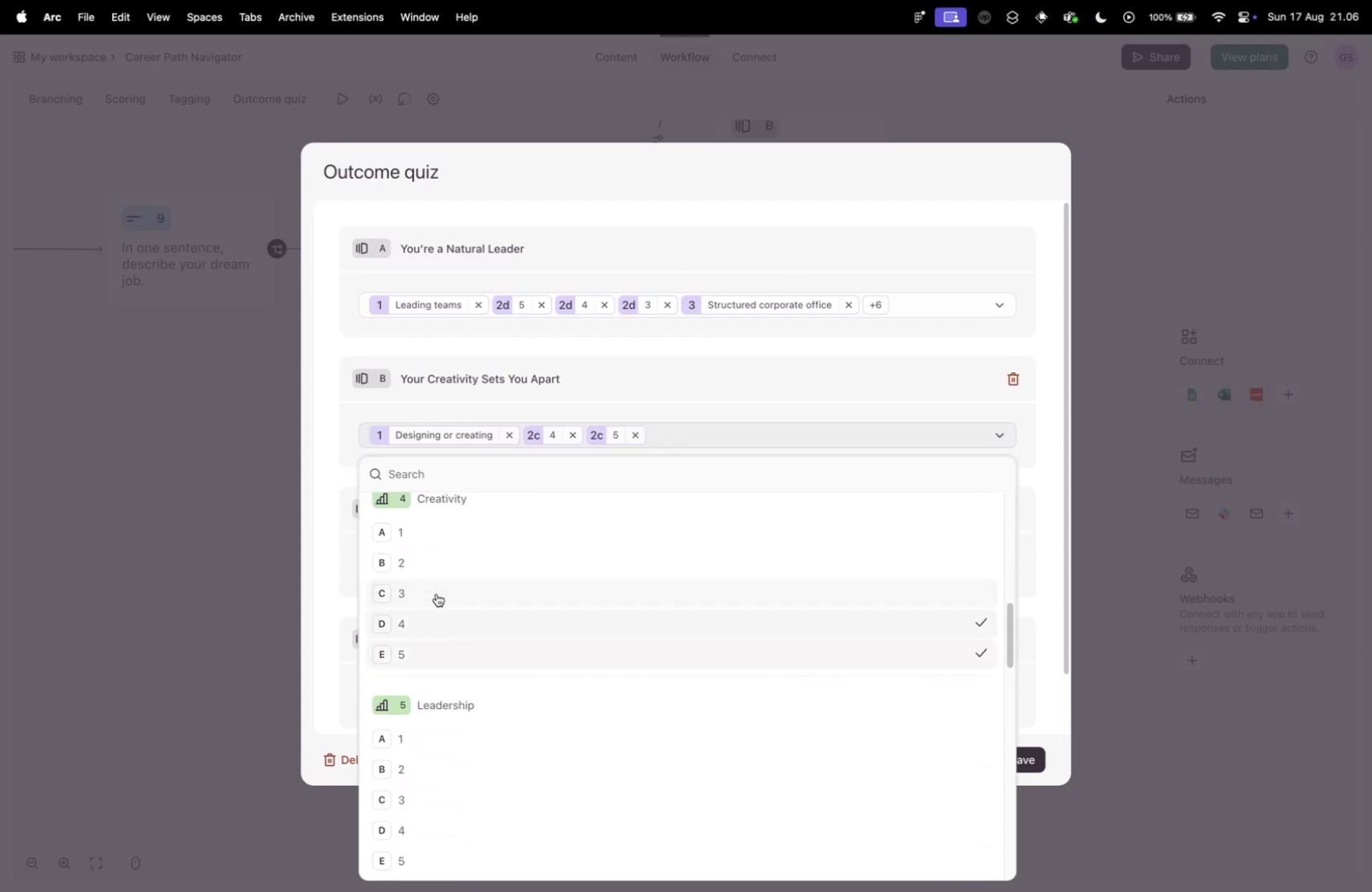 
left_click([436, 593])
 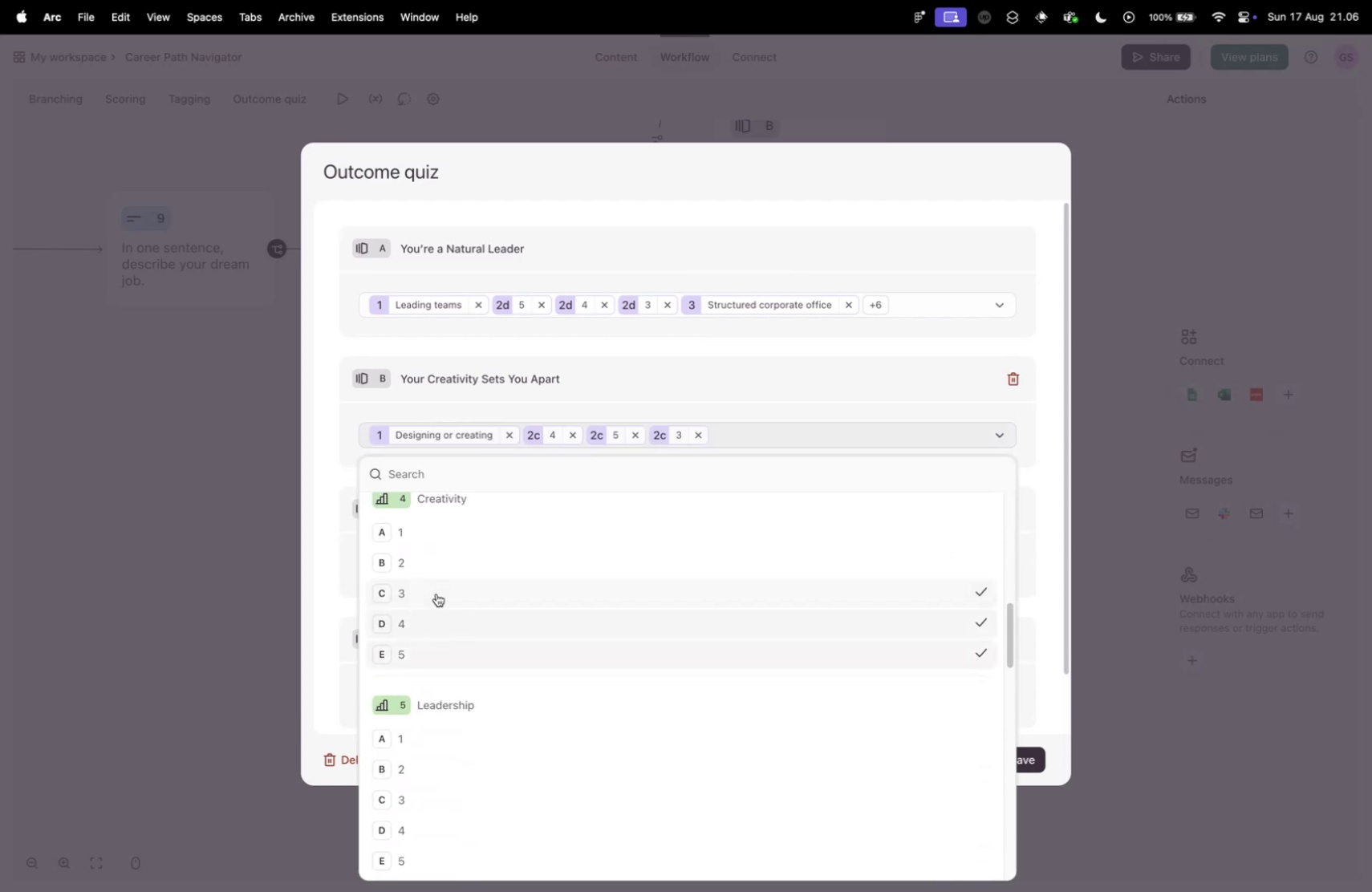 
left_click([436, 593])
 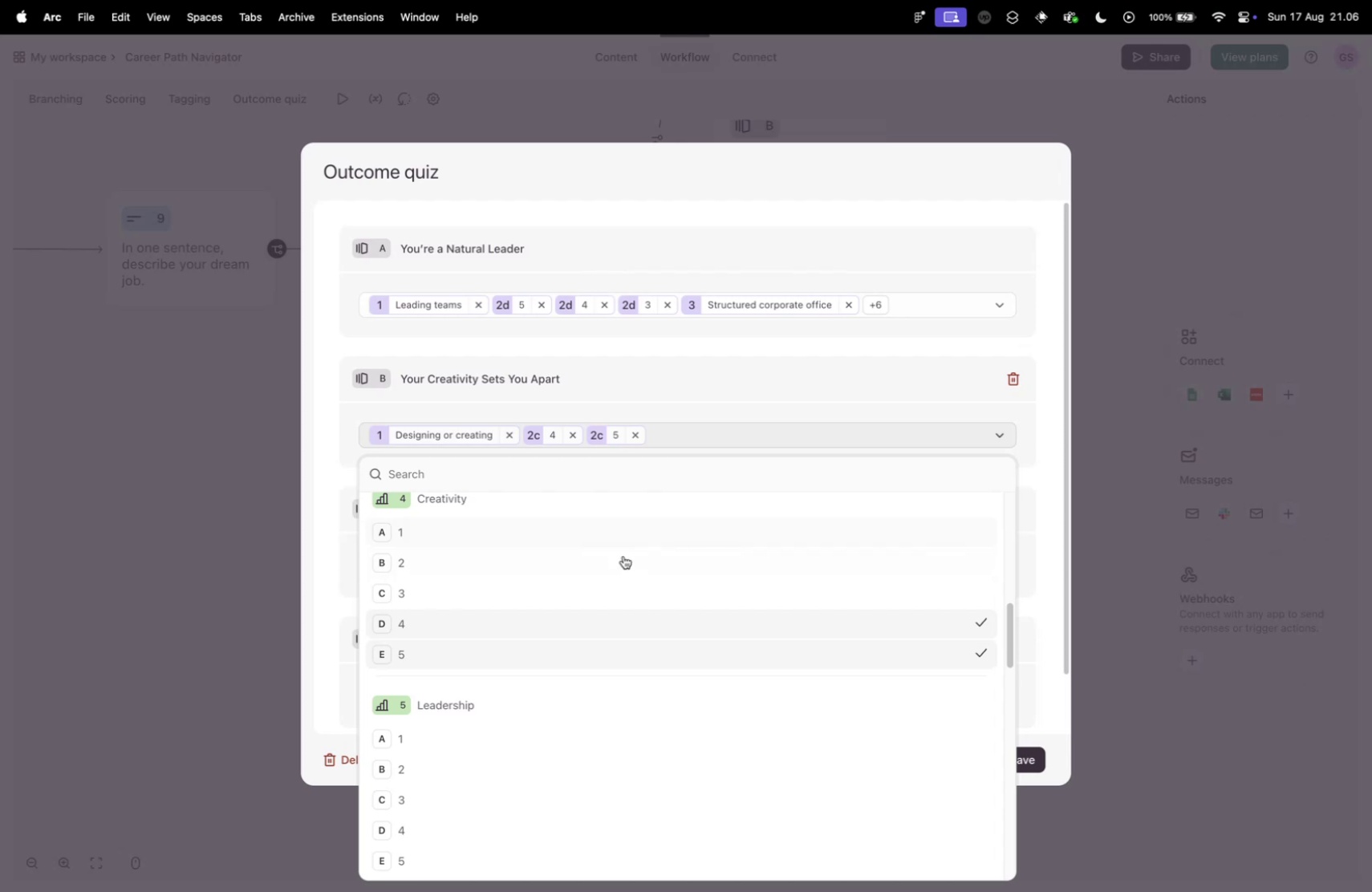 
scroll: coordinate [490, 686], scroll_direction: down, amount: 15.0
 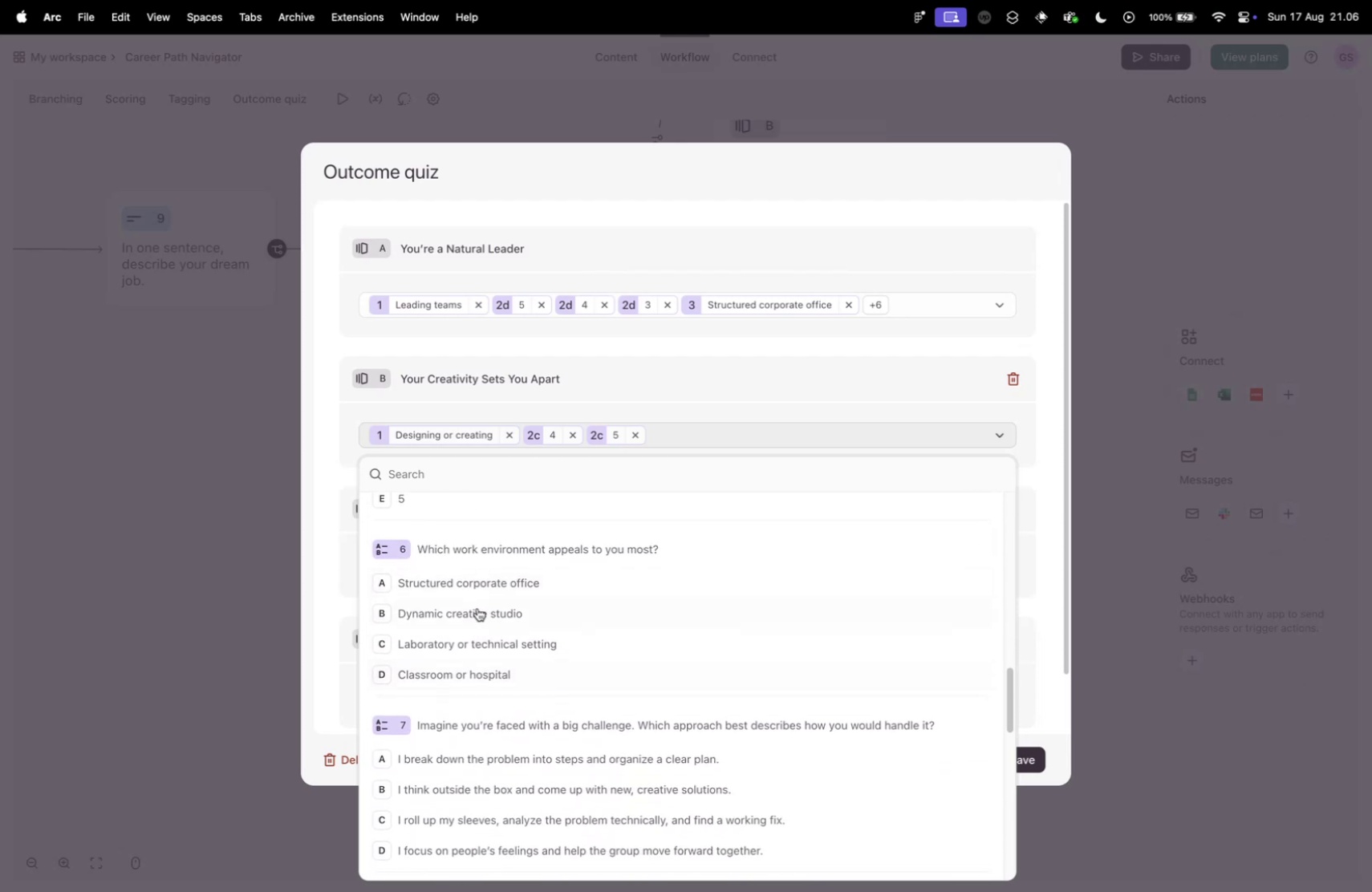 
left_click([471, 602])
 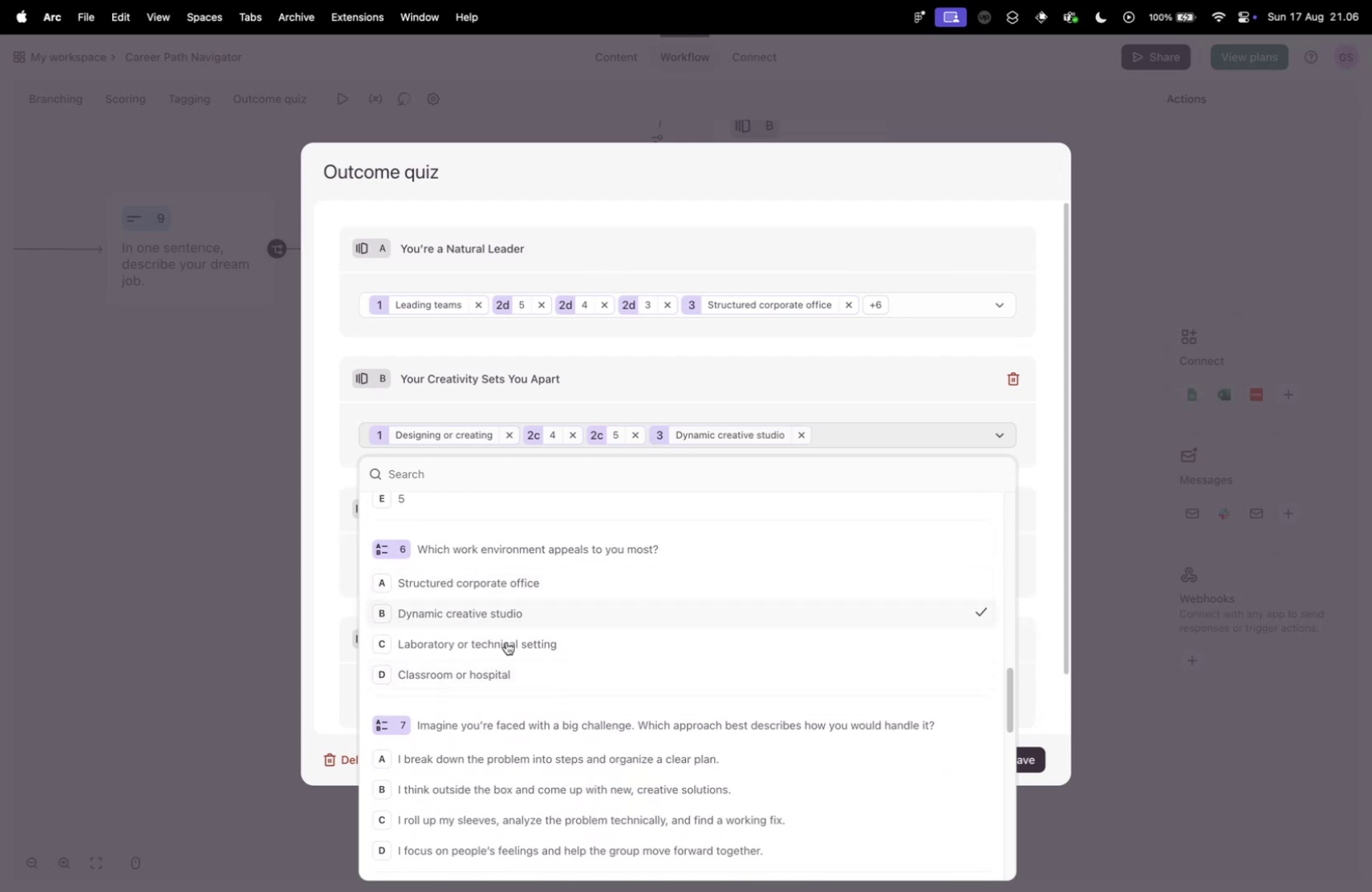 
scroll: coordinate [537, 669], scroll_direction: down, amount: 8.0
 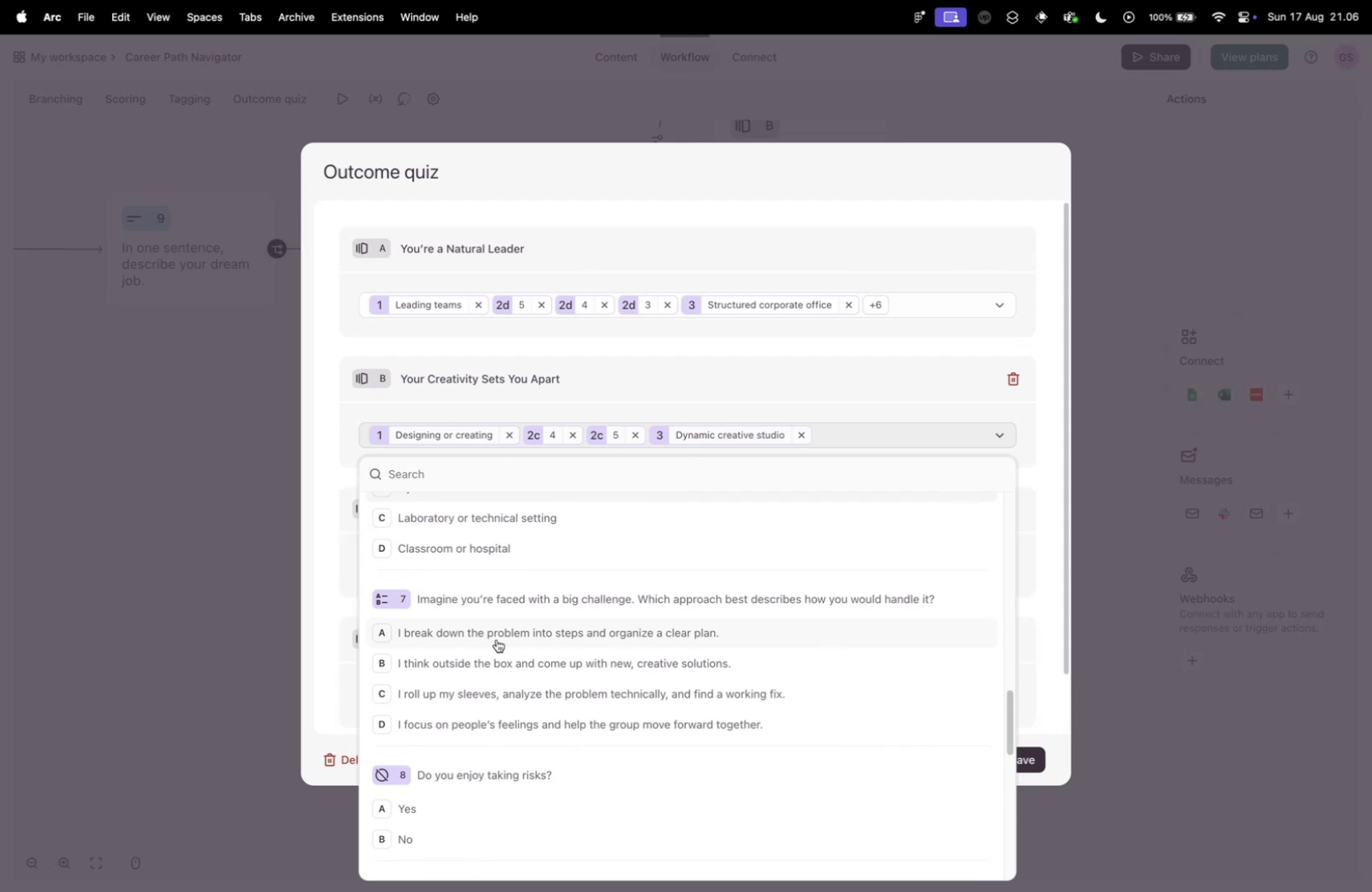 
wait(5.06)
 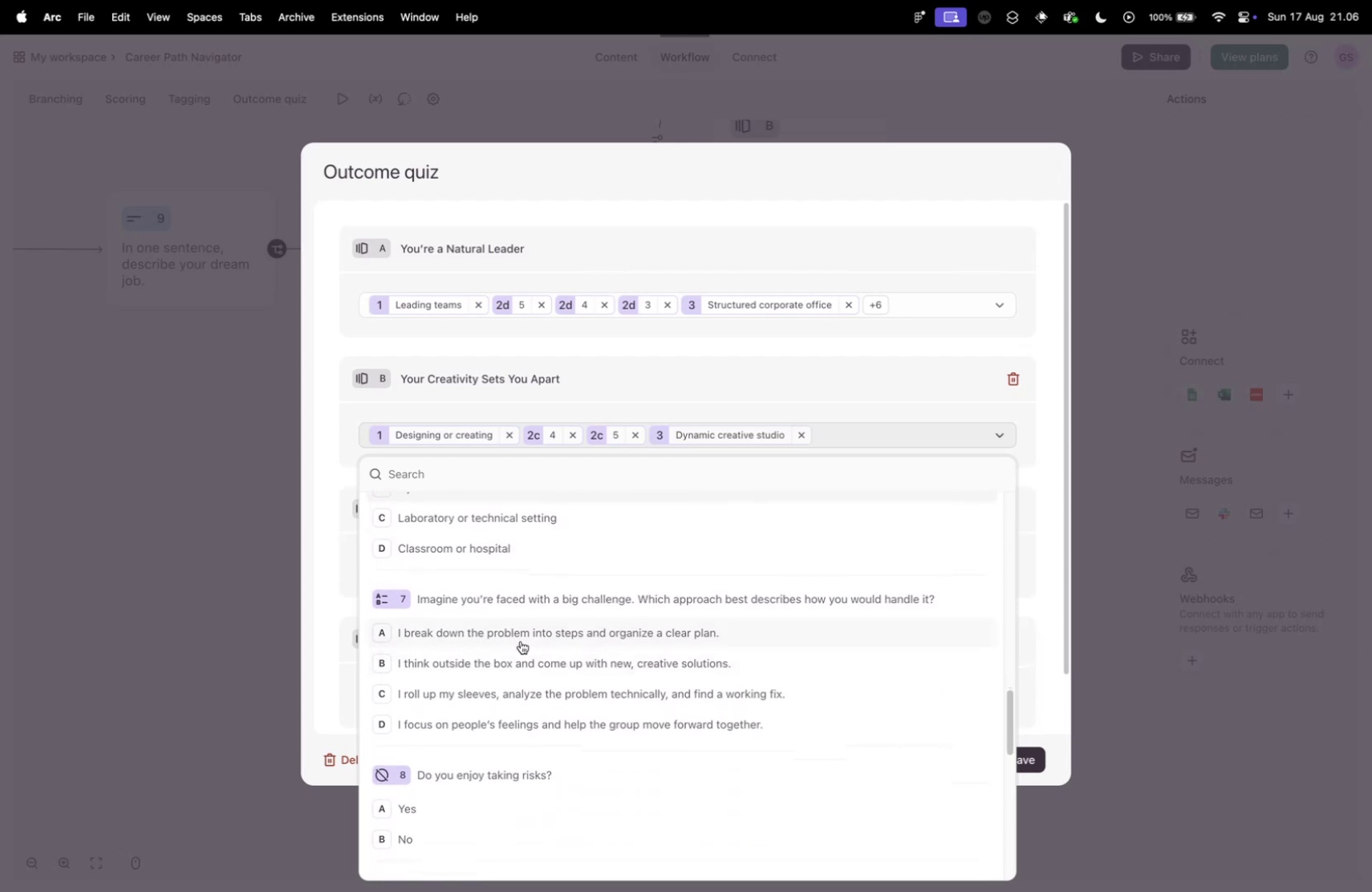 
left_click([477, 670])
 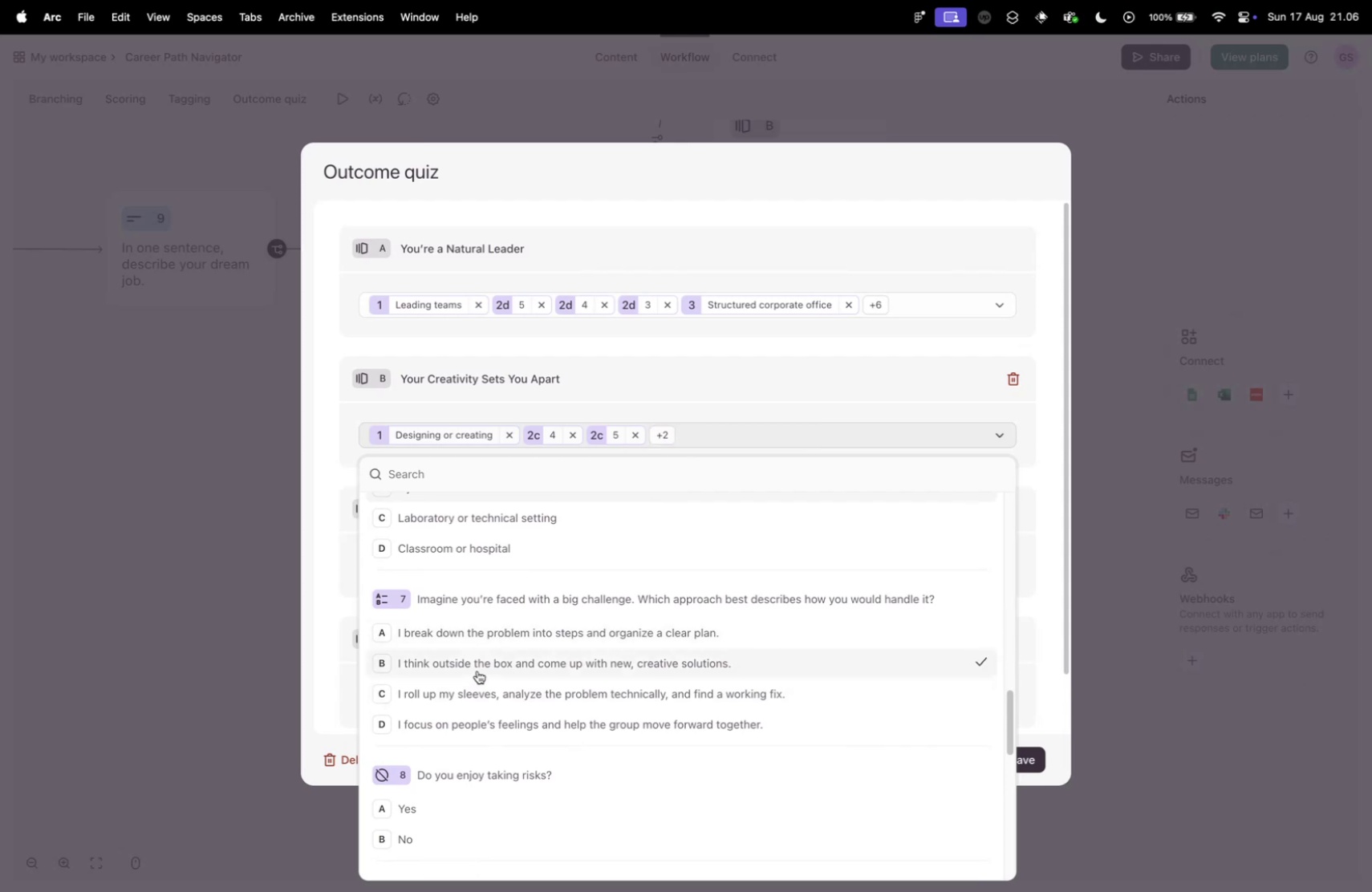 
scroll: coordinate [485, 674], scroll_direction: down, amount: 9.0
 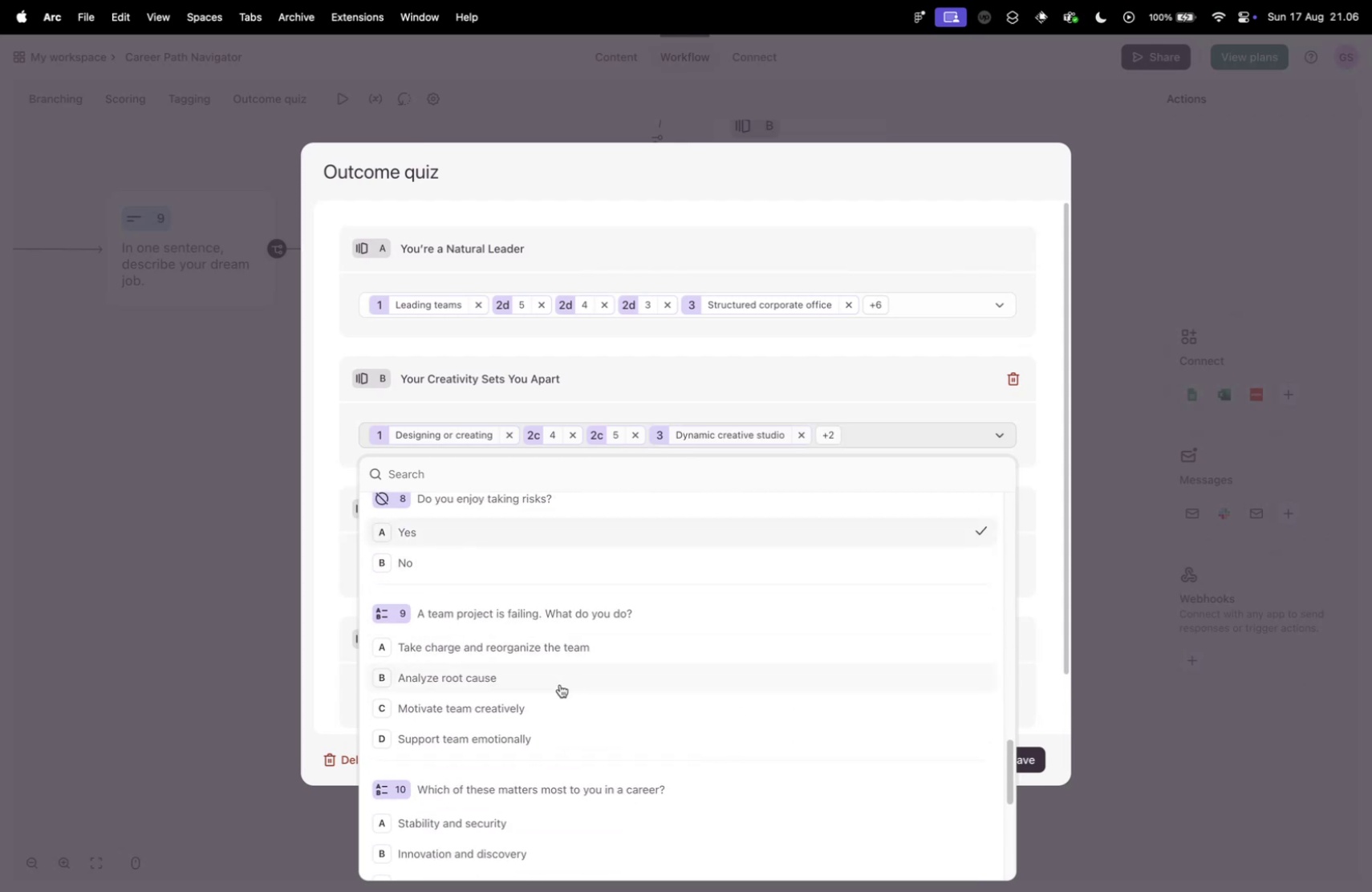 
left_click([554, 705])
 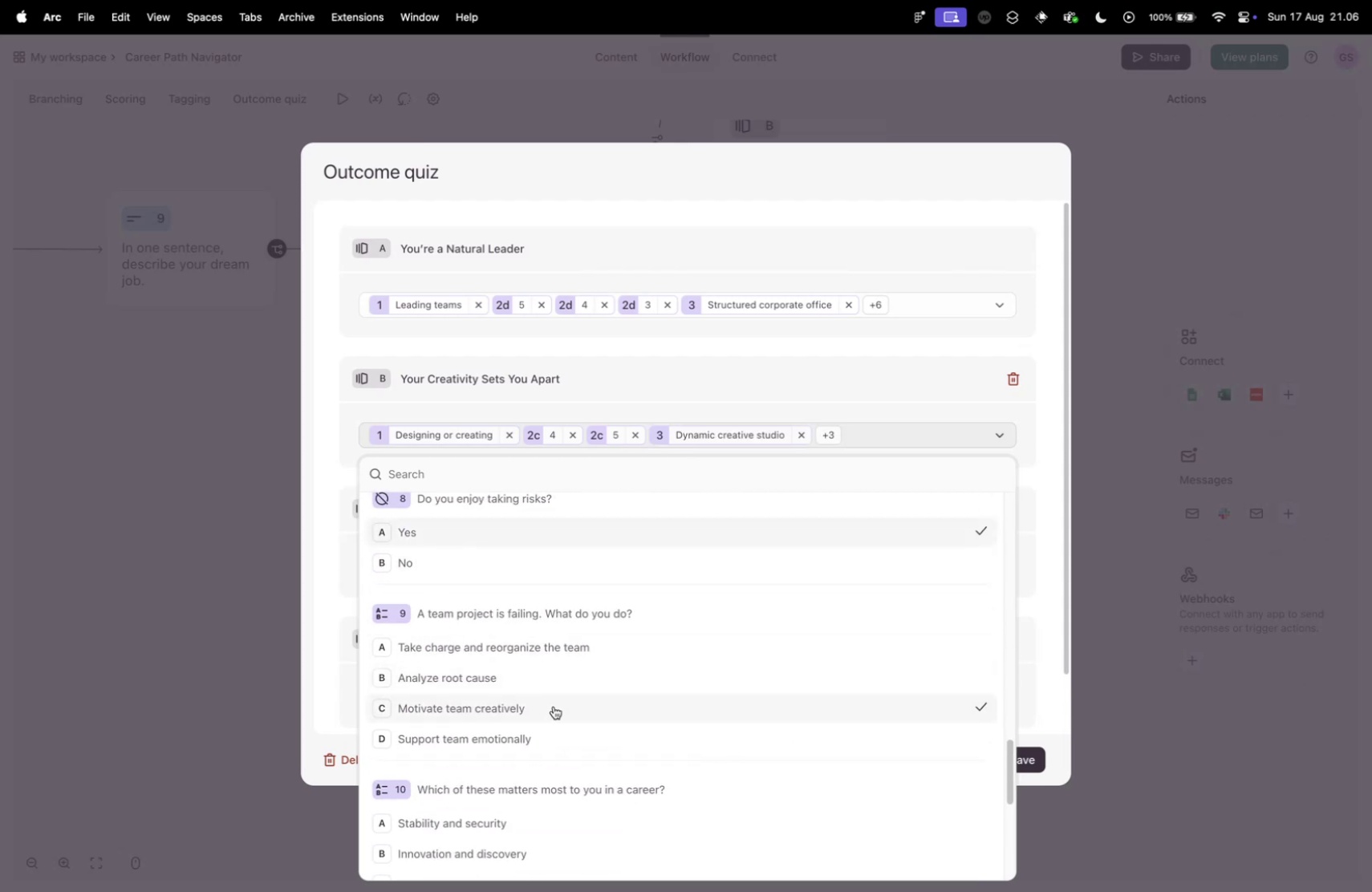 
scroll: coordinate [551, 705], scroll_direction: down, amount: 3.0
 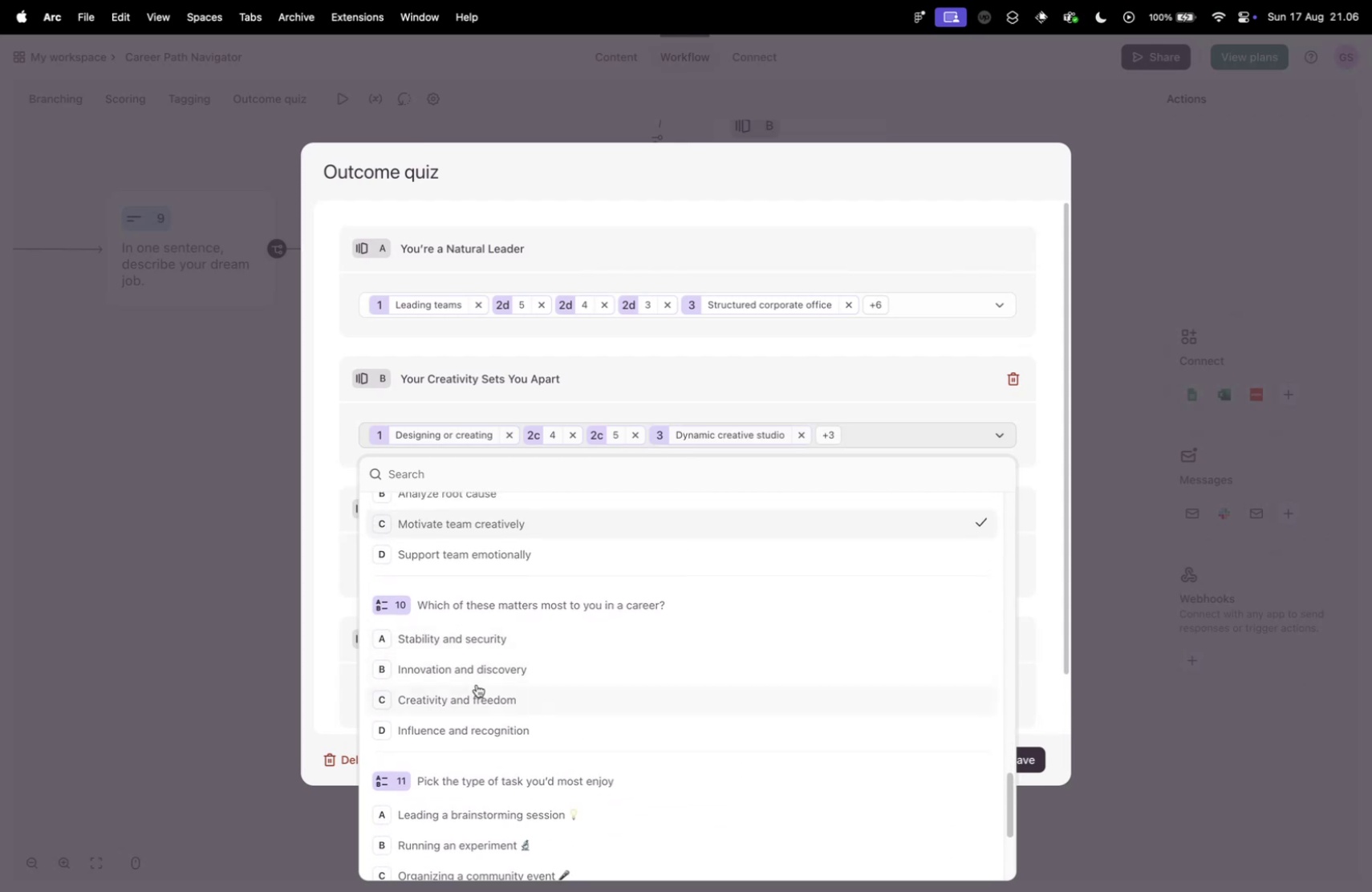 
left_click([477, 671])
 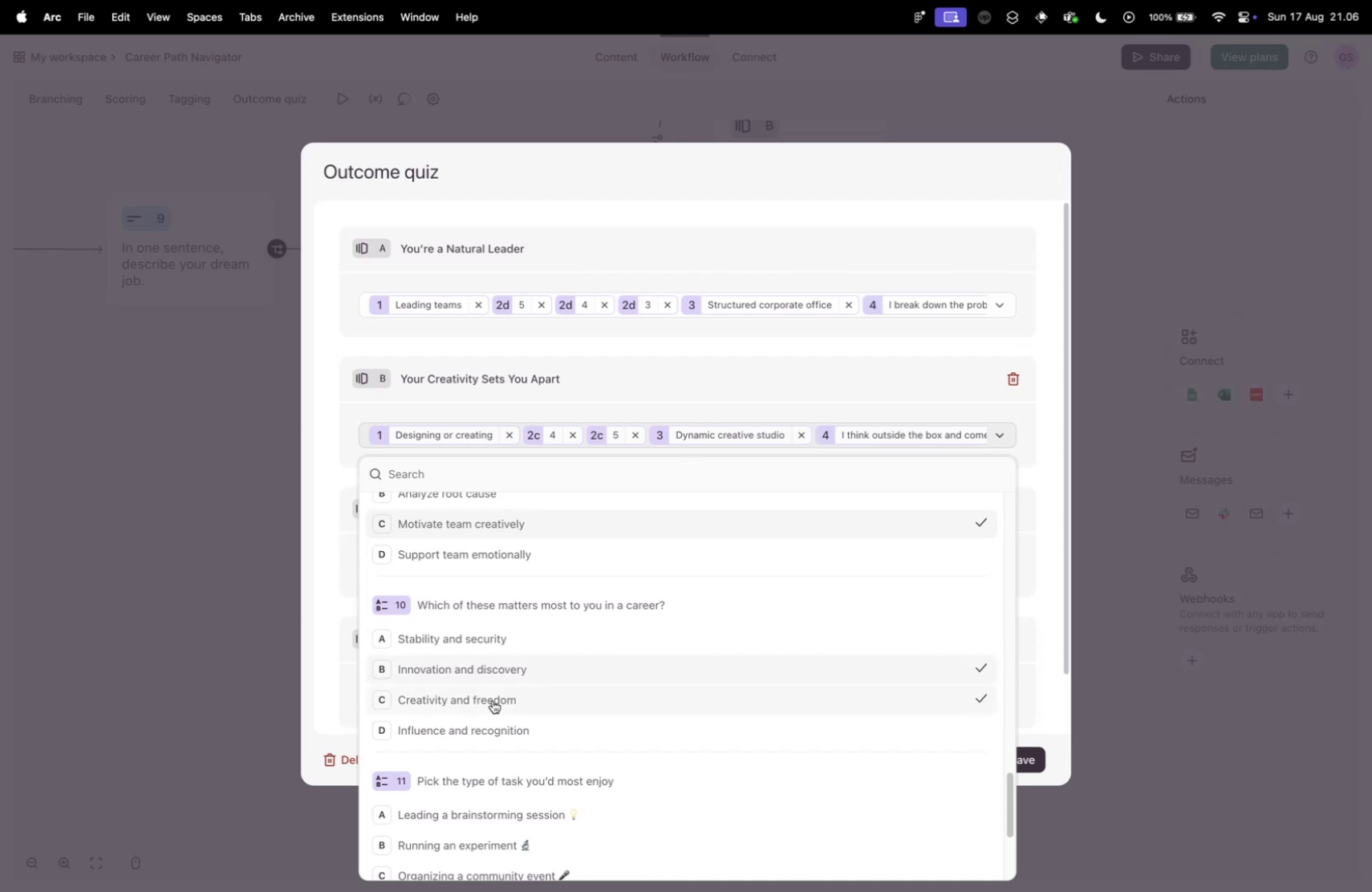 
double_click([507, 669])
 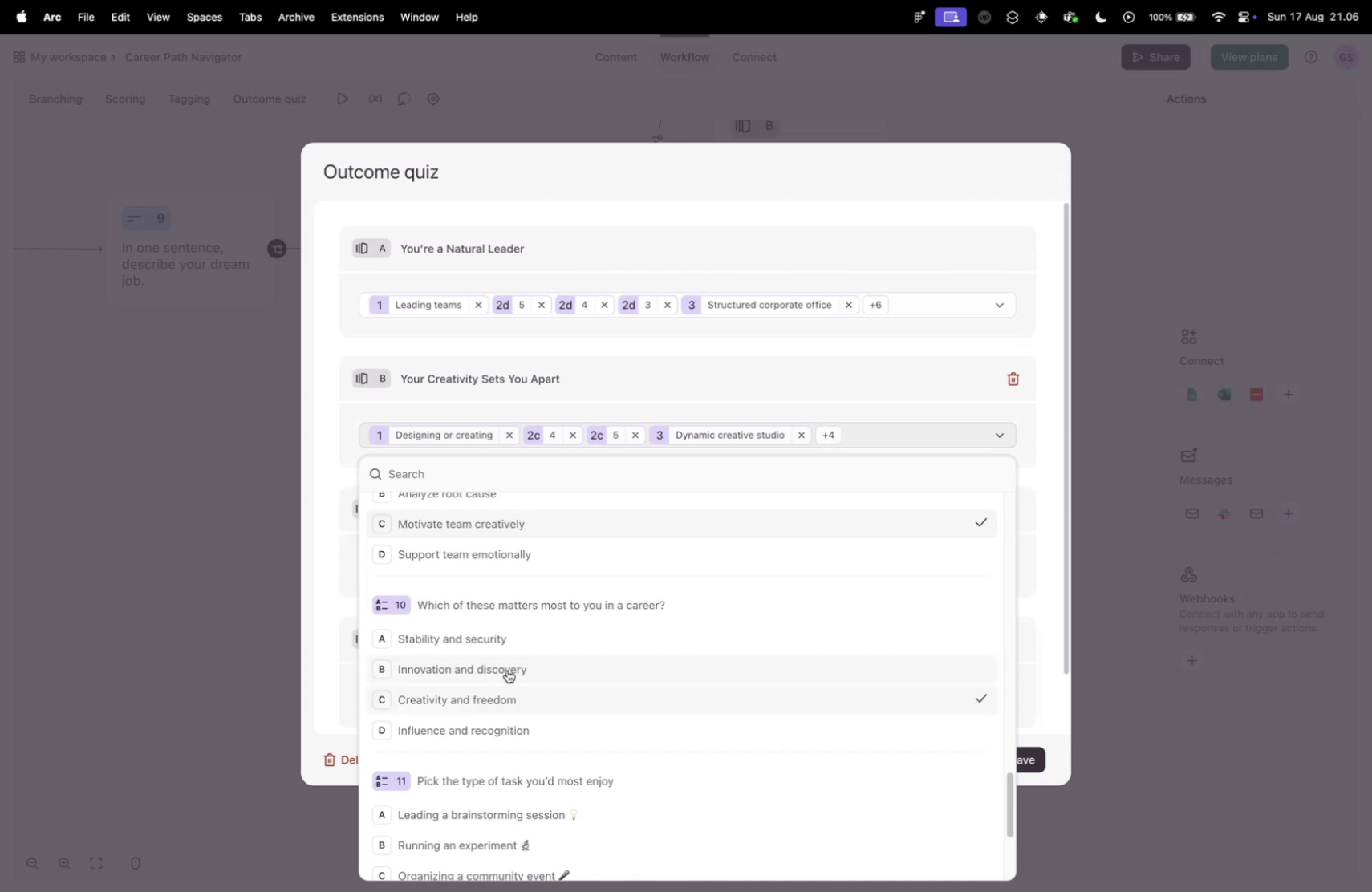 
scroll: coordinate [505, 675], scroll_direction: down, amount: 8.0
 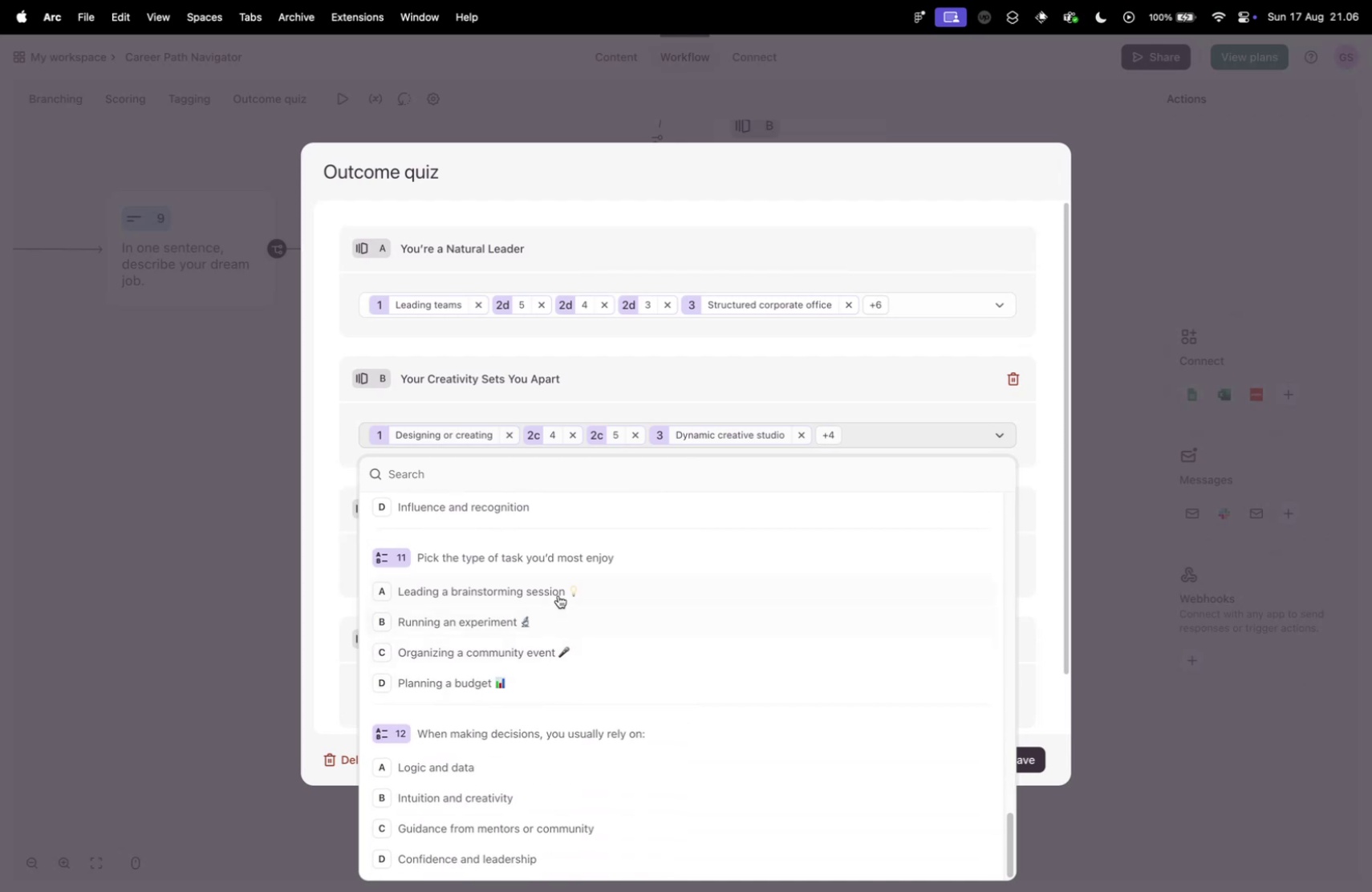 
left_click([540, 618])
 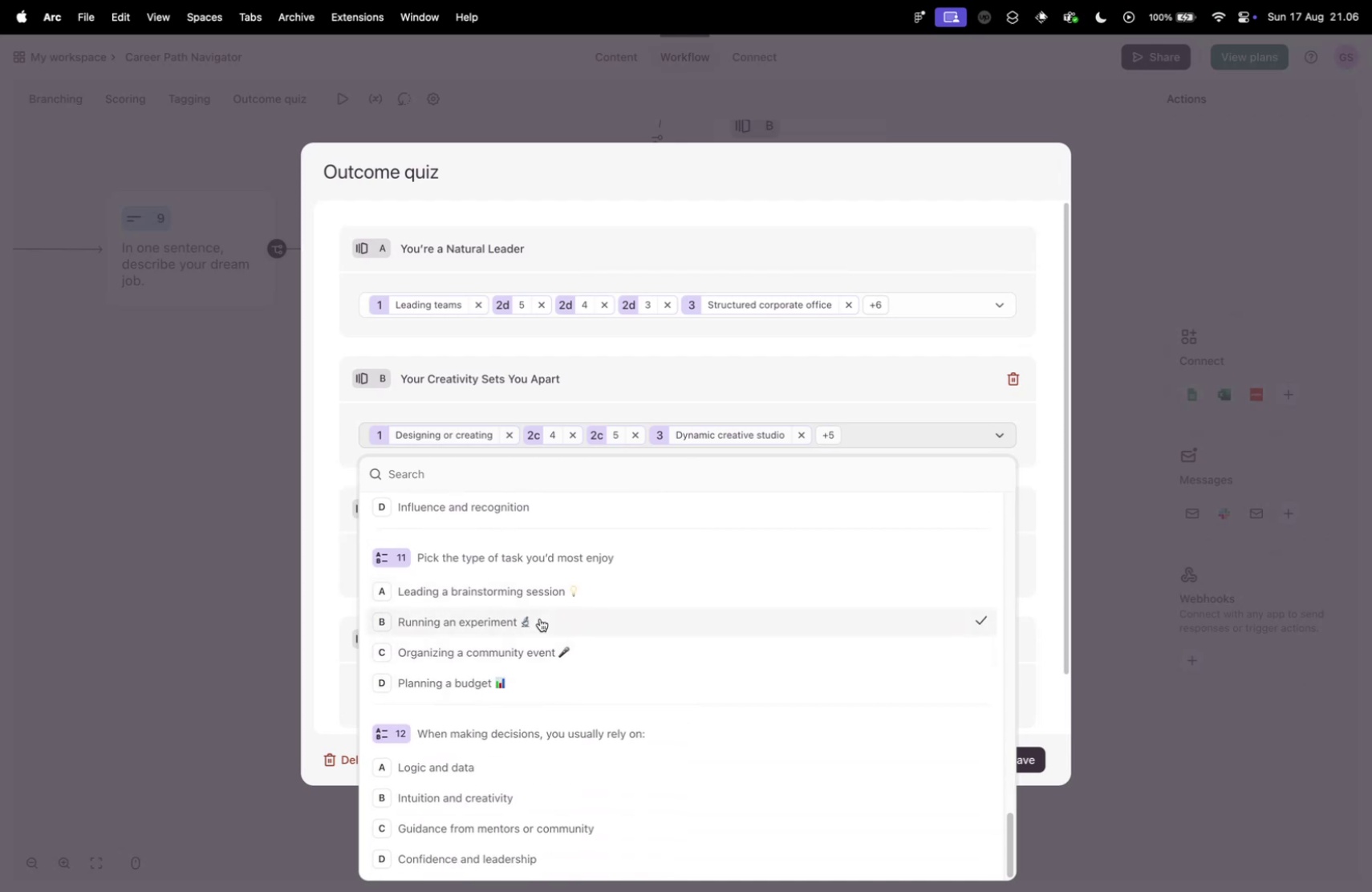 
double_click([582, 587])
 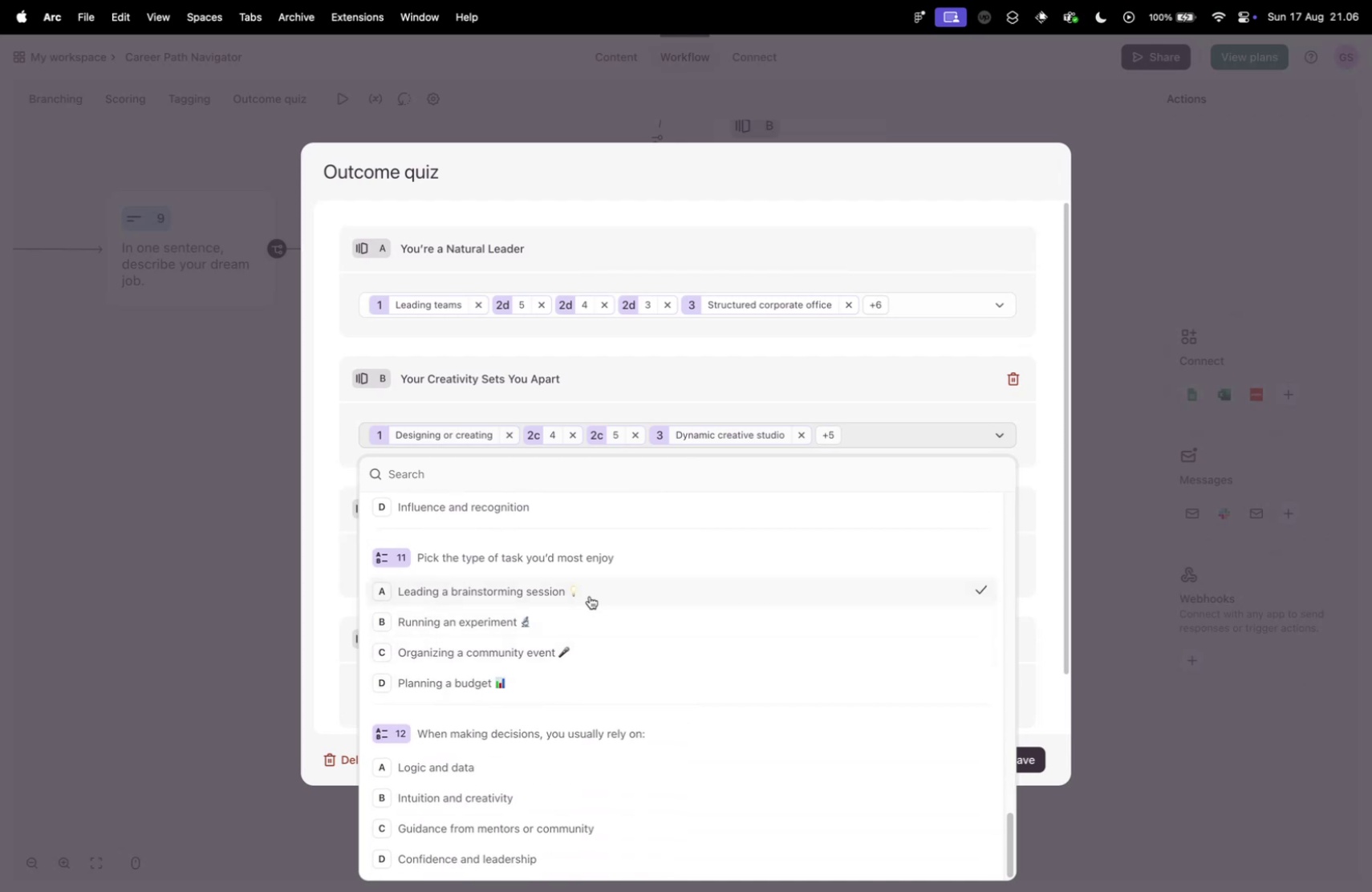 
scroll: coordinate [528, 782], scroll_direction: down, amount: 13.0
 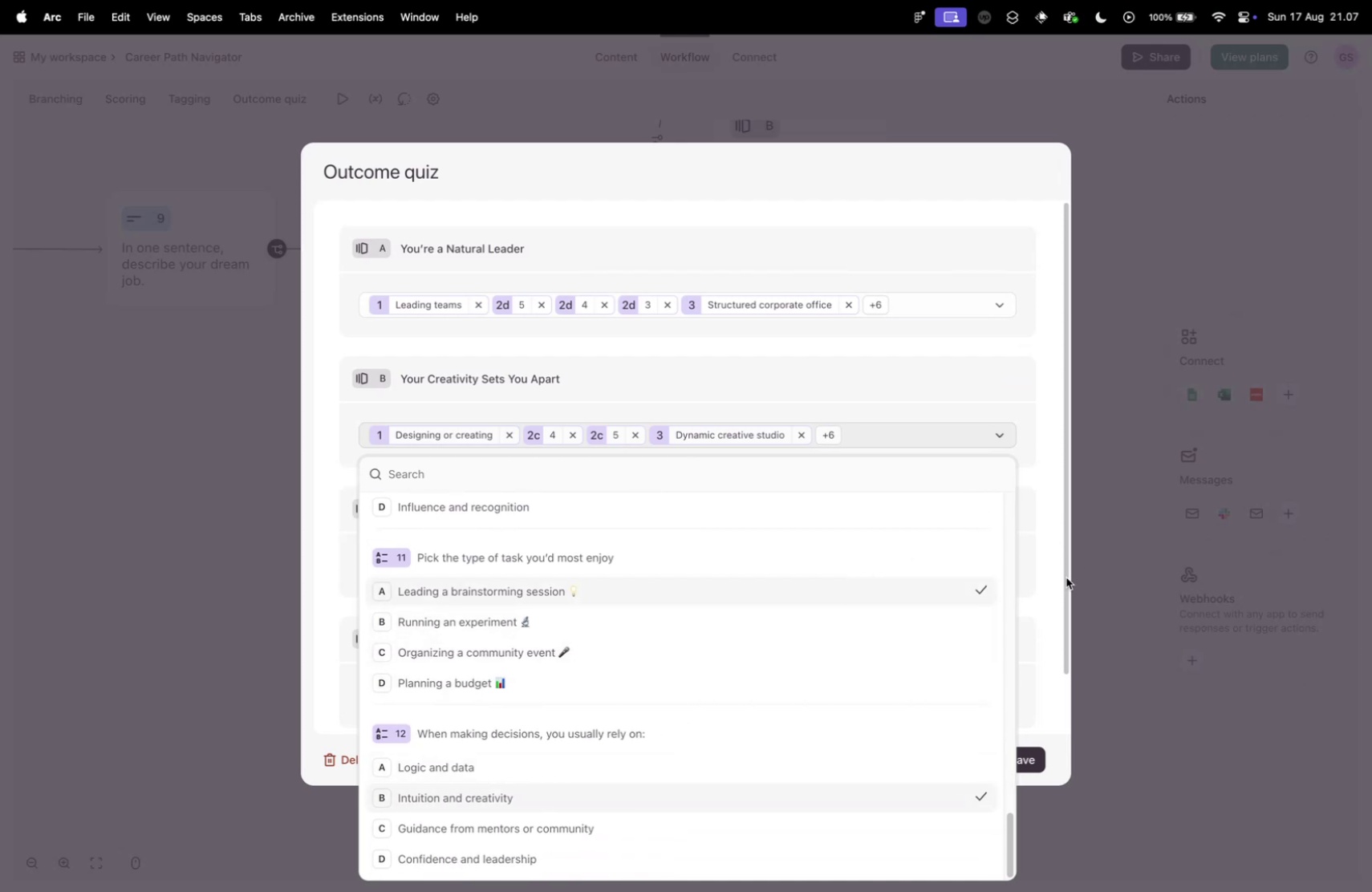 
left_click([1041, 576])
 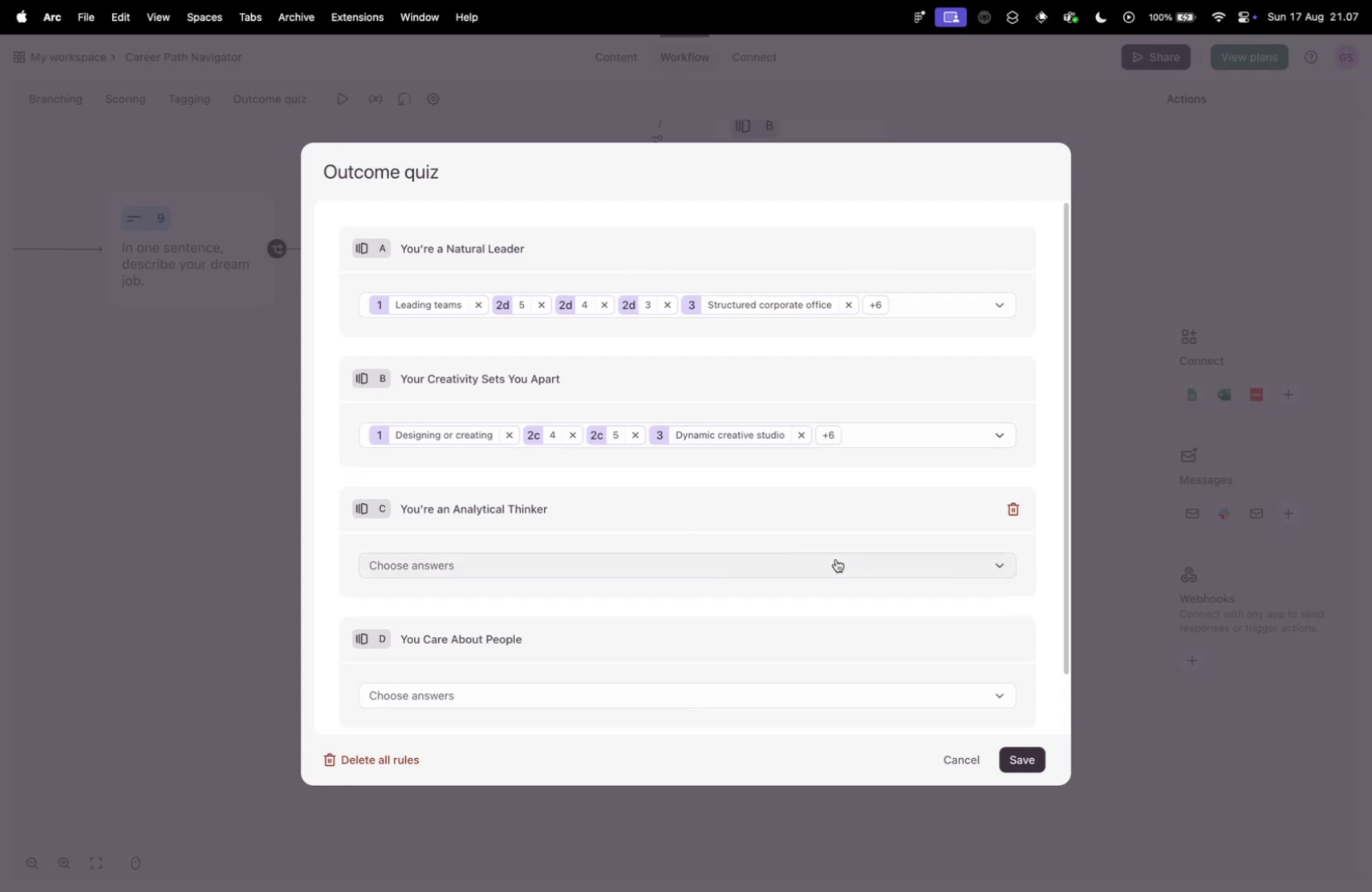 
left_click([836, 558])
 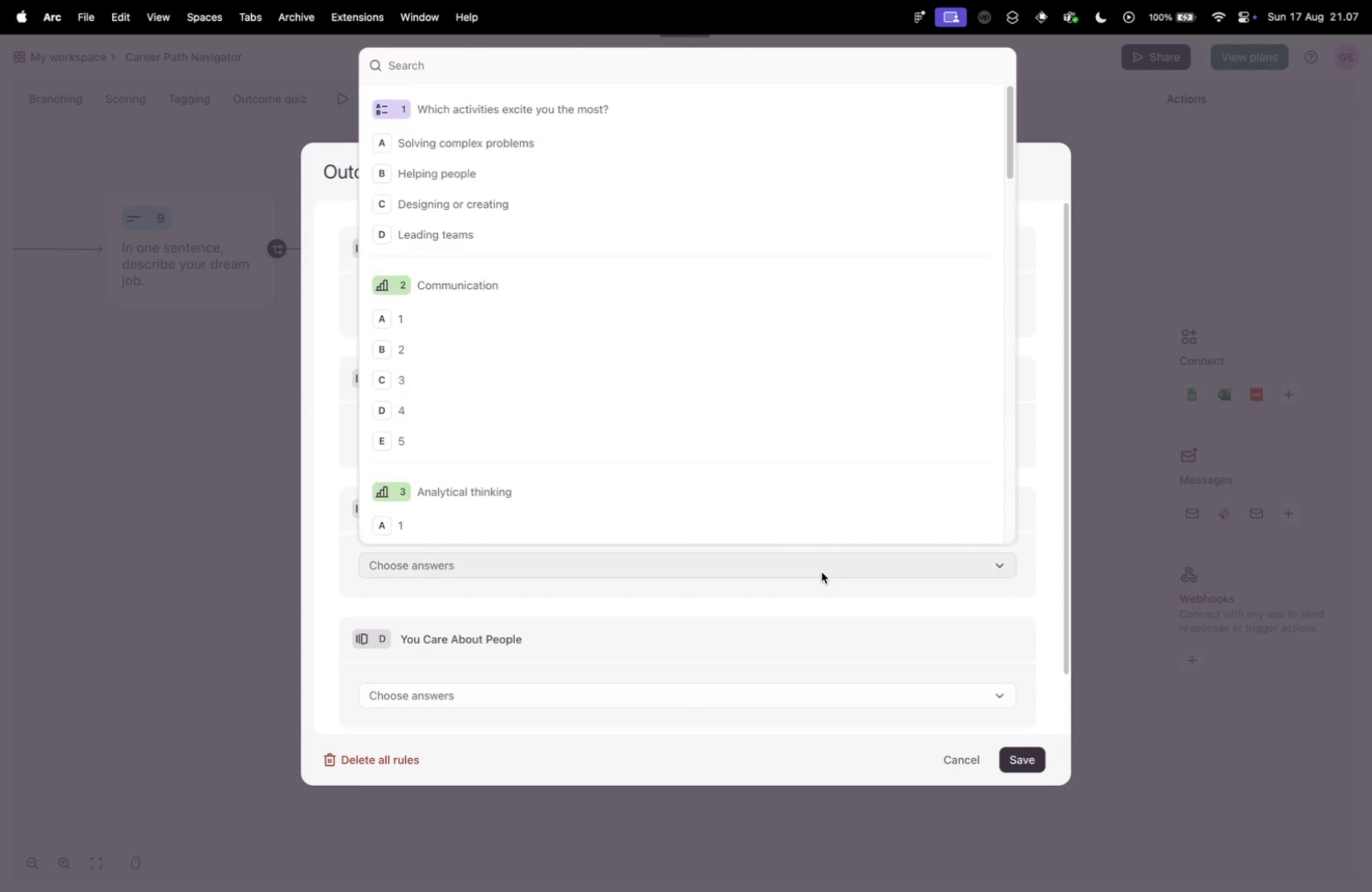 
scroll: coordinate [732, 435], scroll_direction: up, amount: 38.0
 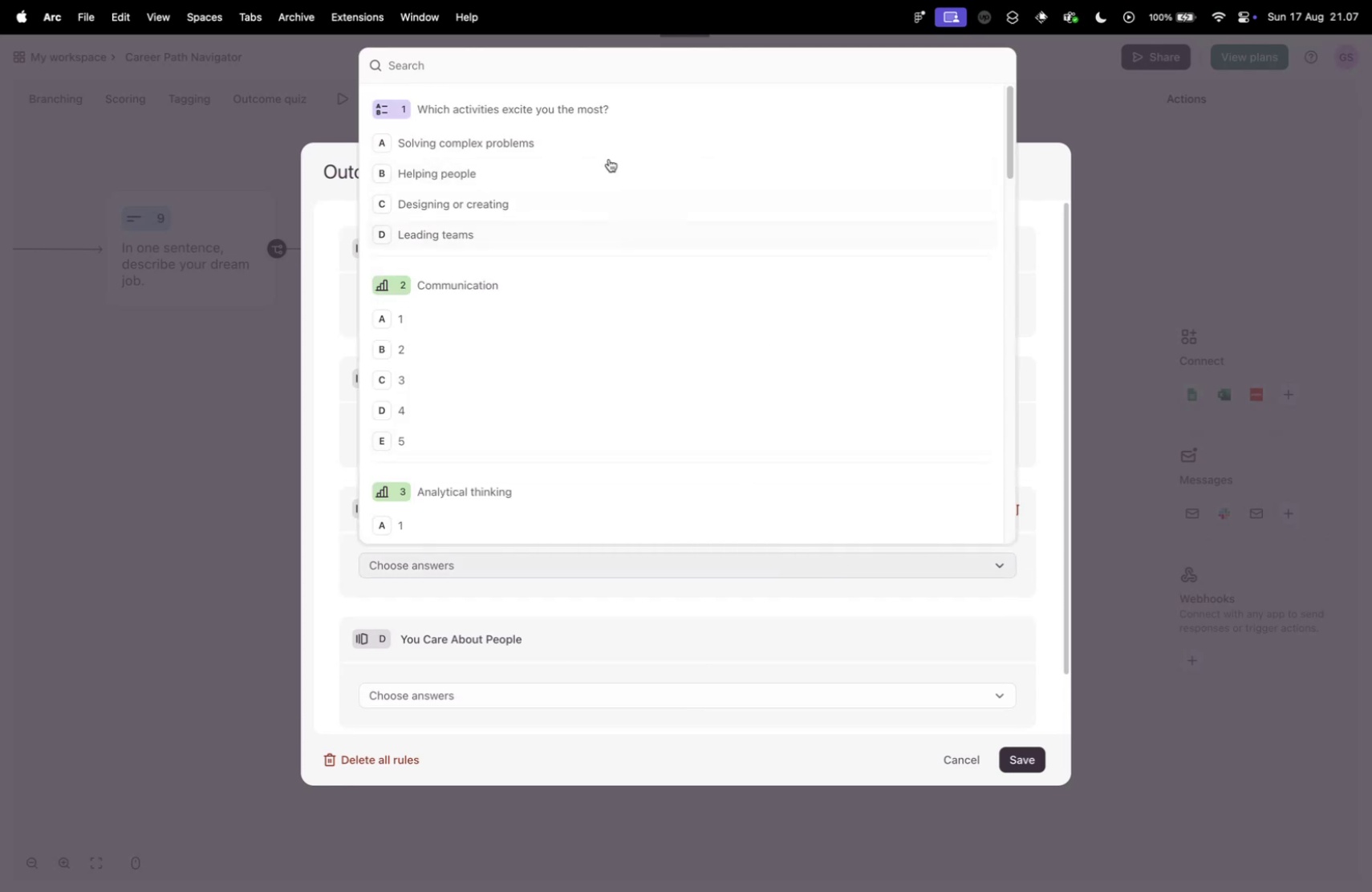 
left_click([604, 140])
 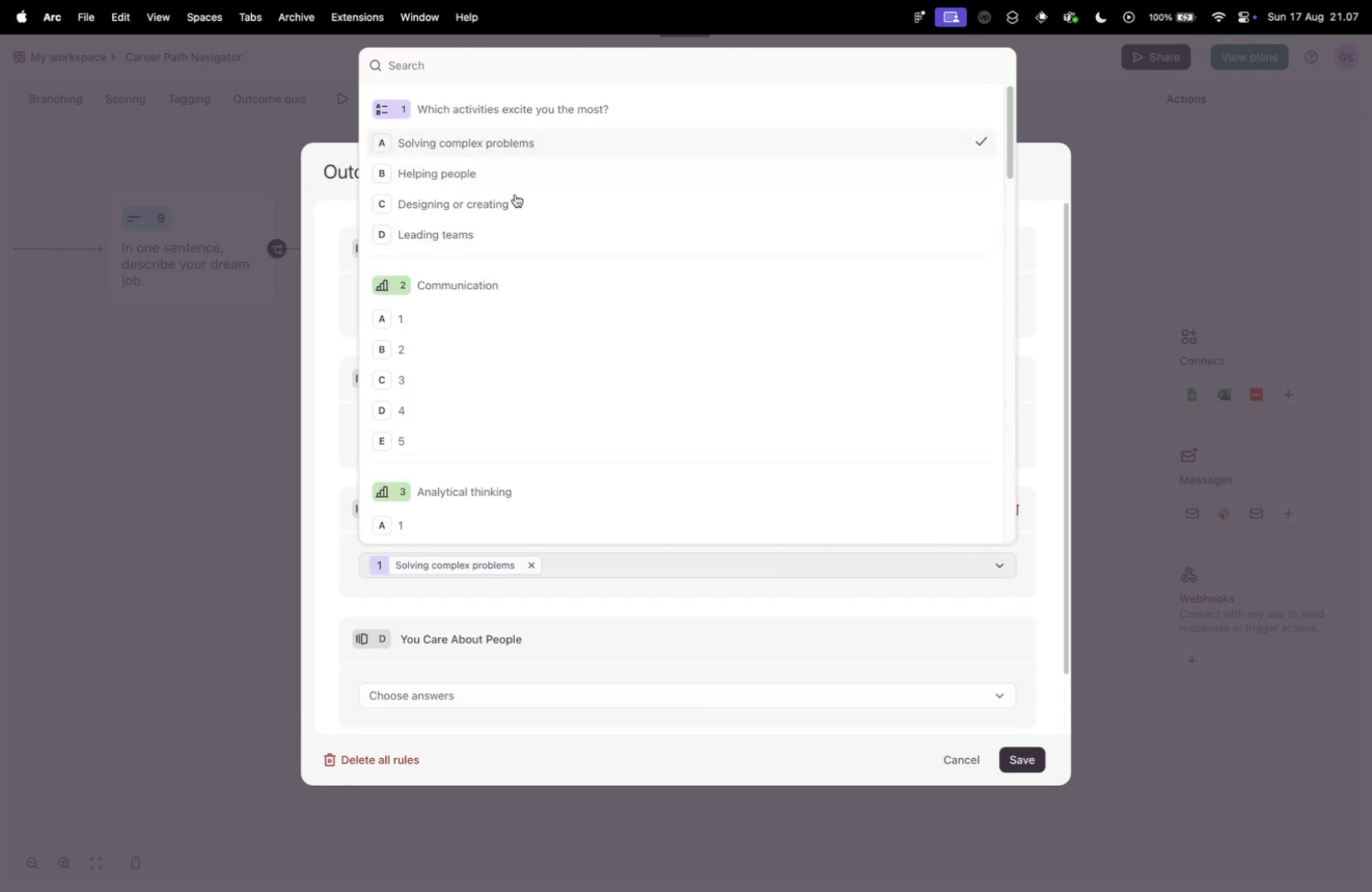 
scroll: coordinate [515, 293], scroll_direction: down, amount: 7.0
 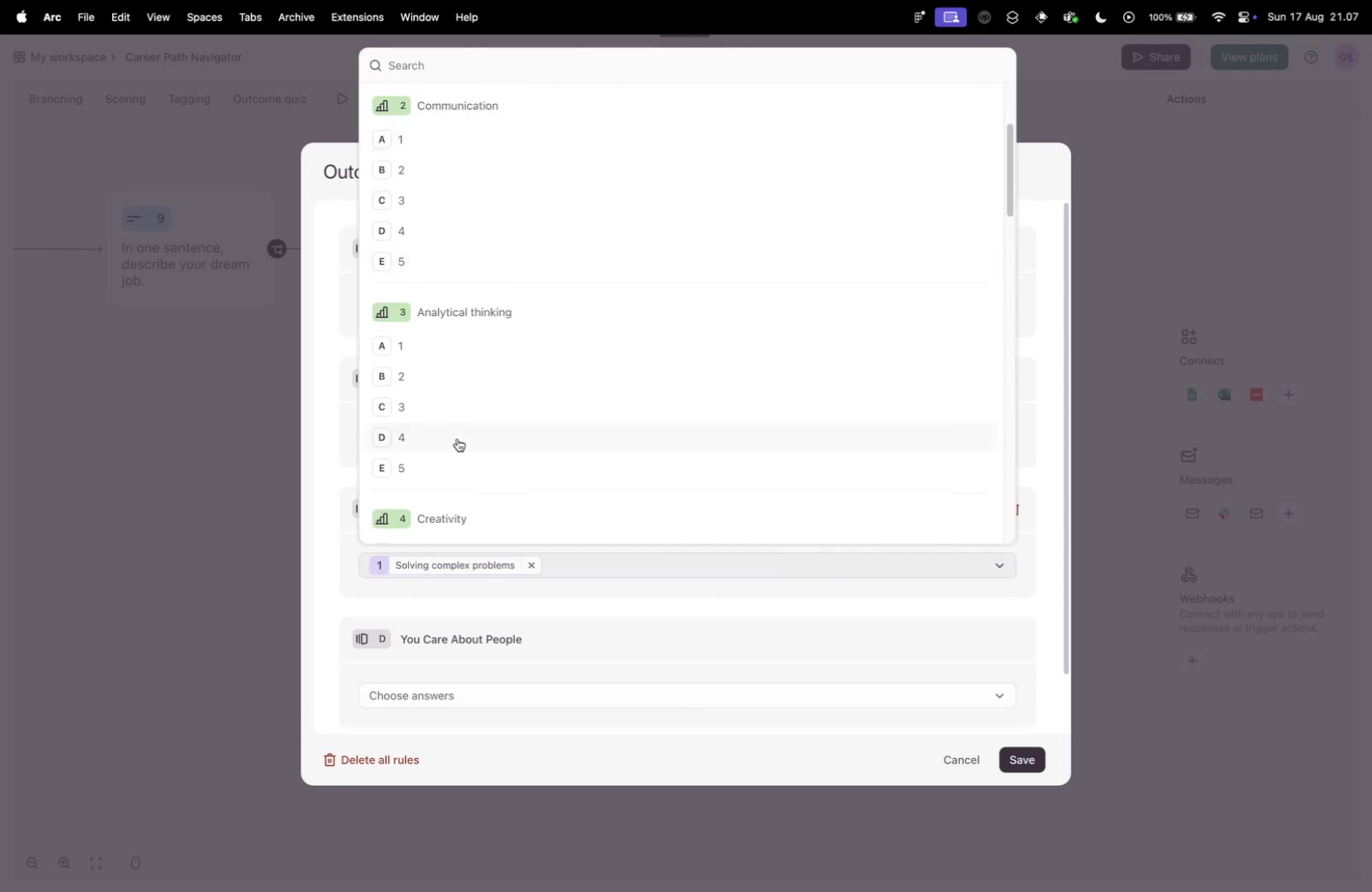 
double_click([474, 466])
 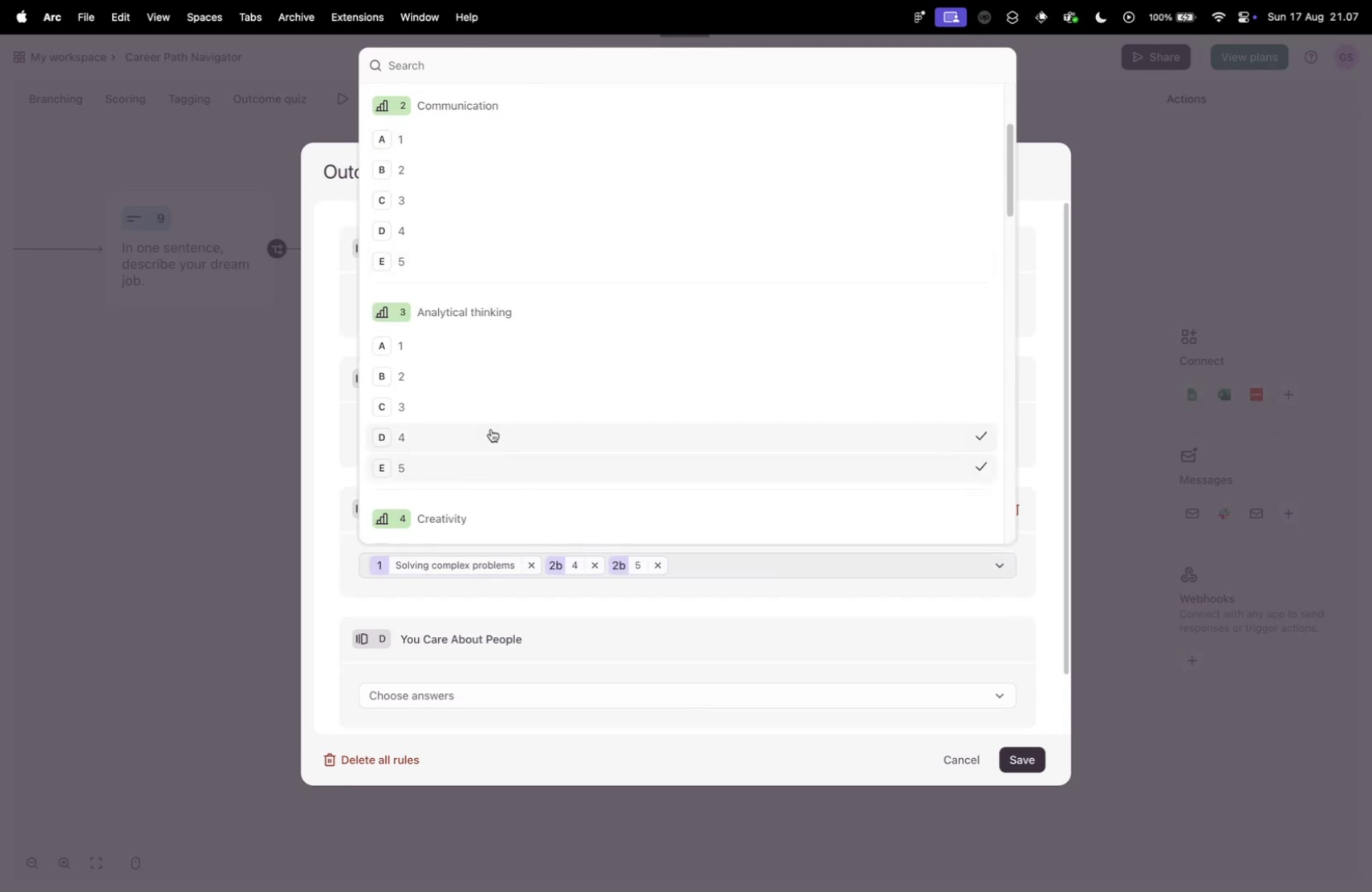 
scroll: coordinate [504, 361], scroll_direction: down, amount: 23.0
 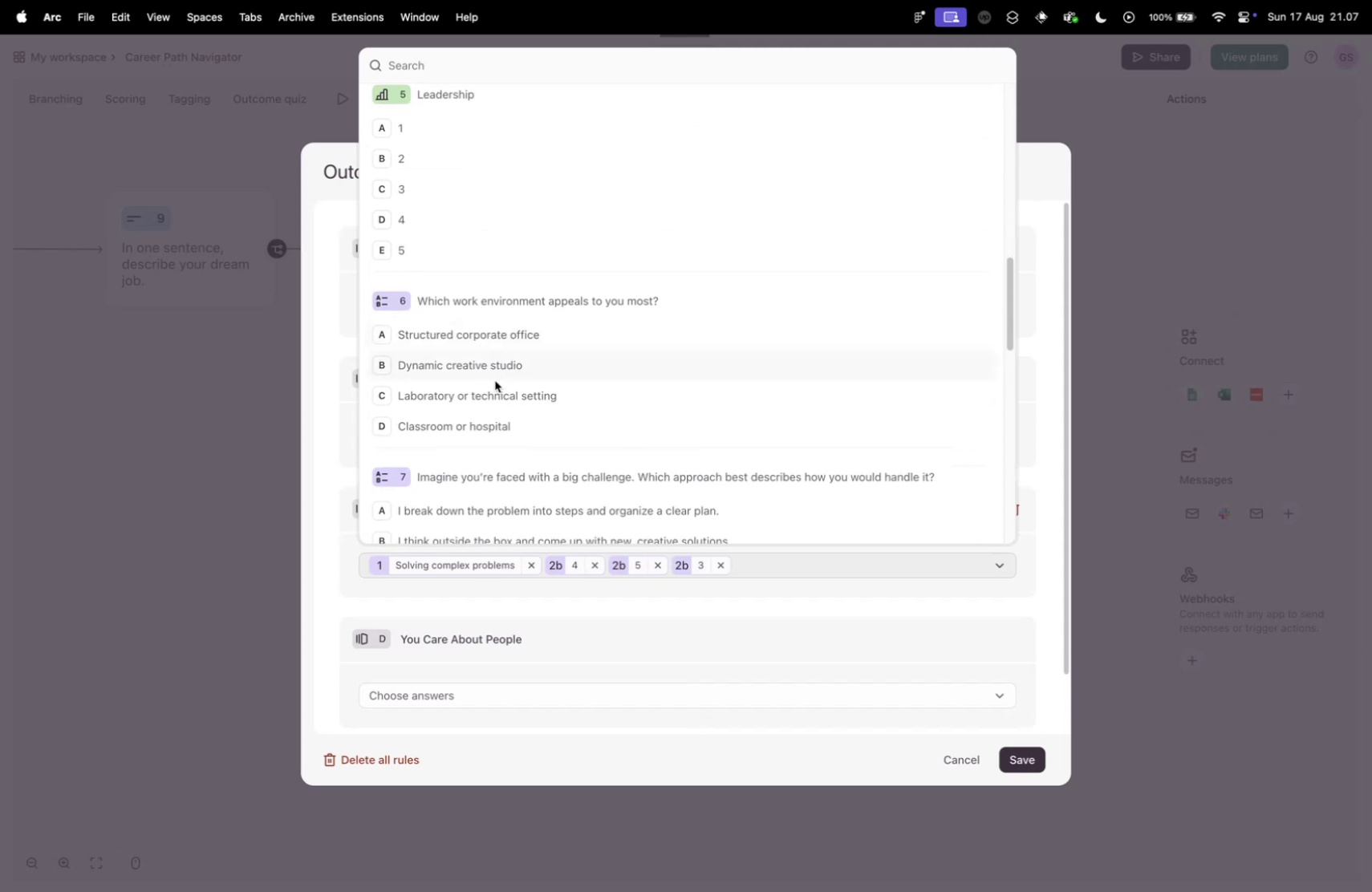 
left_click([491, 394])
 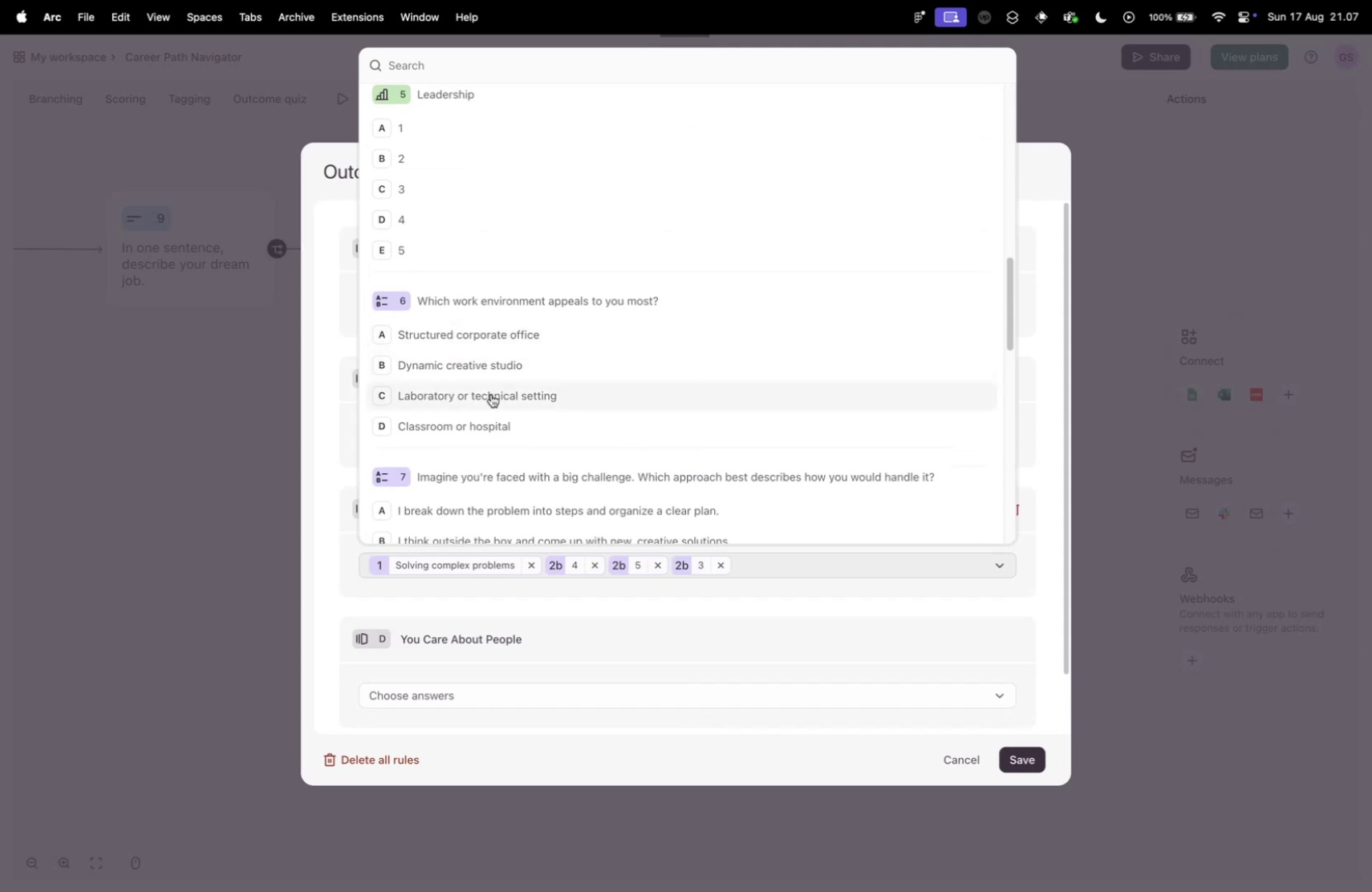 
scroll: coordinate [492, 393], scroll_direction: down, amount: 6.0
 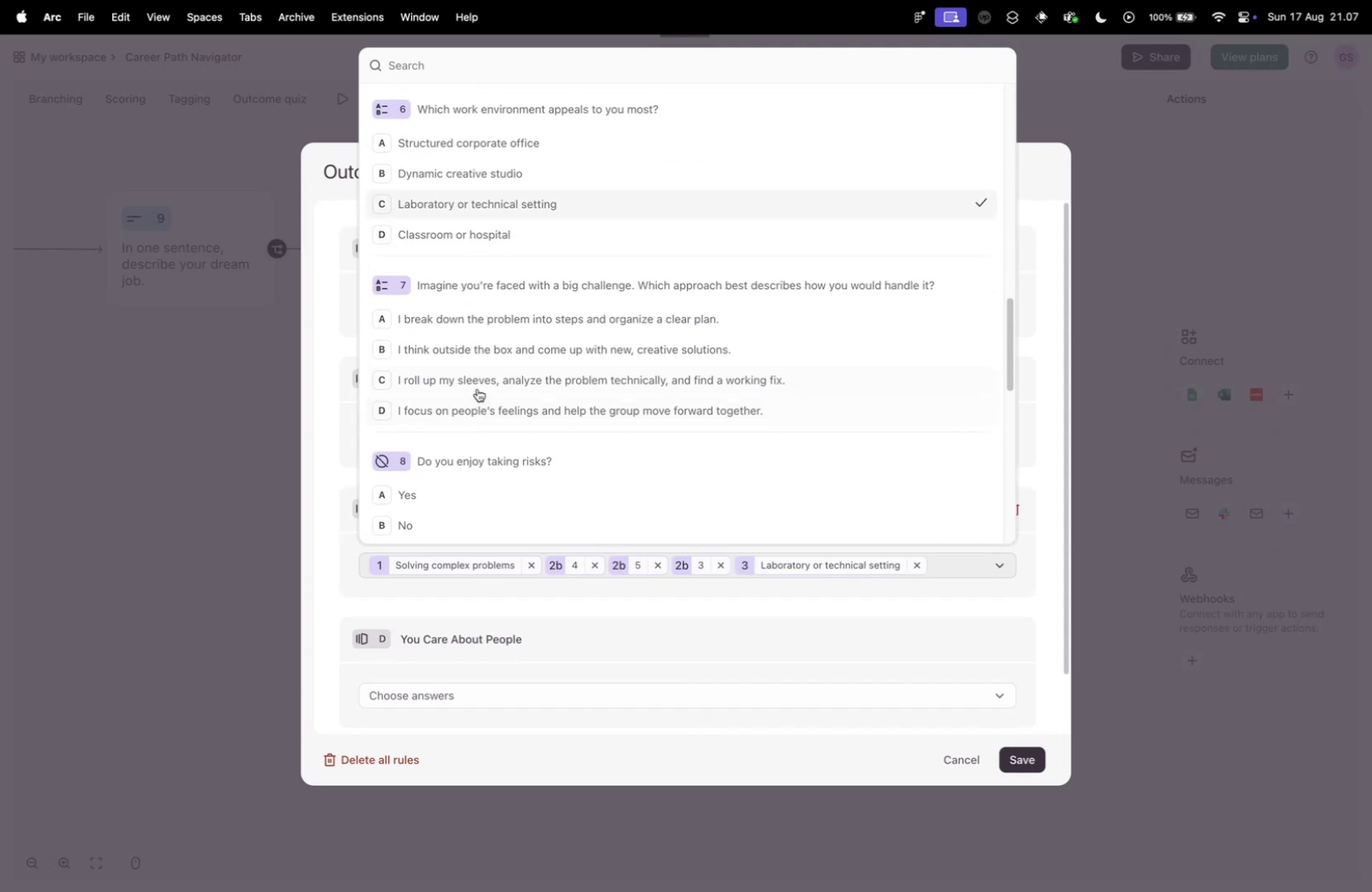 
left_click([478, 387])
 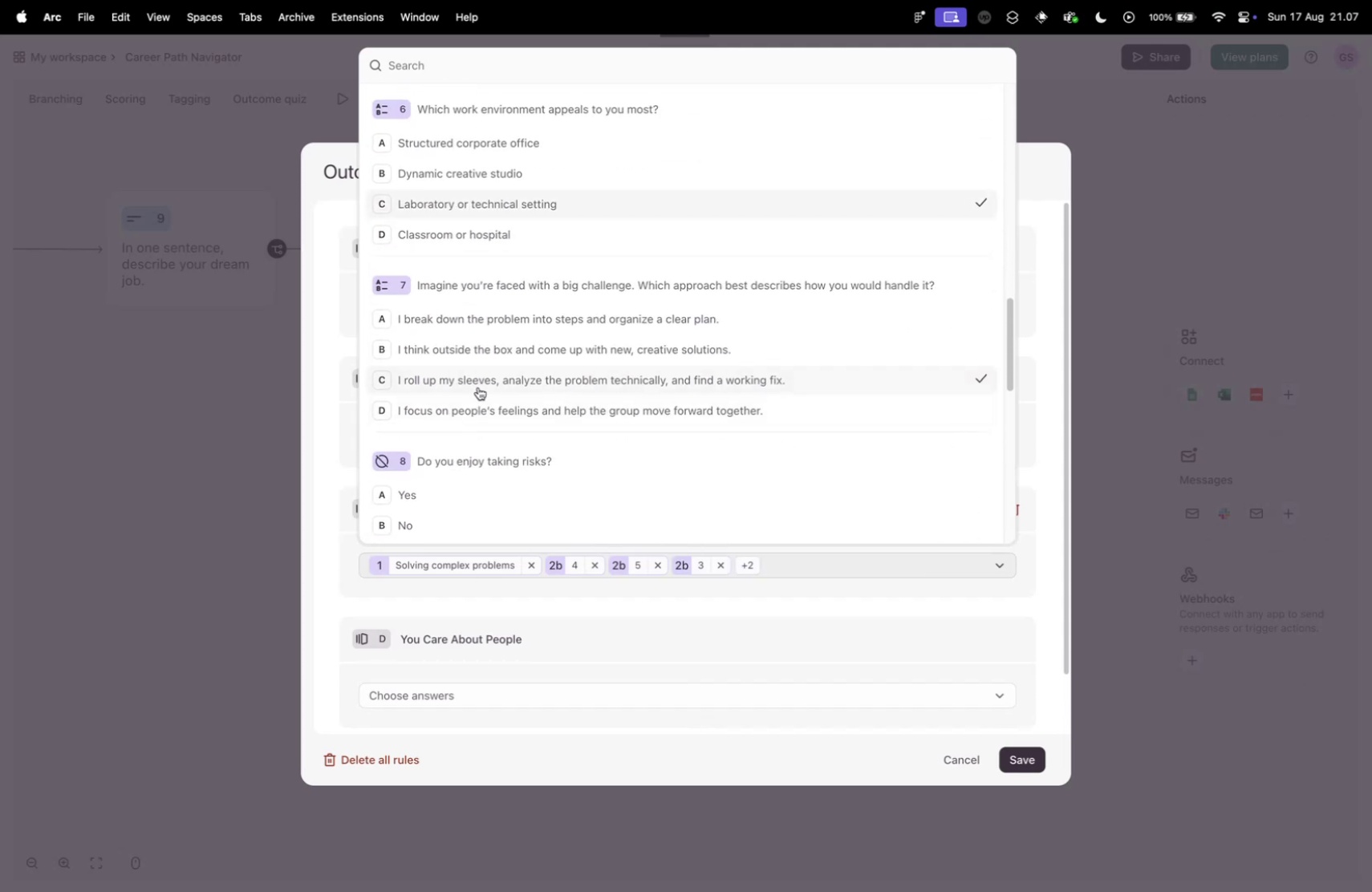 
scroll: coordinate [492, 391], scroll_direction: down, amount: 6.0
 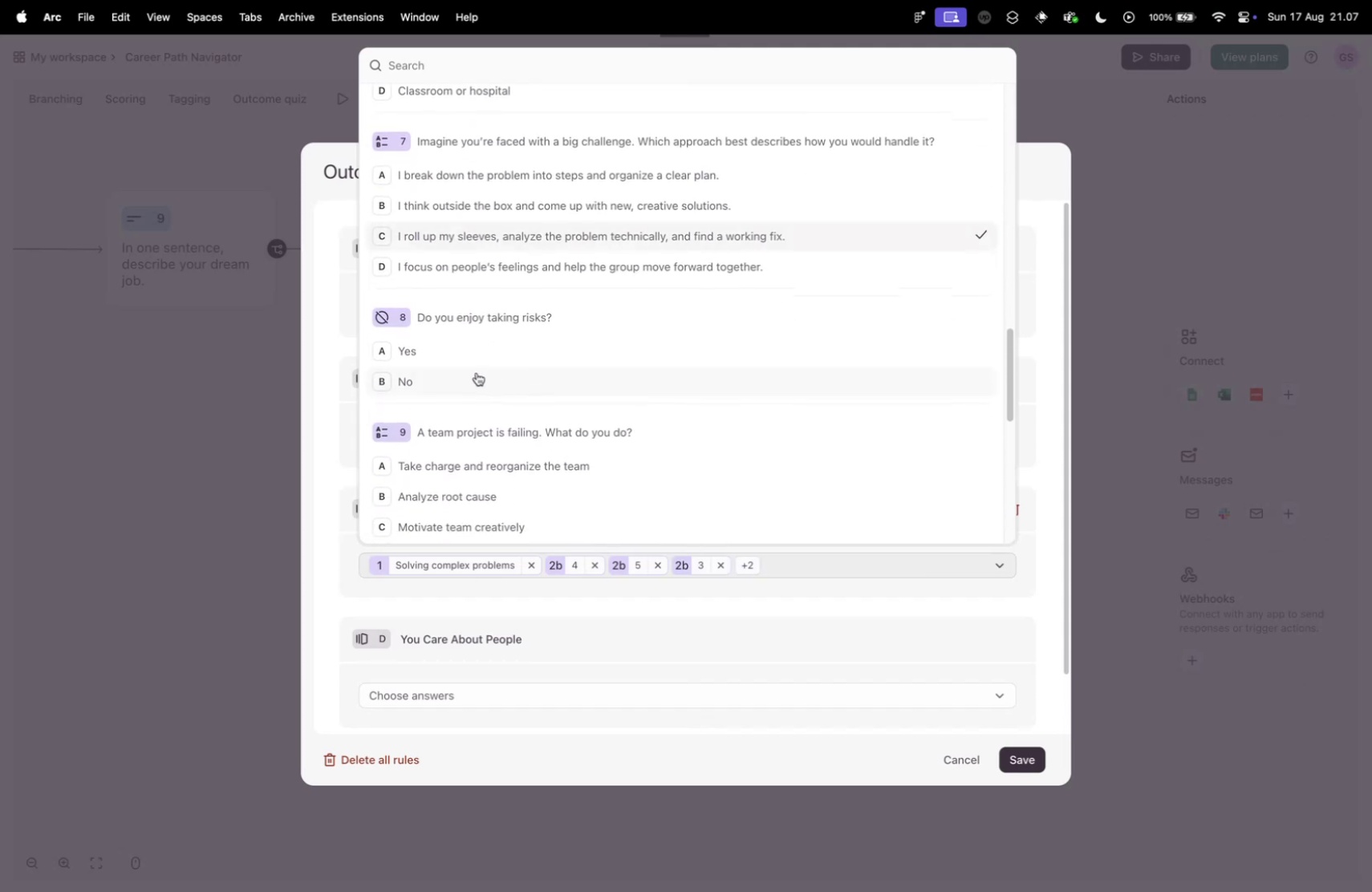 
left_click([476, 372])
 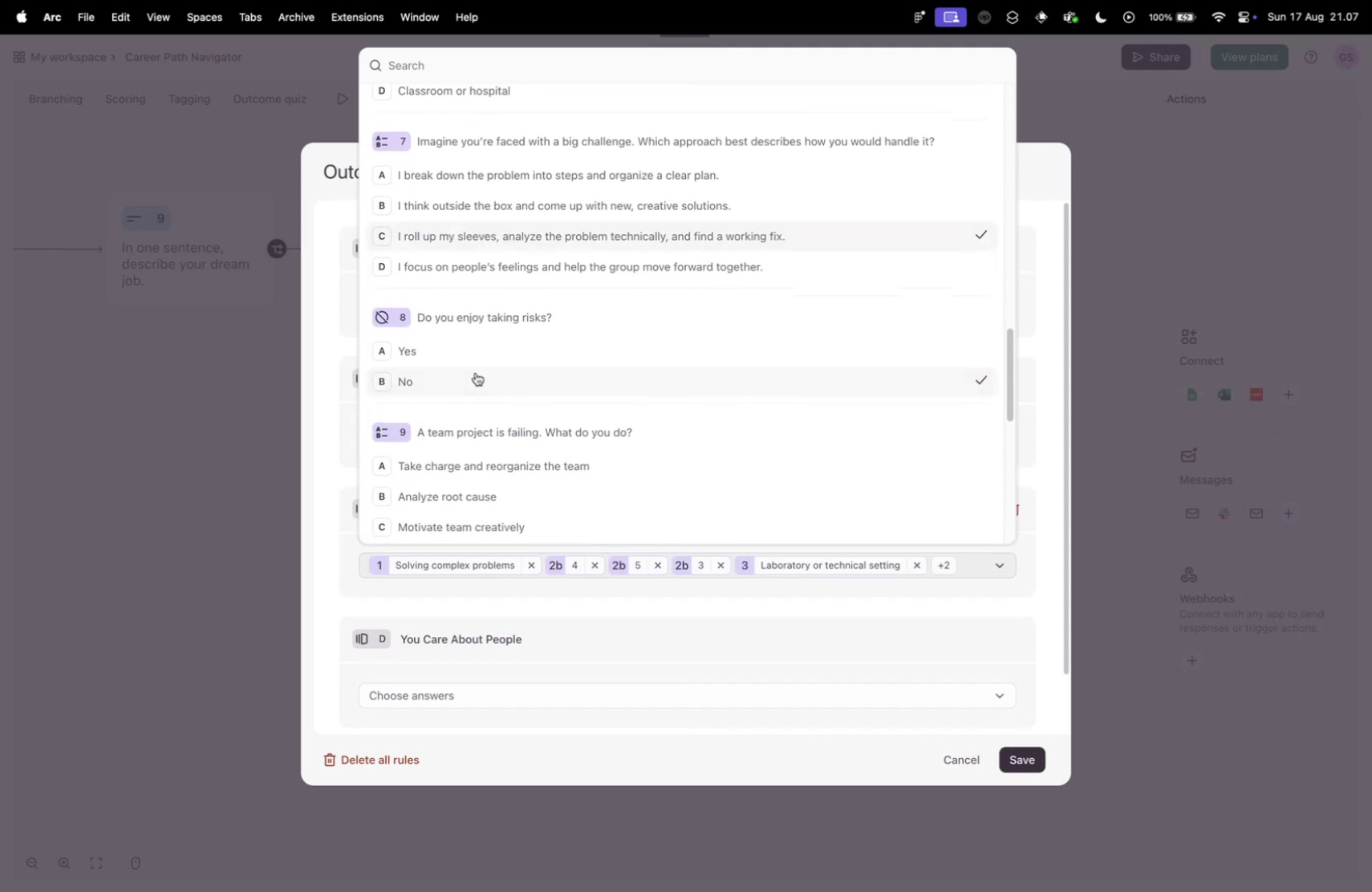 
scroll: coordinate [476, 372], scroll_direction: down, amount: 7.0
 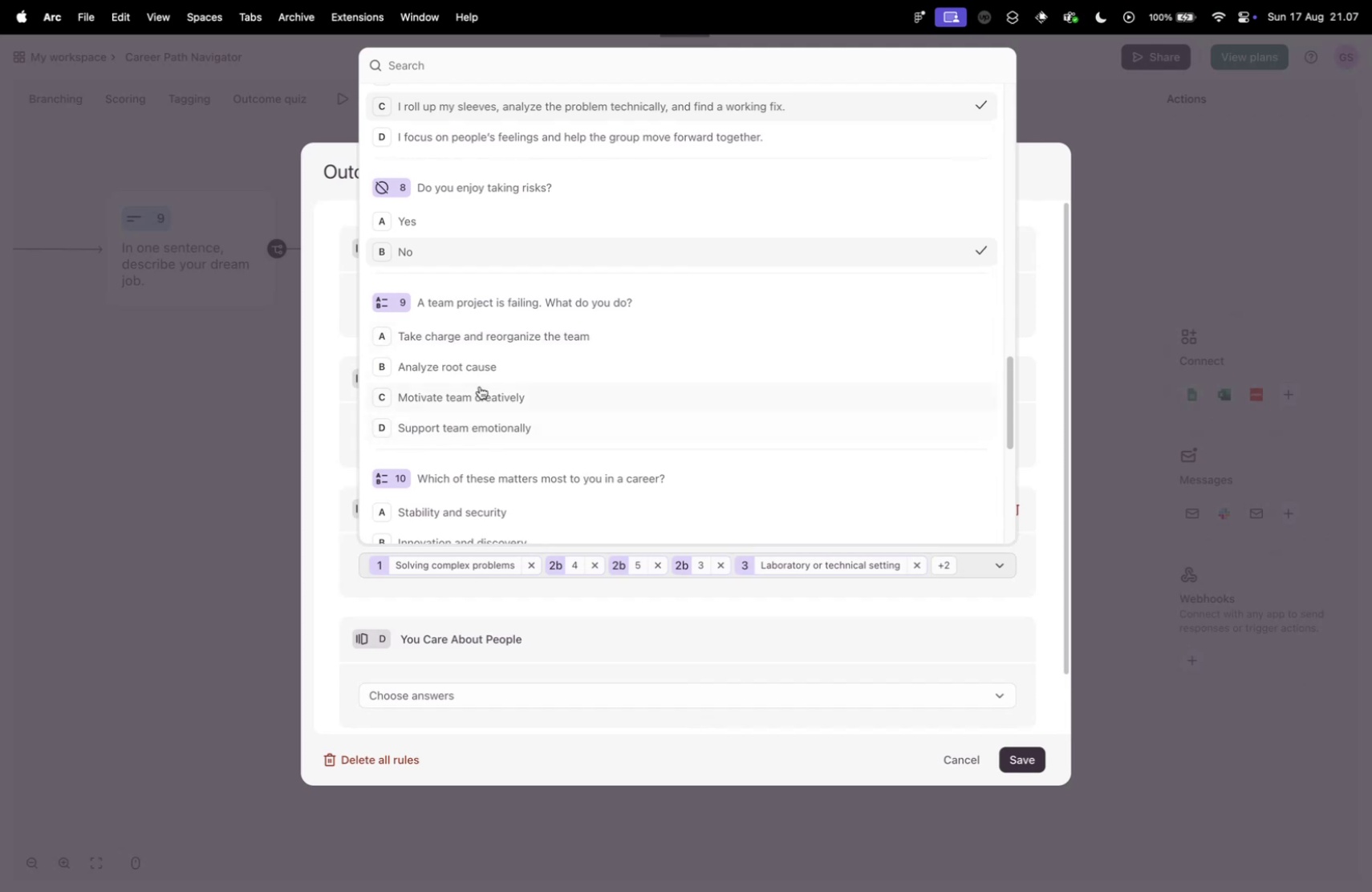 
left_click([471, 374])
 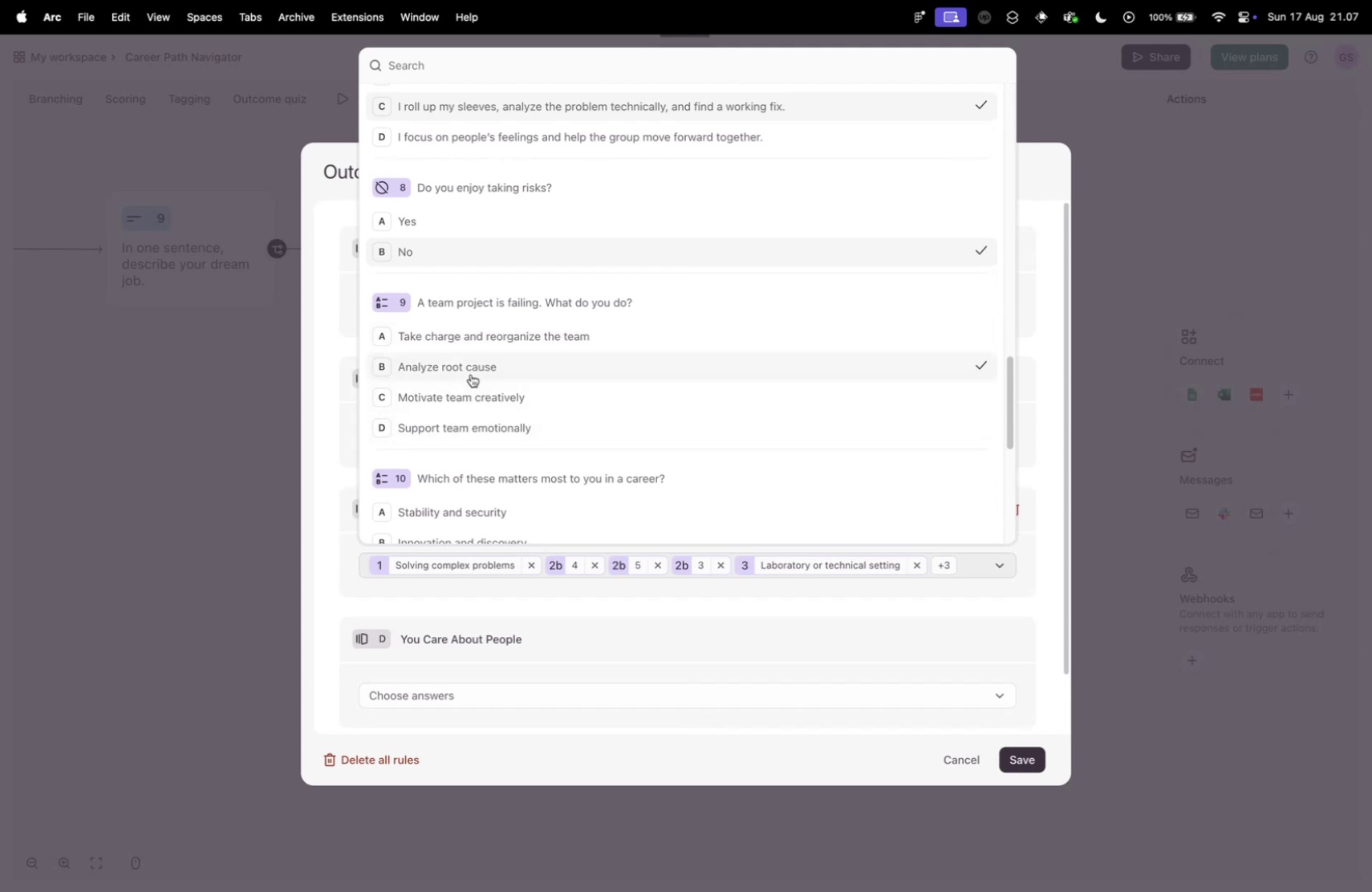 
scroll: coordinate [472, 376], scroll_direction: down, amount: 7.0
 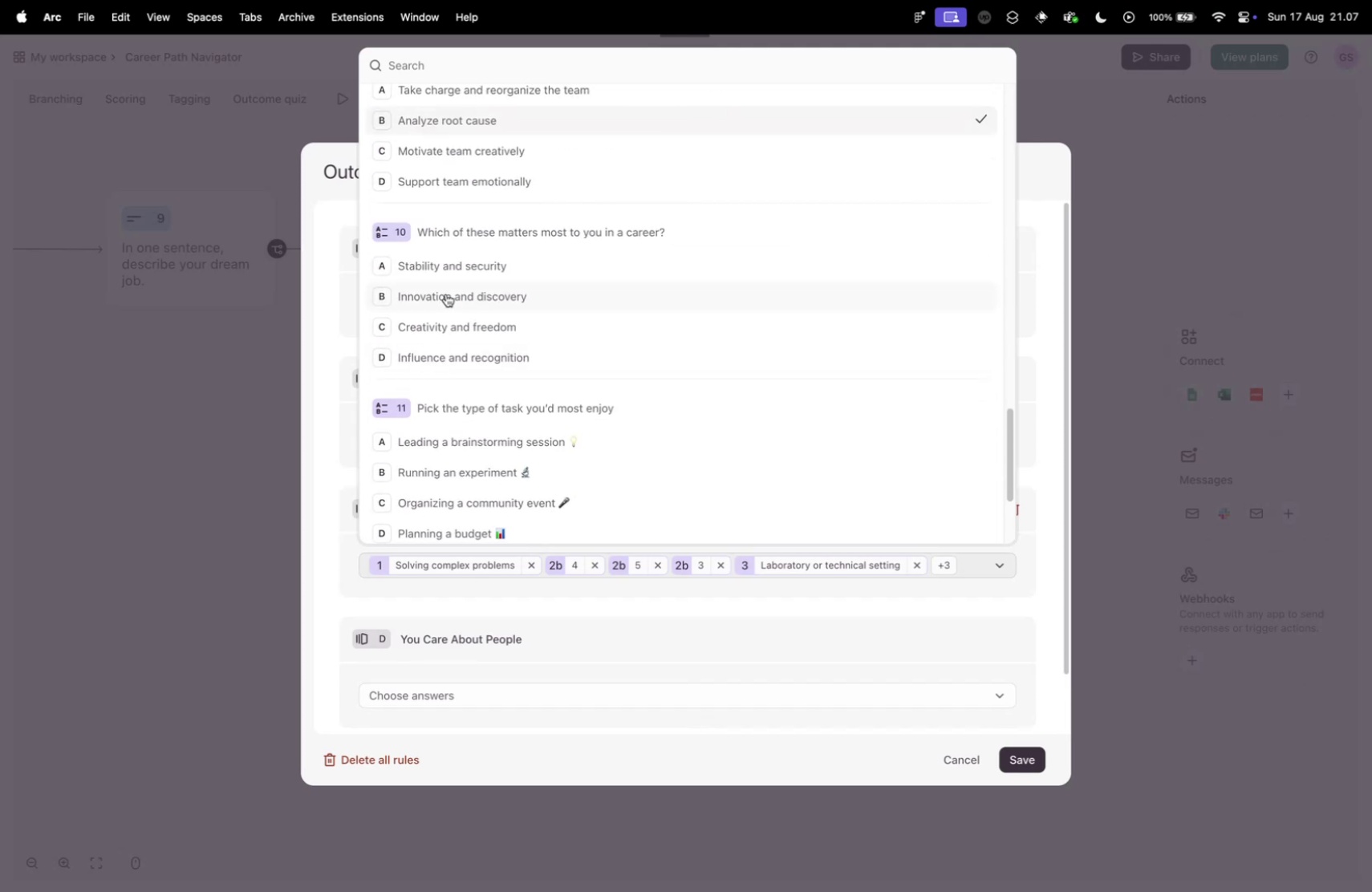 
left_click([446, 294])
 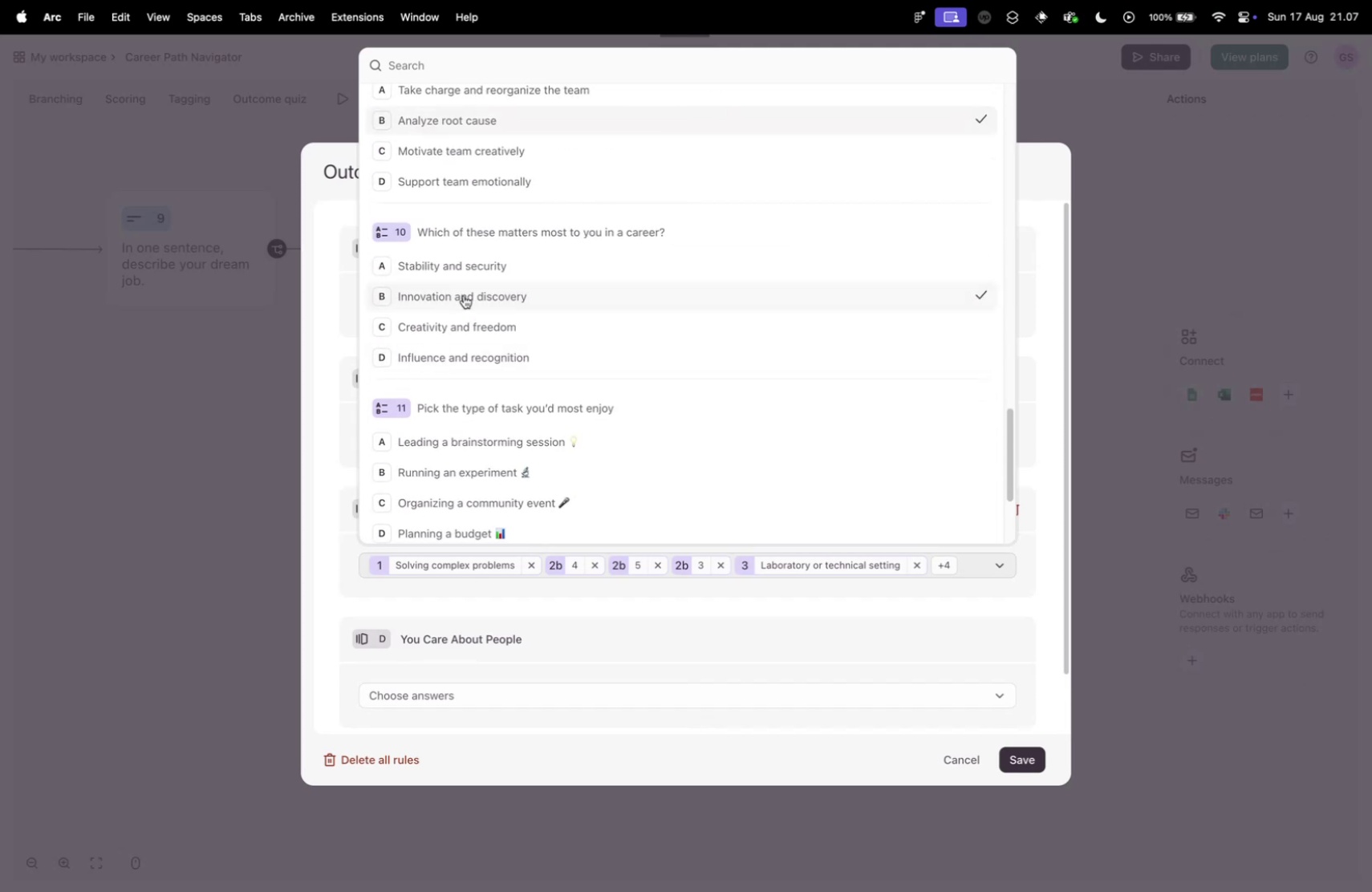 
scroll: coordinate [476, 412], scroll_direction: down, amount: 12.0
 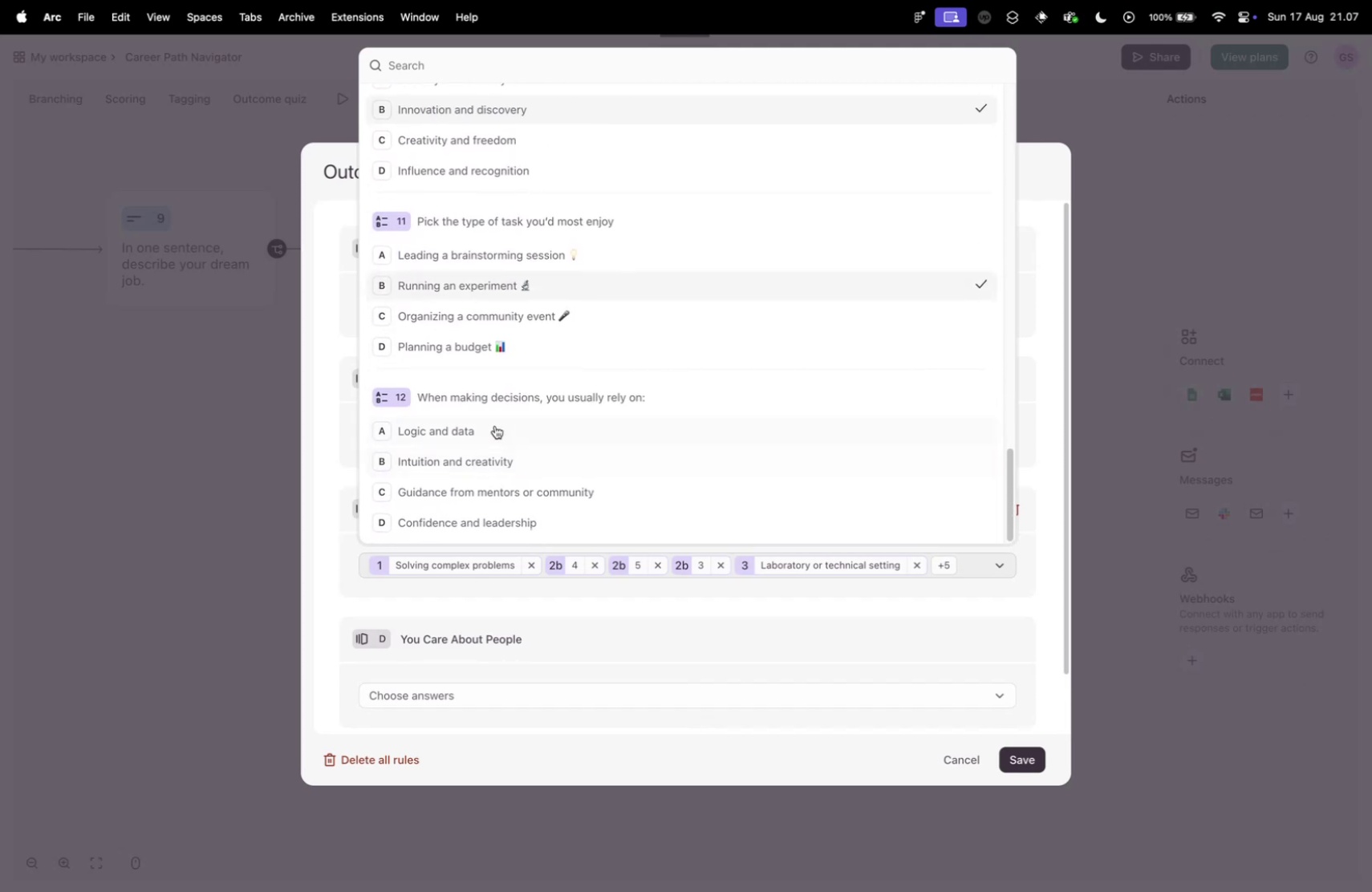 
left_click([496, 428])
 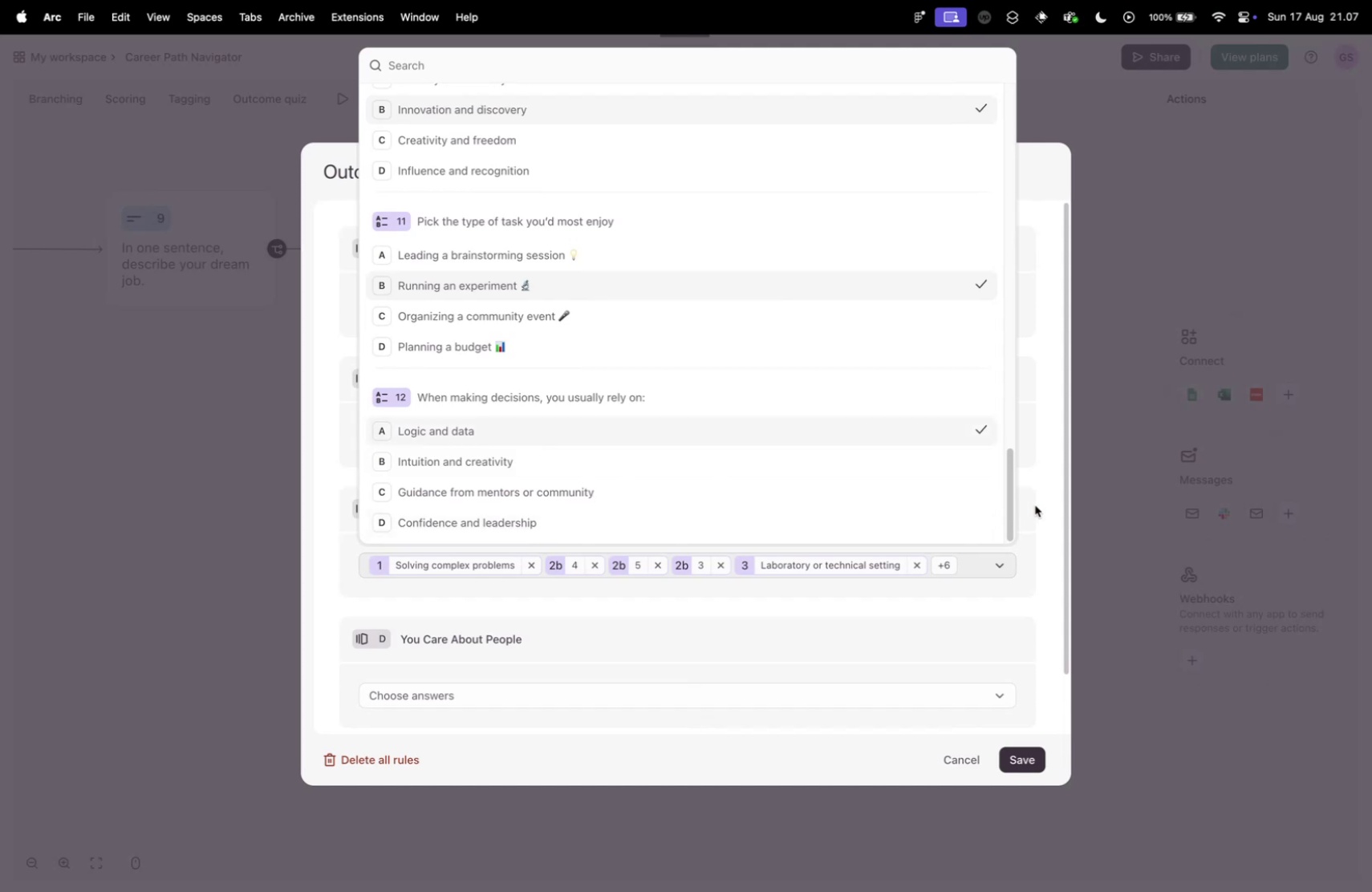 
left_click([1044, 505])
 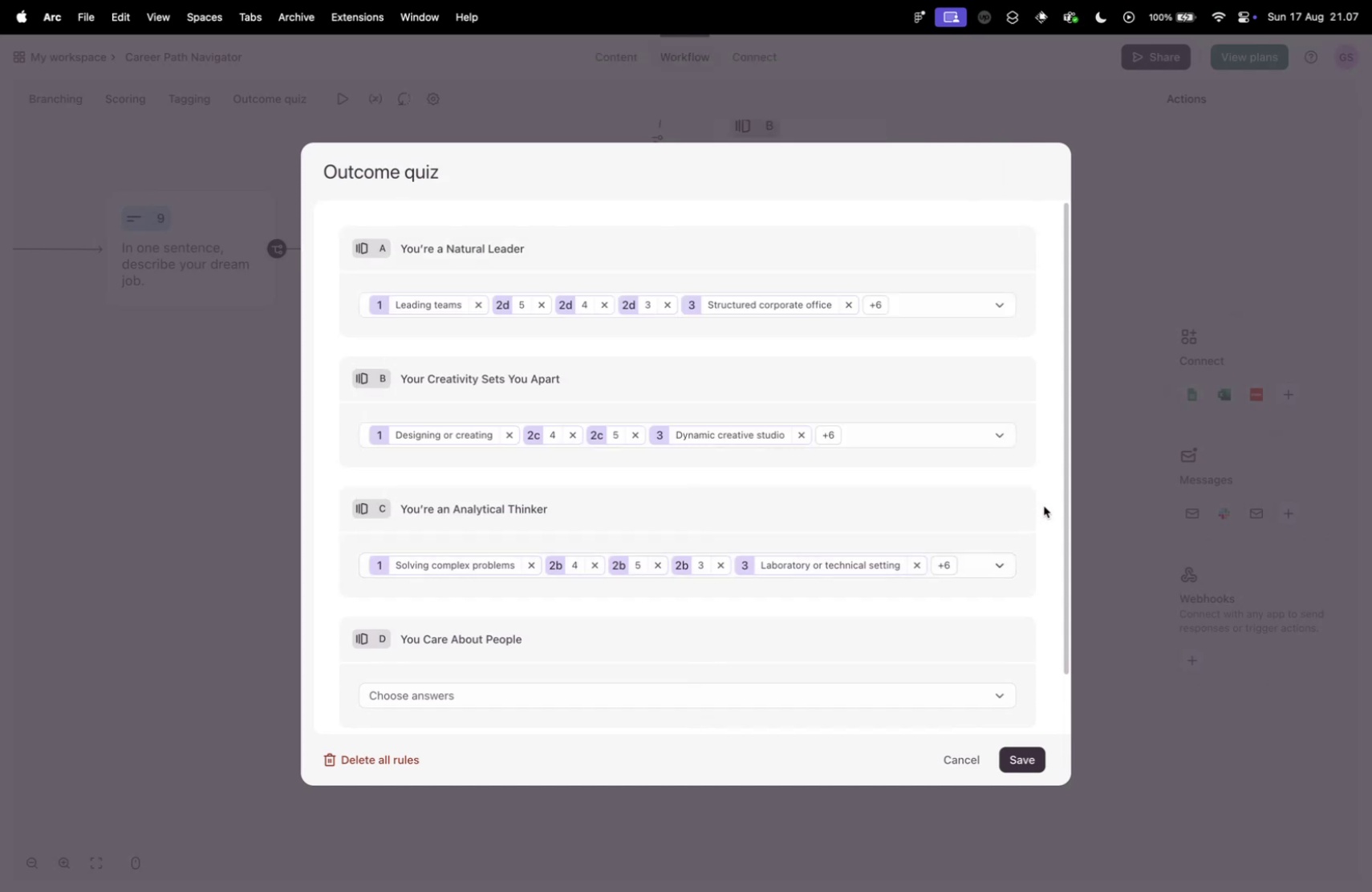 
scroll: coordinate [901, 476], scroll_direction: down, amount: 10.0
 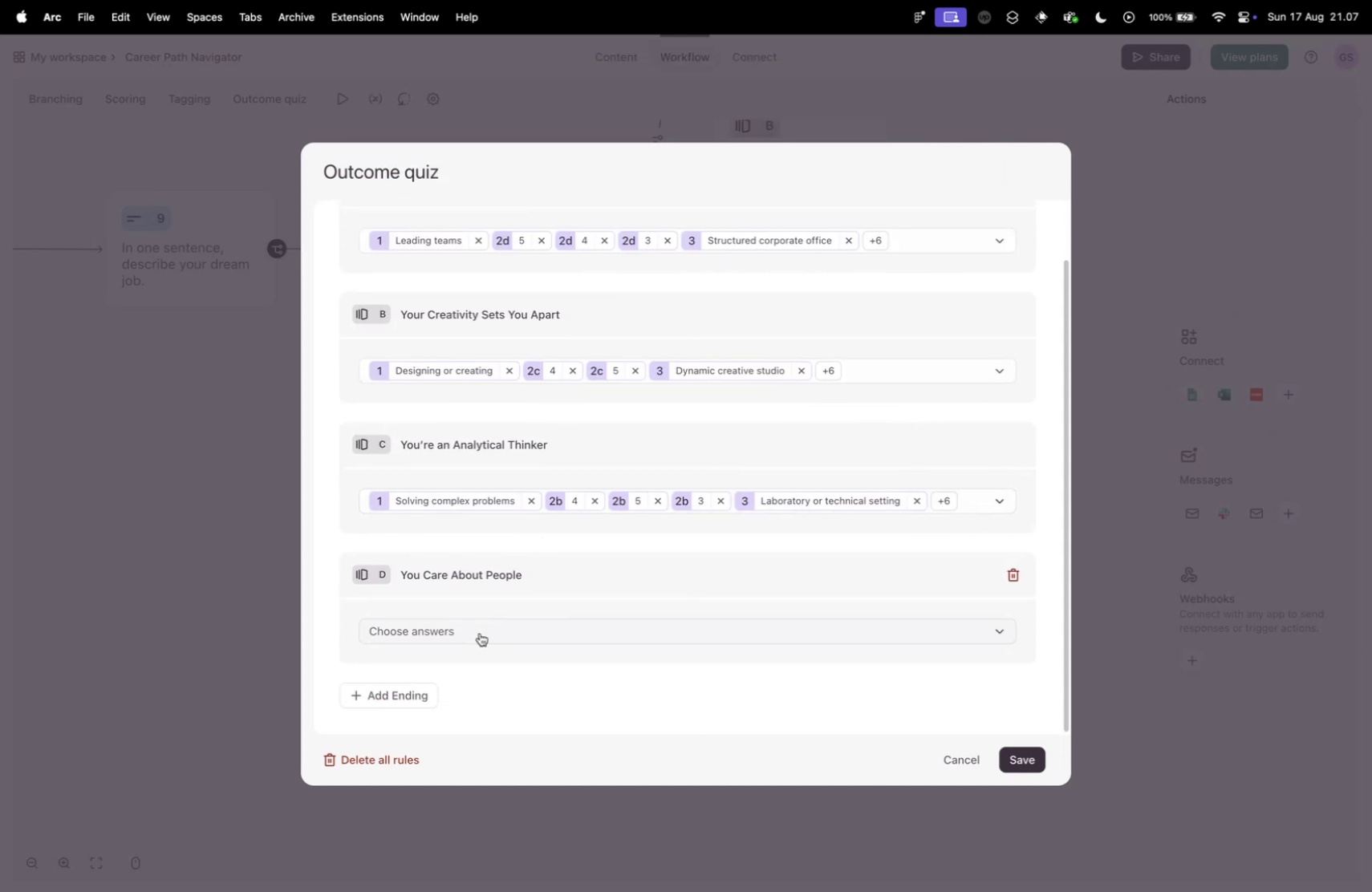 
left_click([481, 632])
 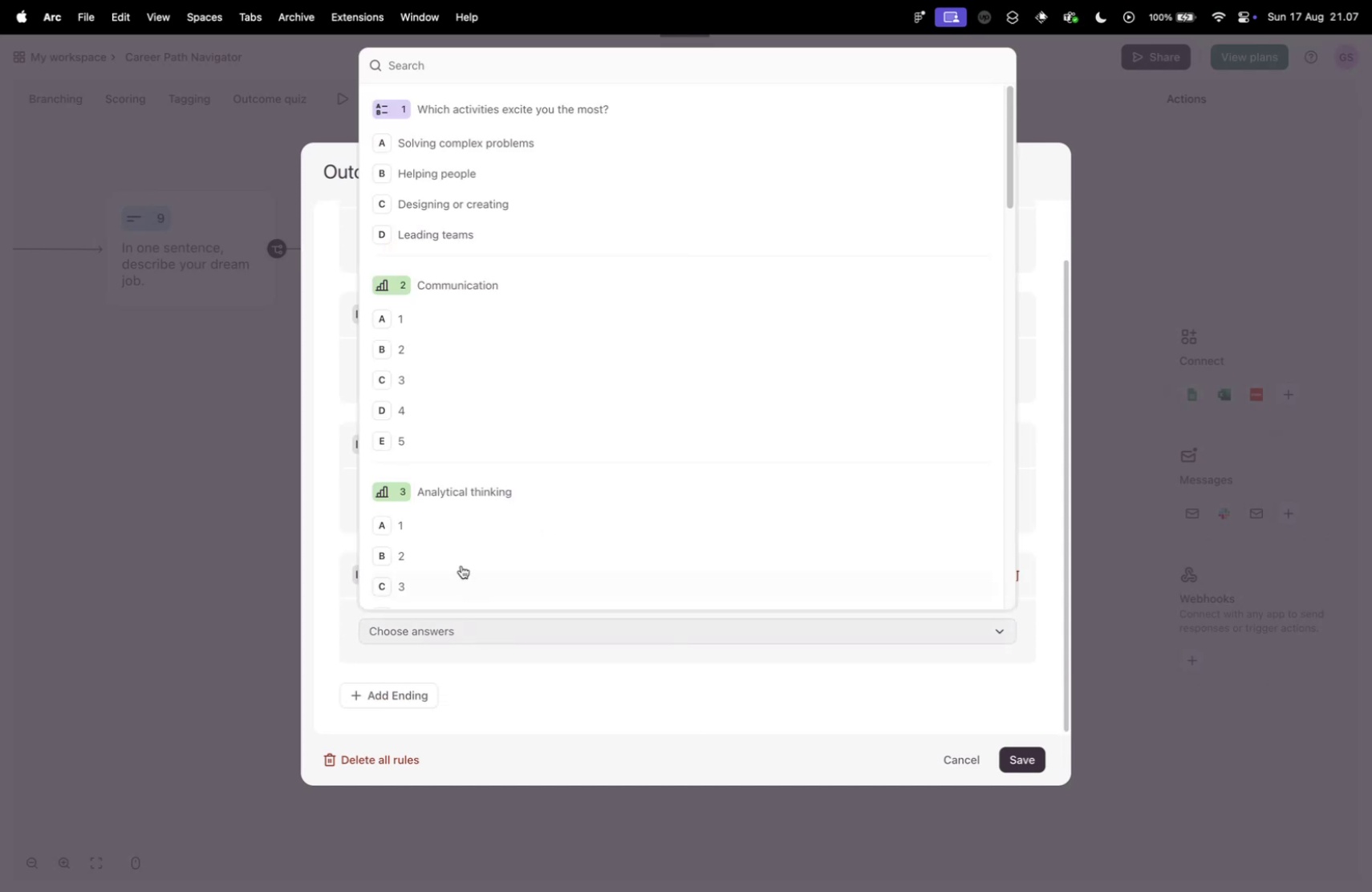 
scroll: coordinate [522, 355], scroll_direction: up, amount: 31.0
 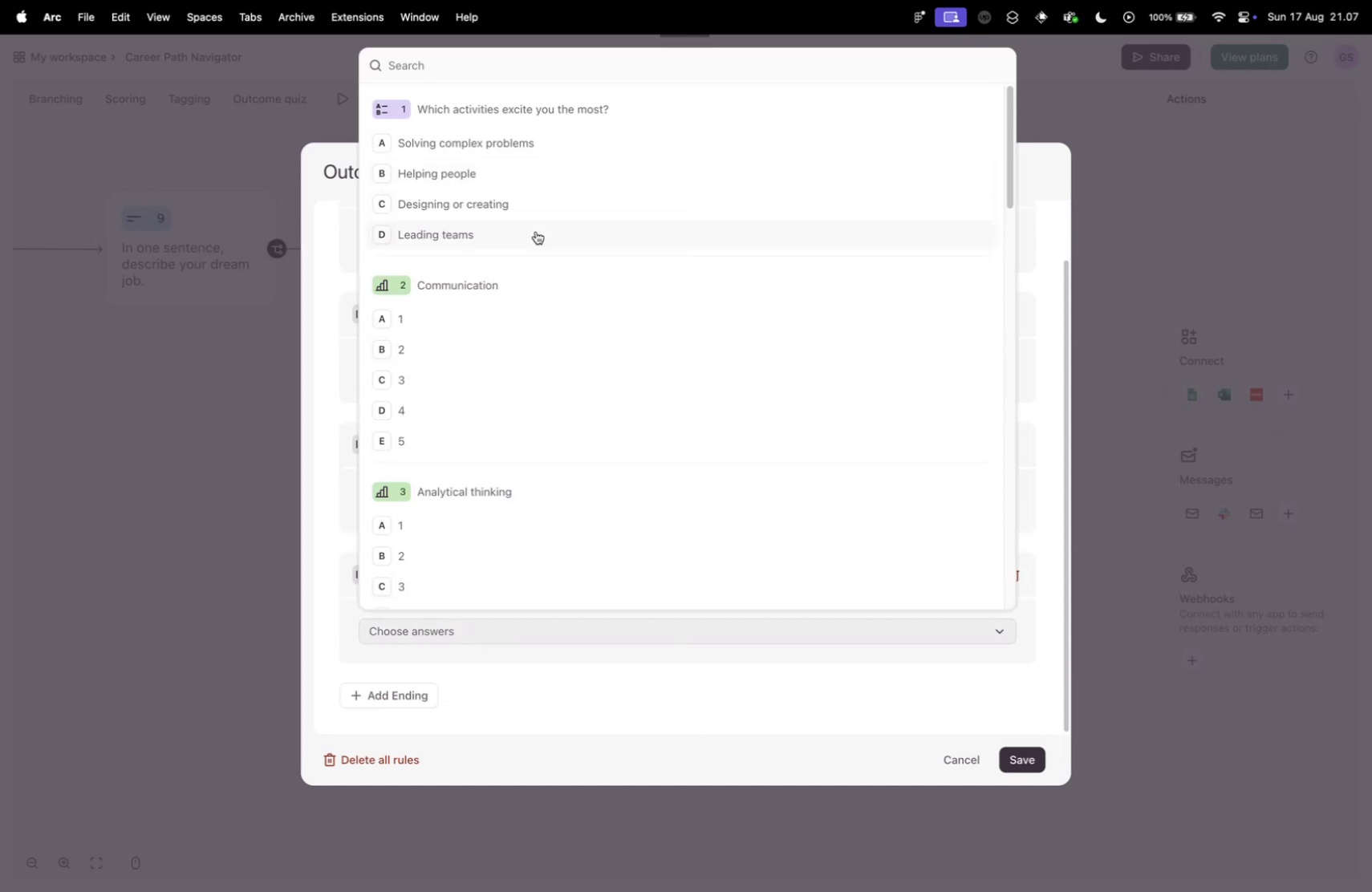 
left_click([532, 162])
 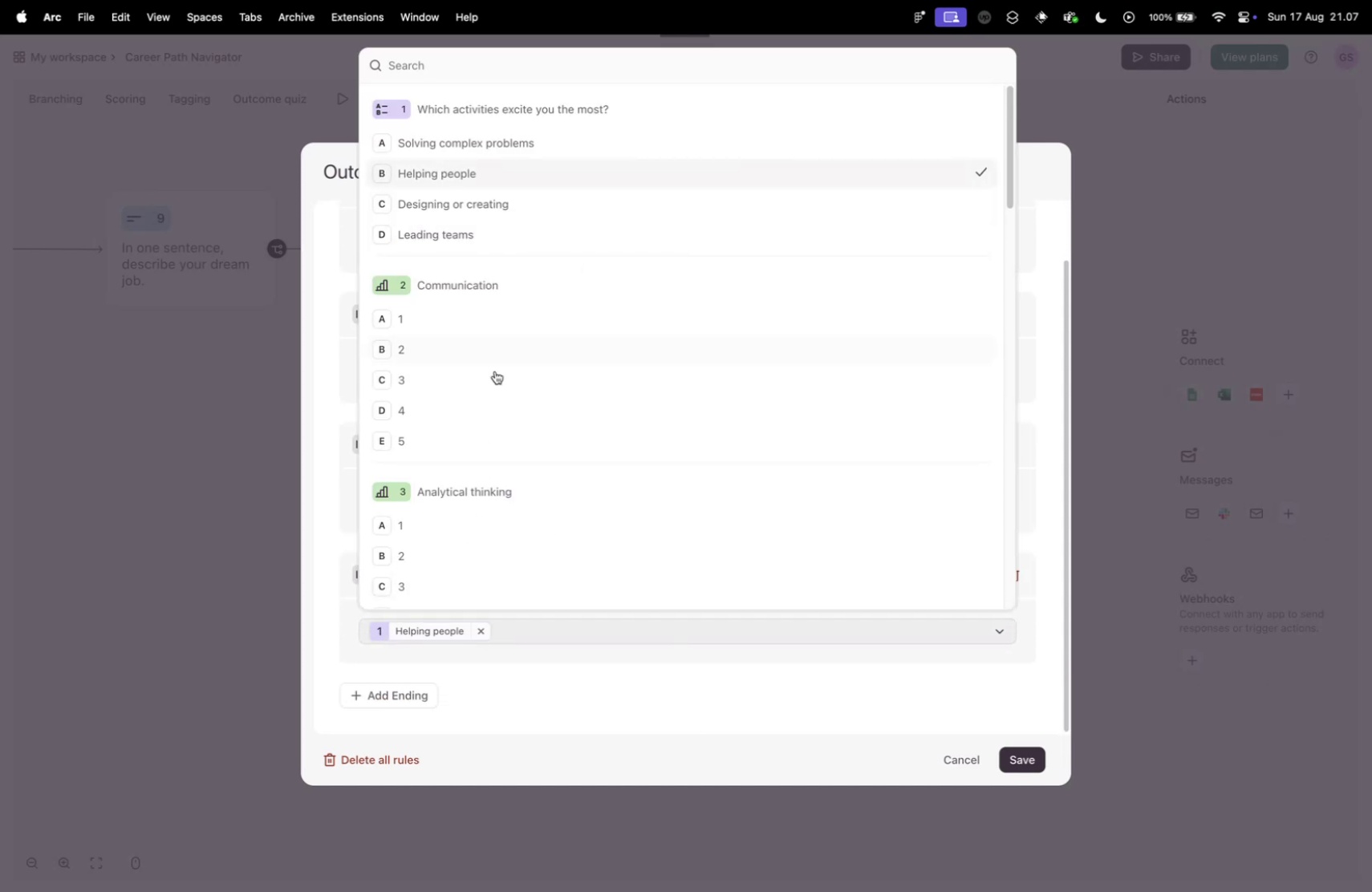 
scroll: coordinate [453, 420], scroll_direction: down, amount: 4.0
 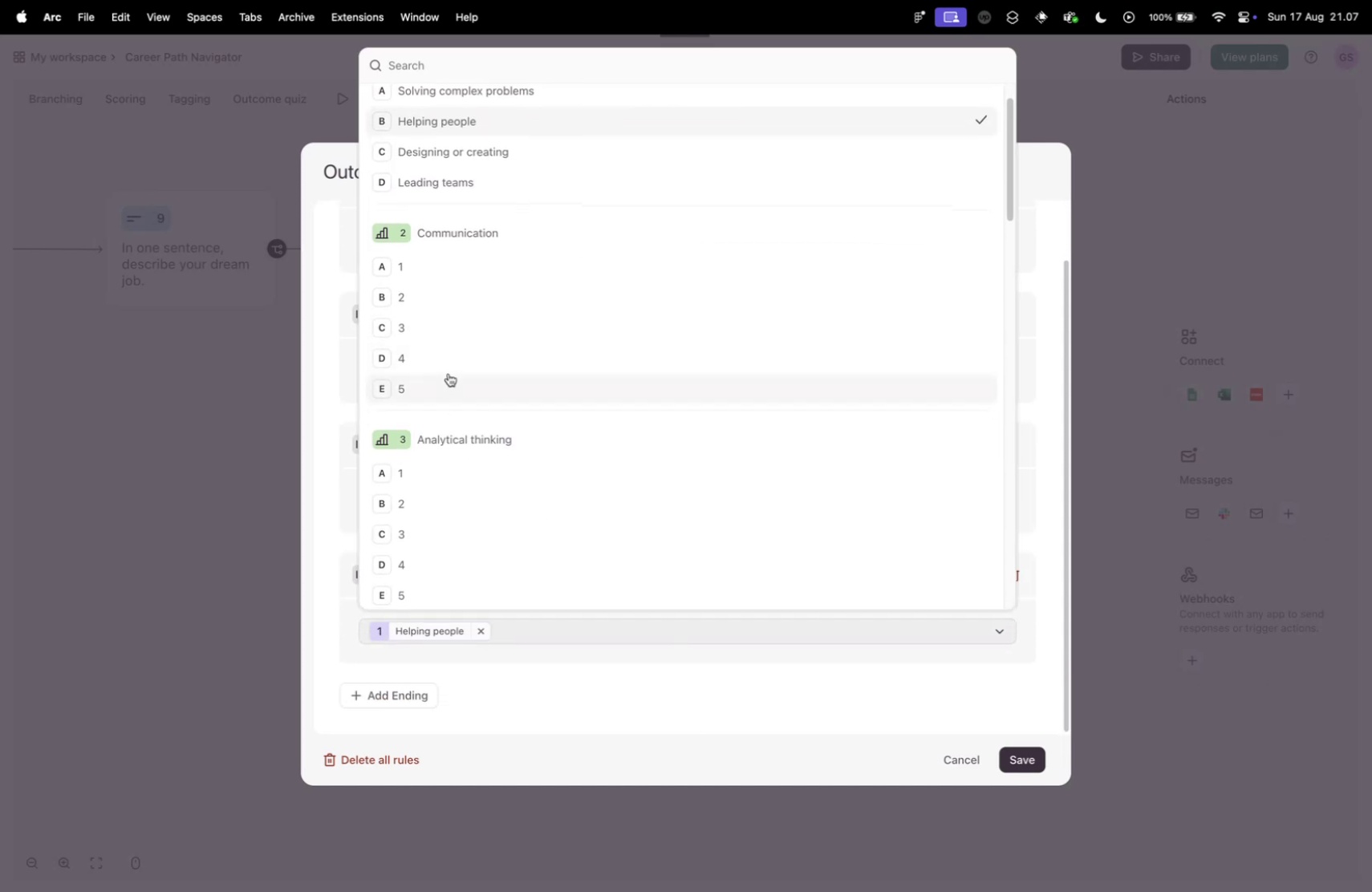 
double_click([462, 353])
 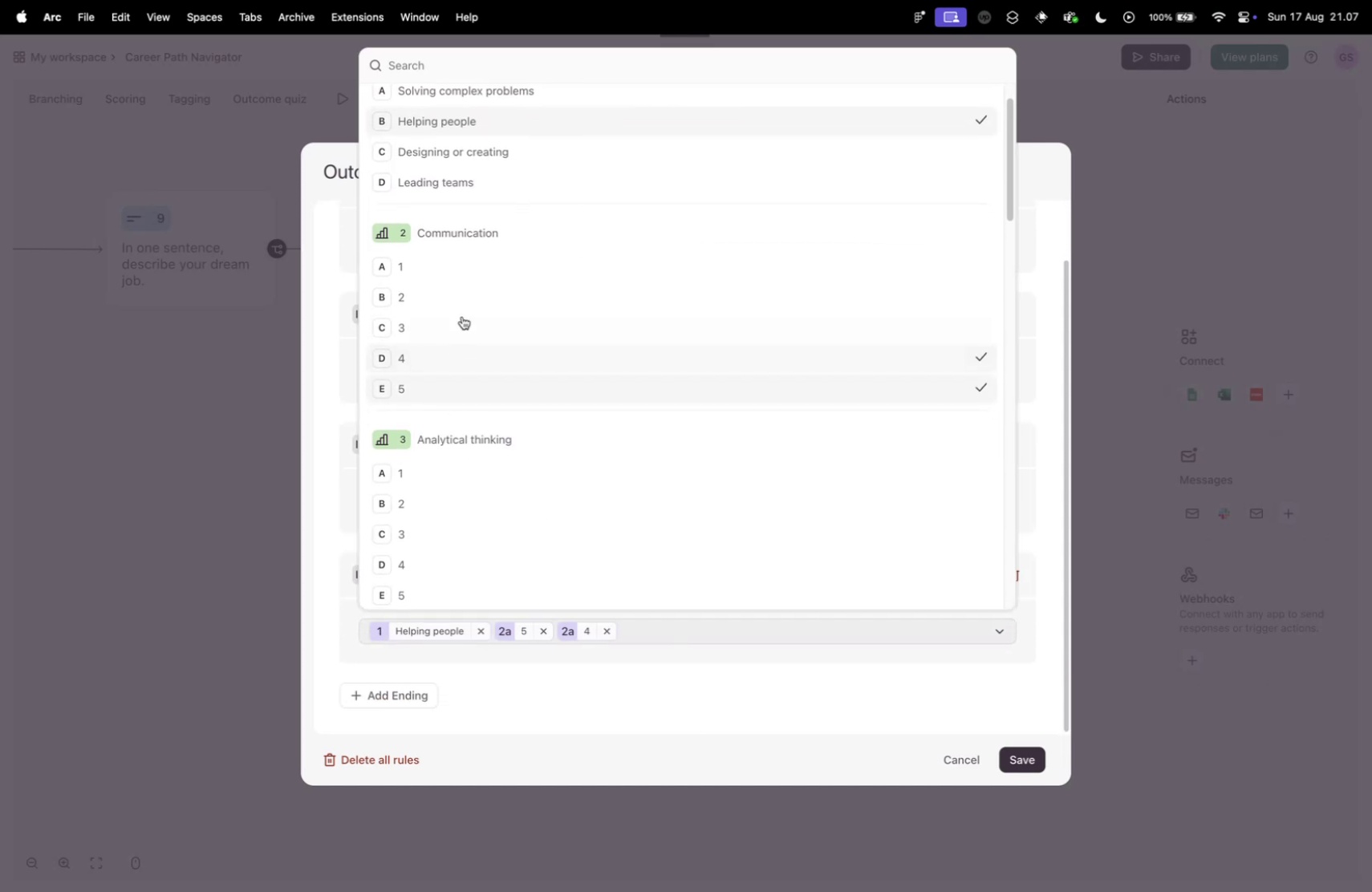 
triple_click([463, 310])
 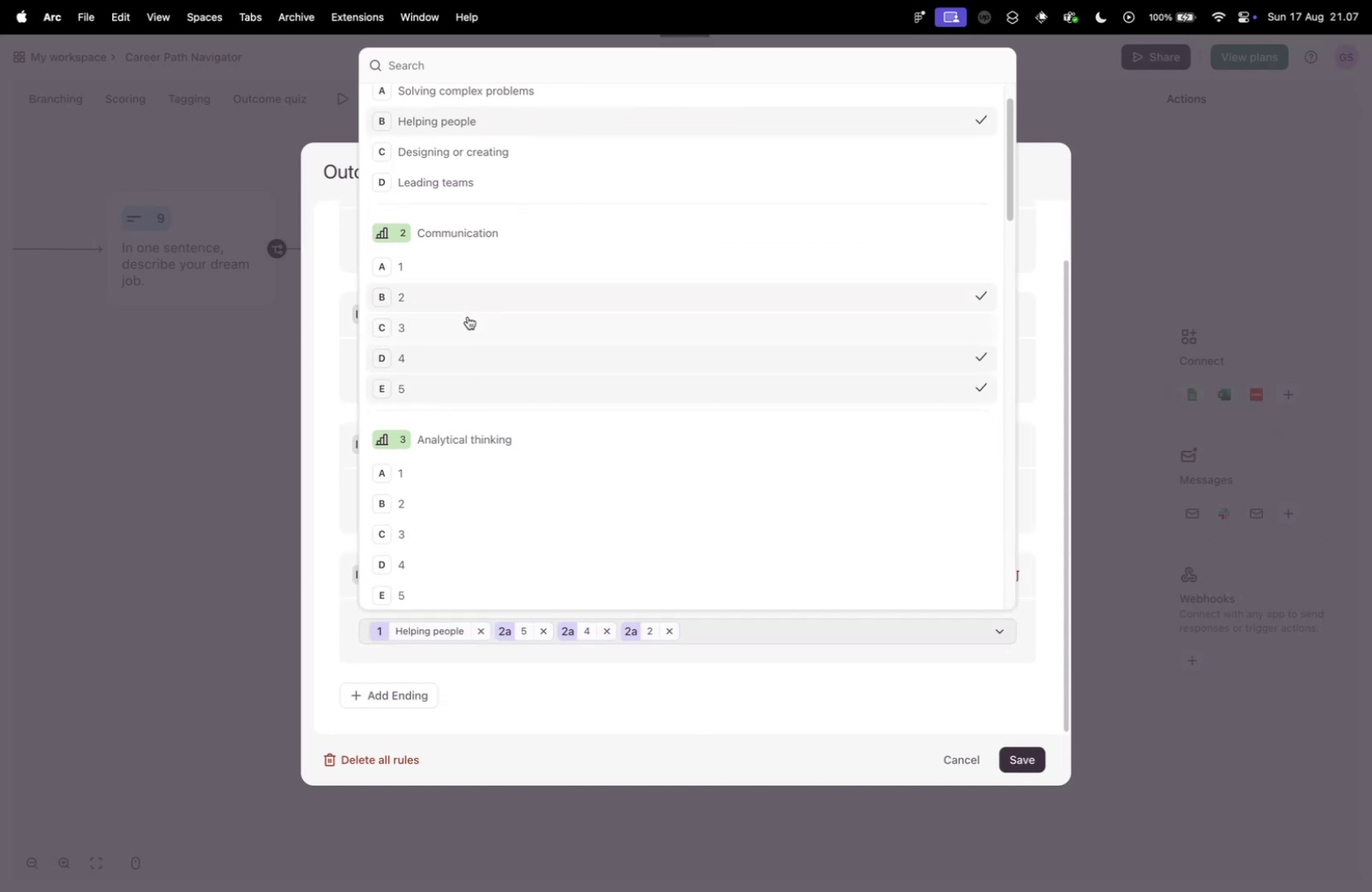 
left_click([464, 294])
 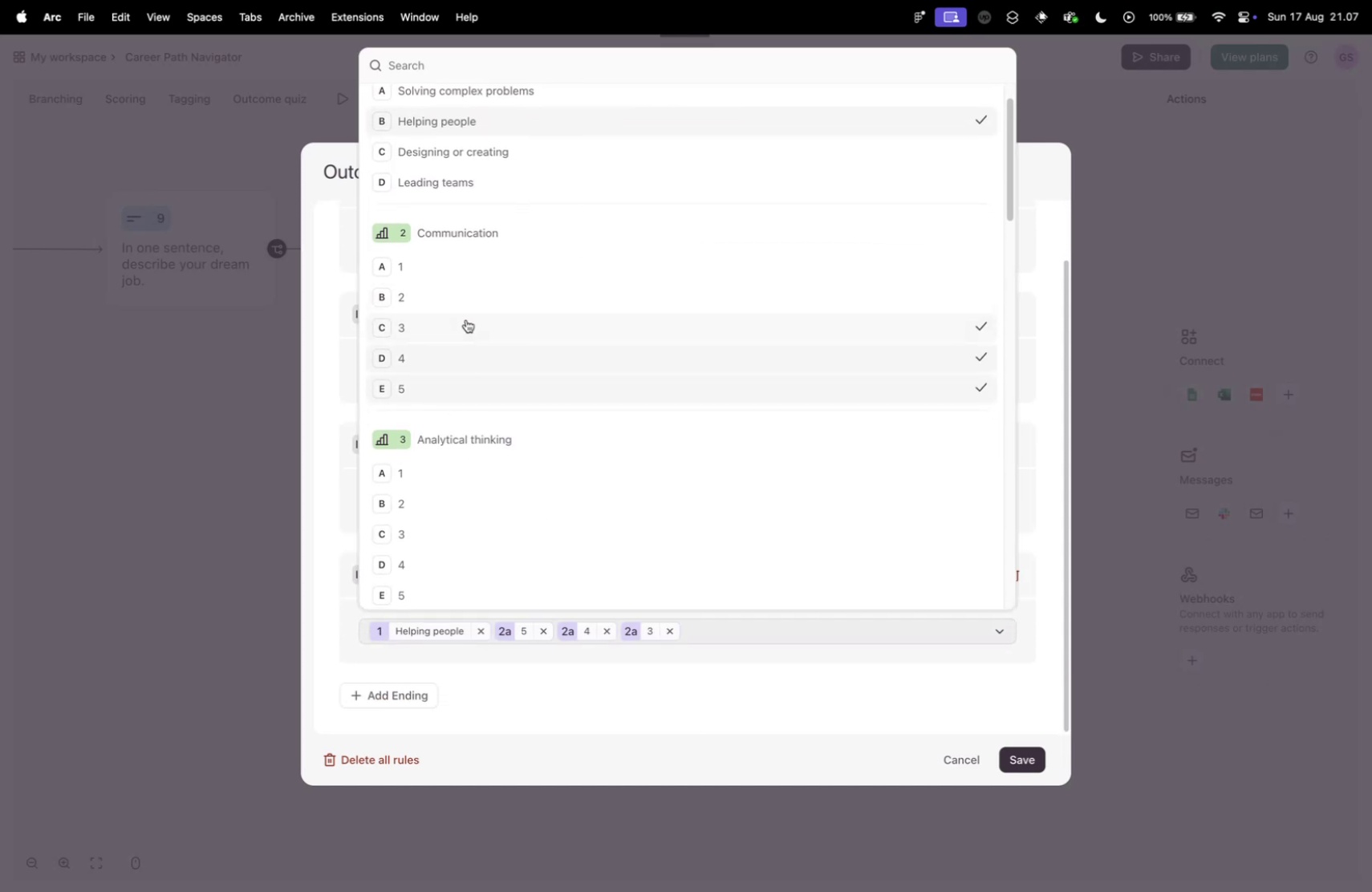 
scroll: coordinate [600, 305], scroll_direction: down, amount: 26.0
 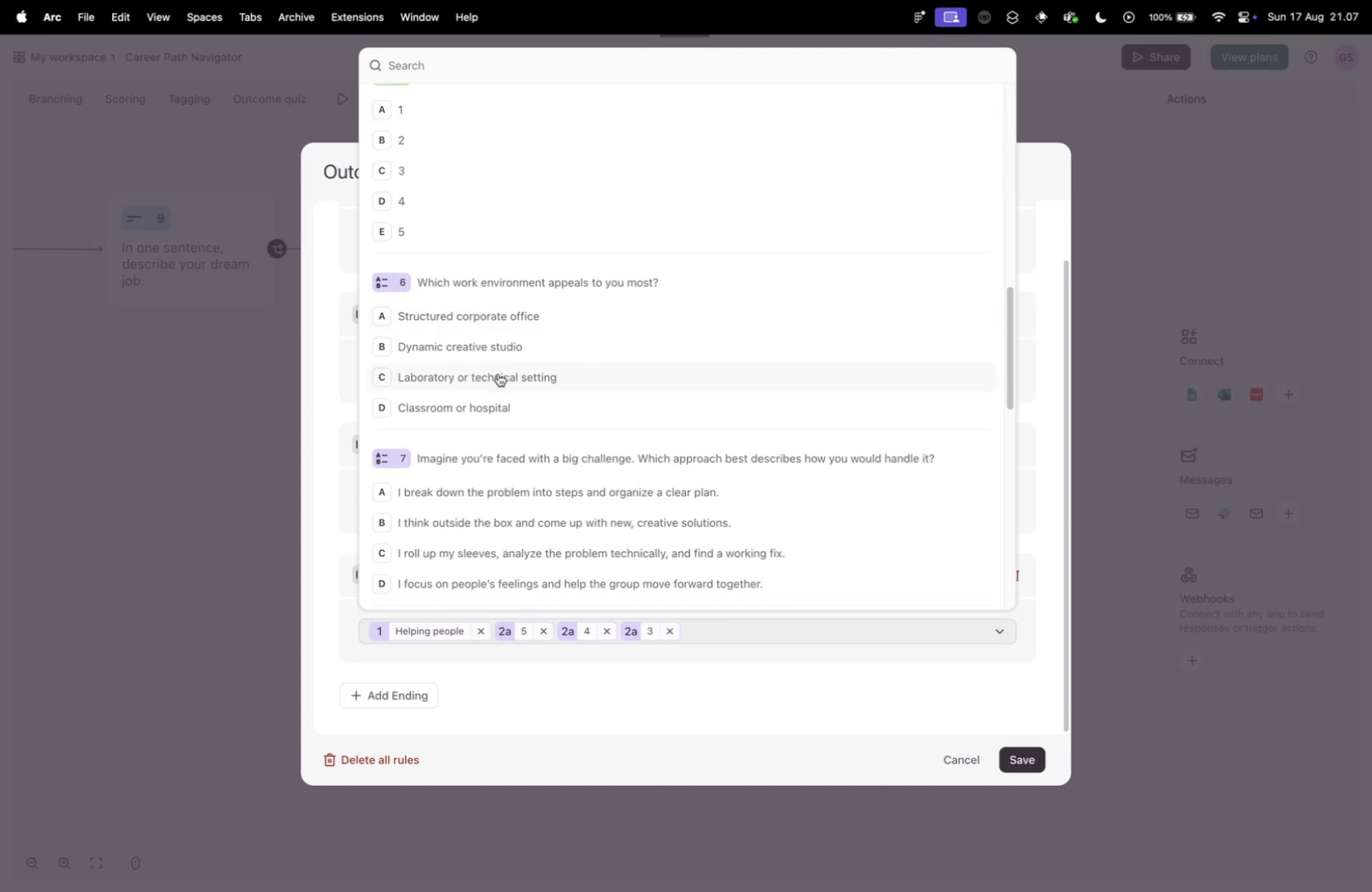 
left_click([505, 403])
 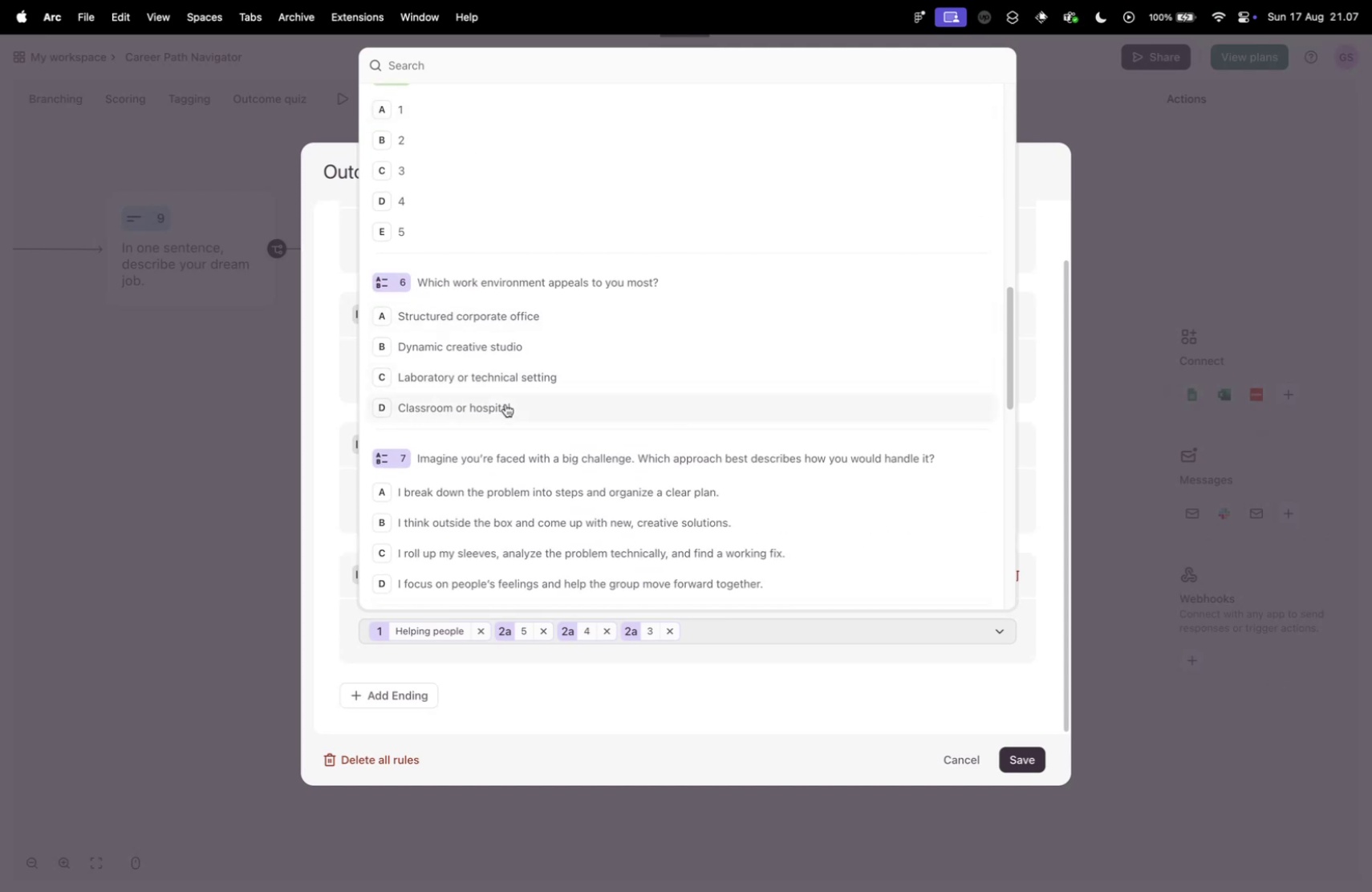 
scroll: coordinate [493, 339], scroll_direction: down, amount: 13.0
 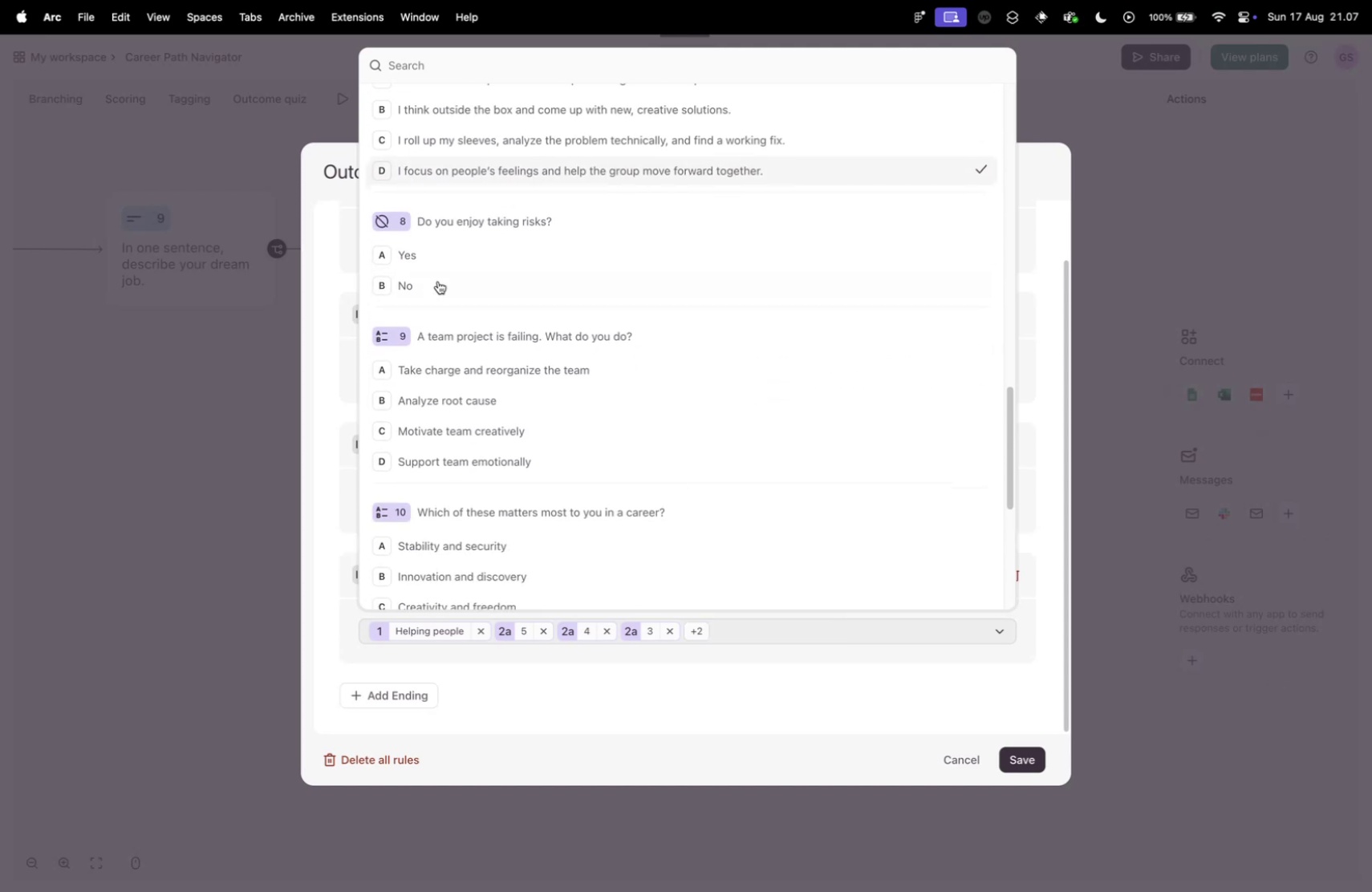 
left_click([433, 273])
 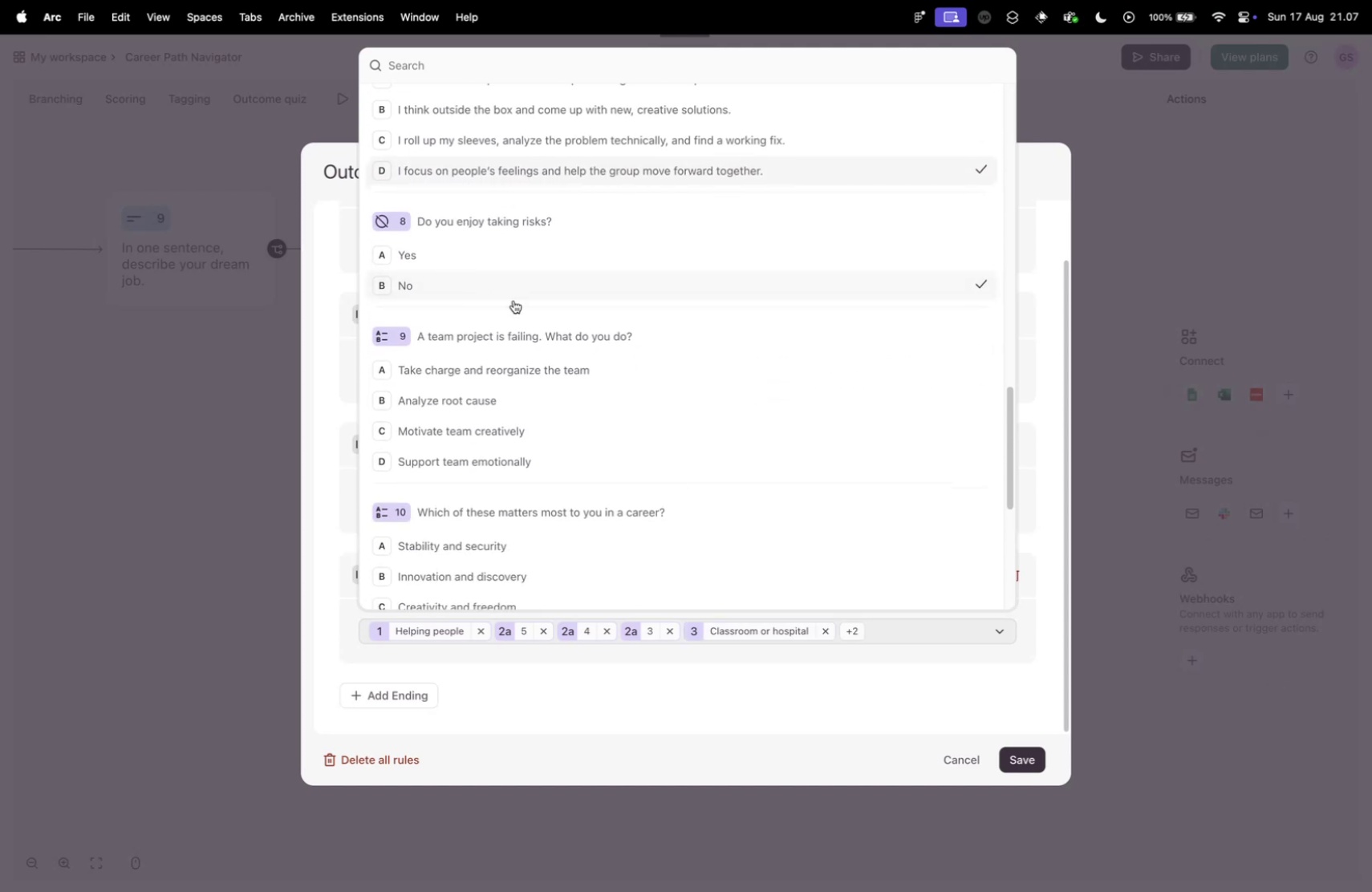 
scroll: coordinate [567, 321], scroll_direction: down, amount: 2.0
 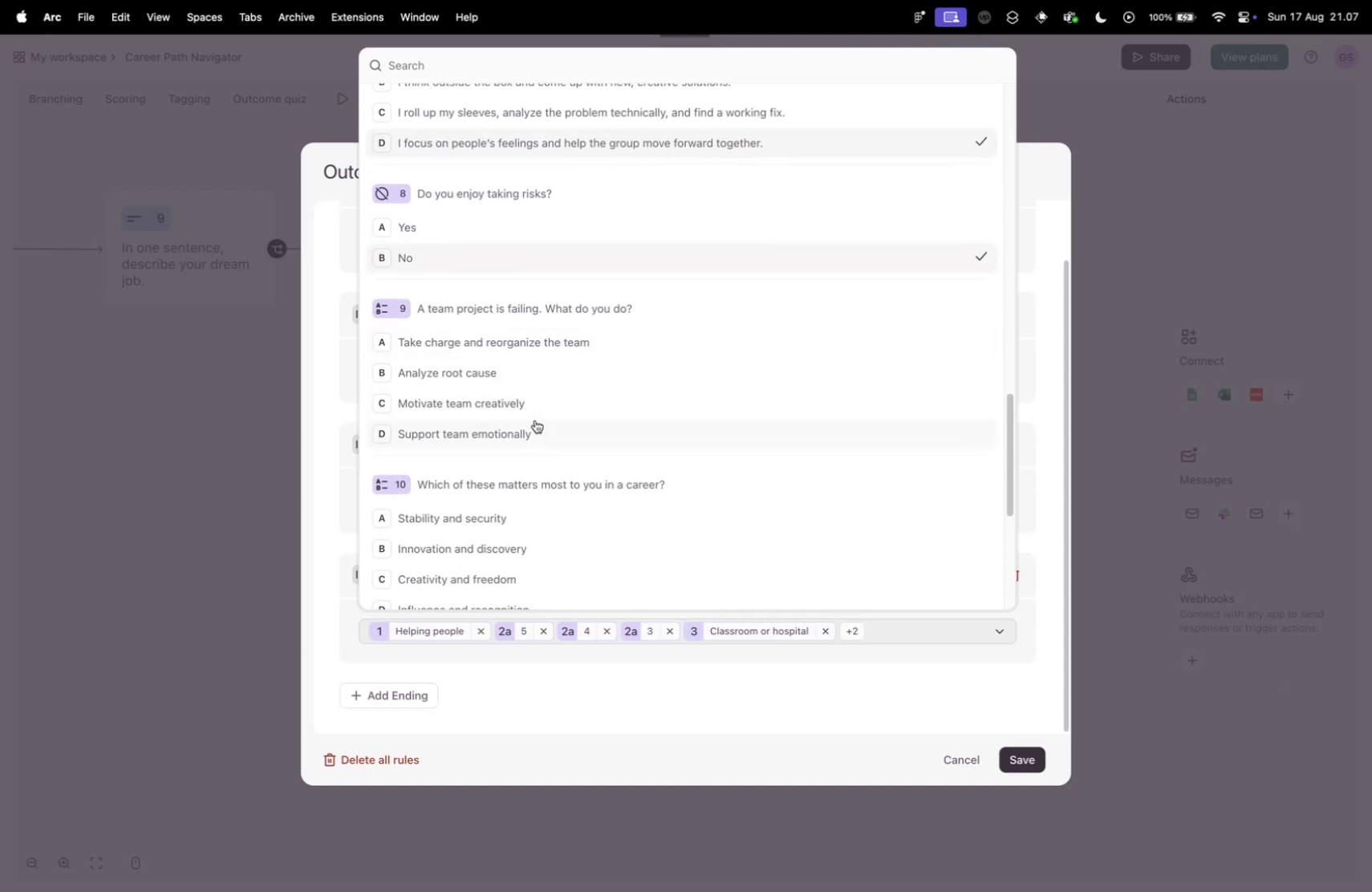 
left_click([564, 424])
 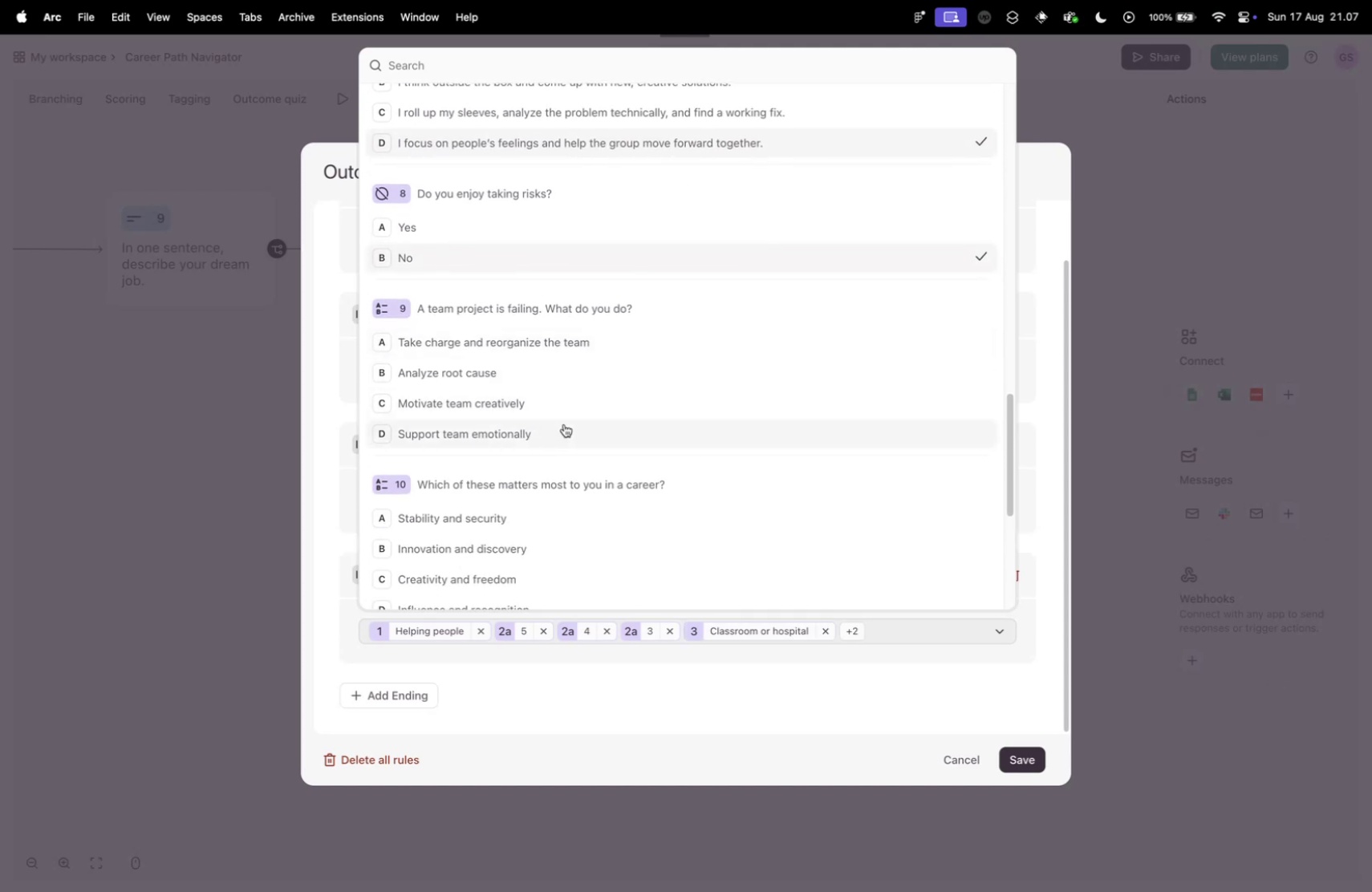 
scroll: coordinate [564, 424], scroll_direction: down, amount: 7.0
 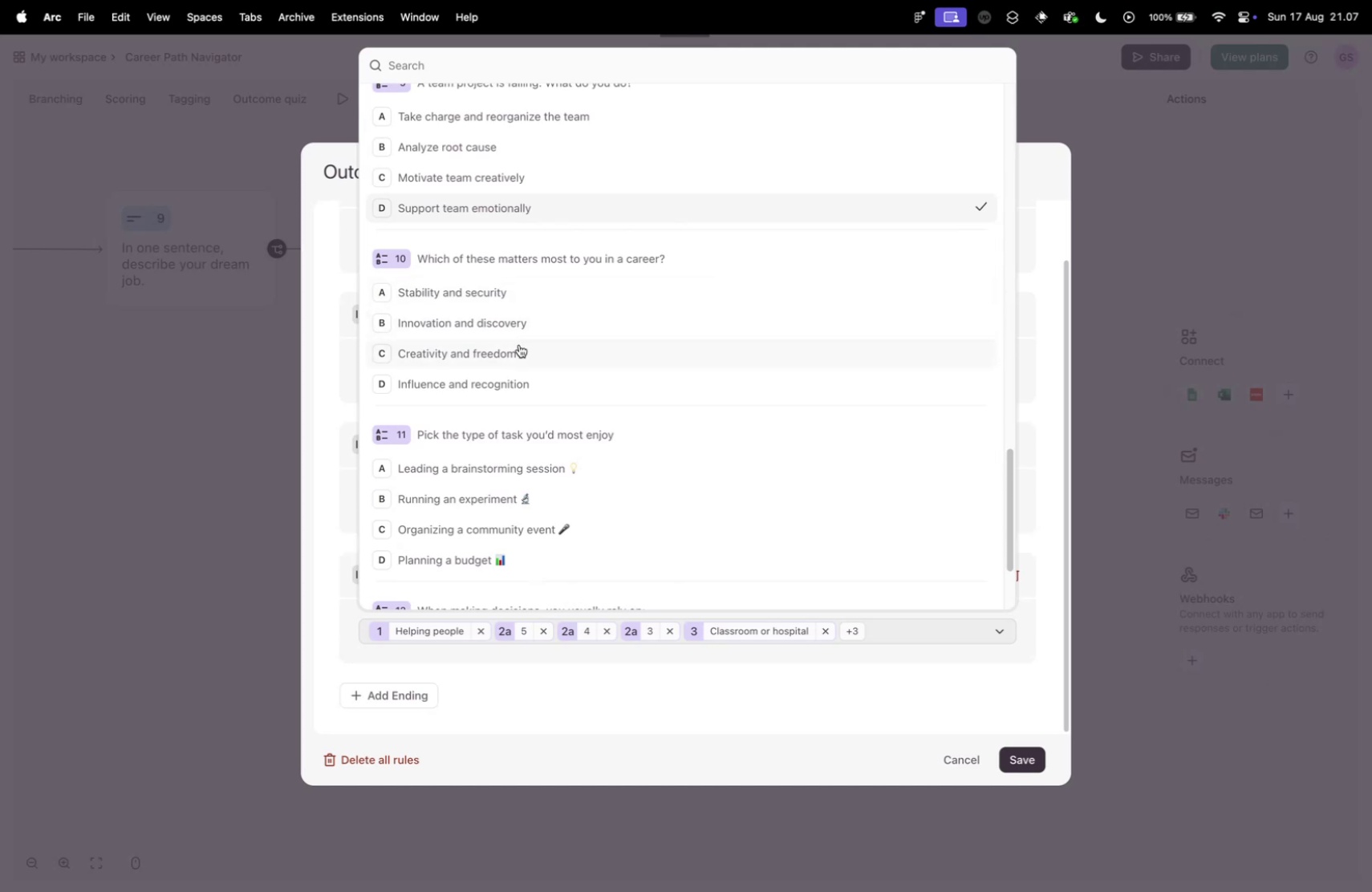 
left_click([528, 290])
 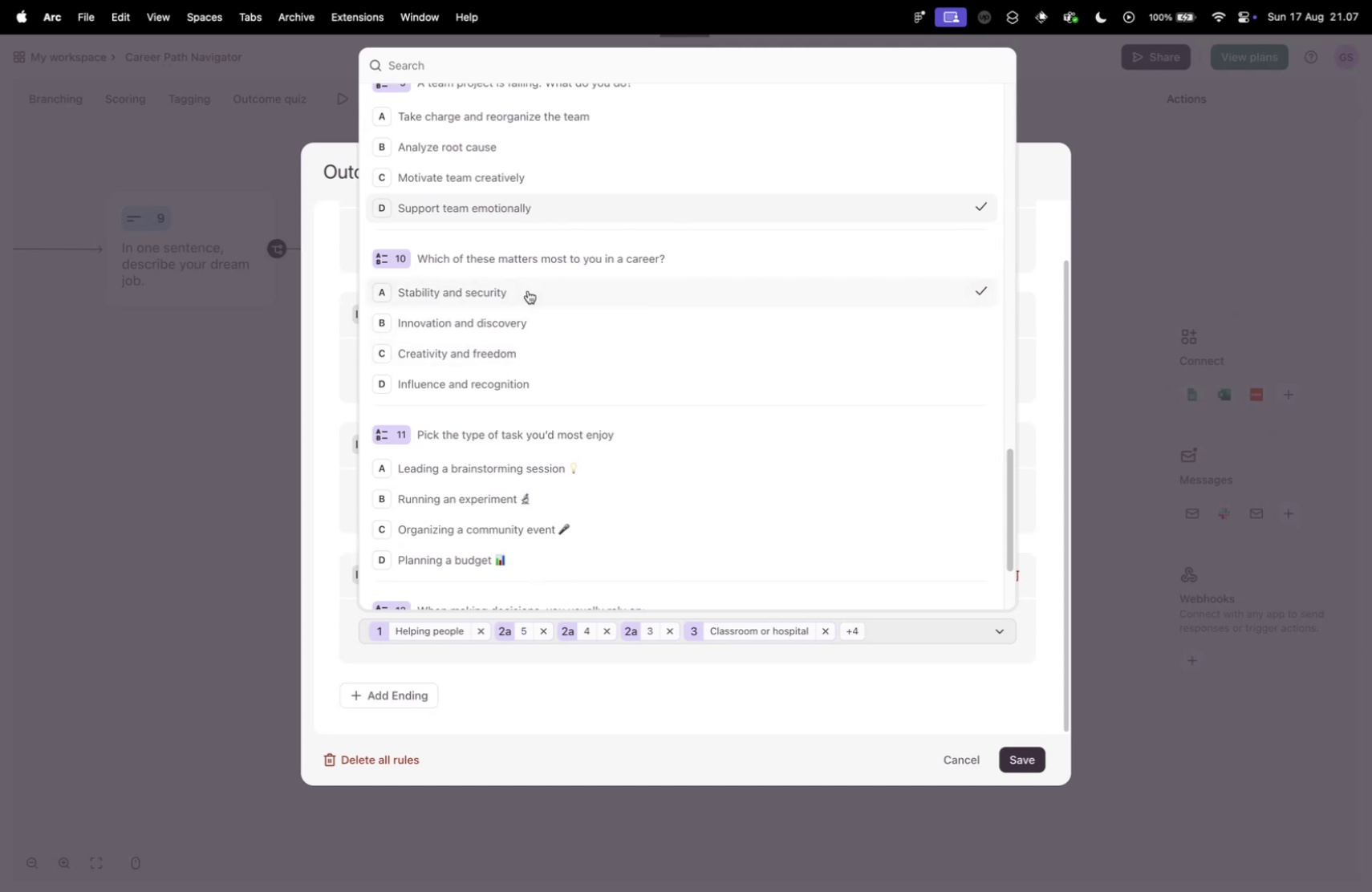 
scroll: coordinate [518, 336], scroll_direction: down, amount: 5.0
 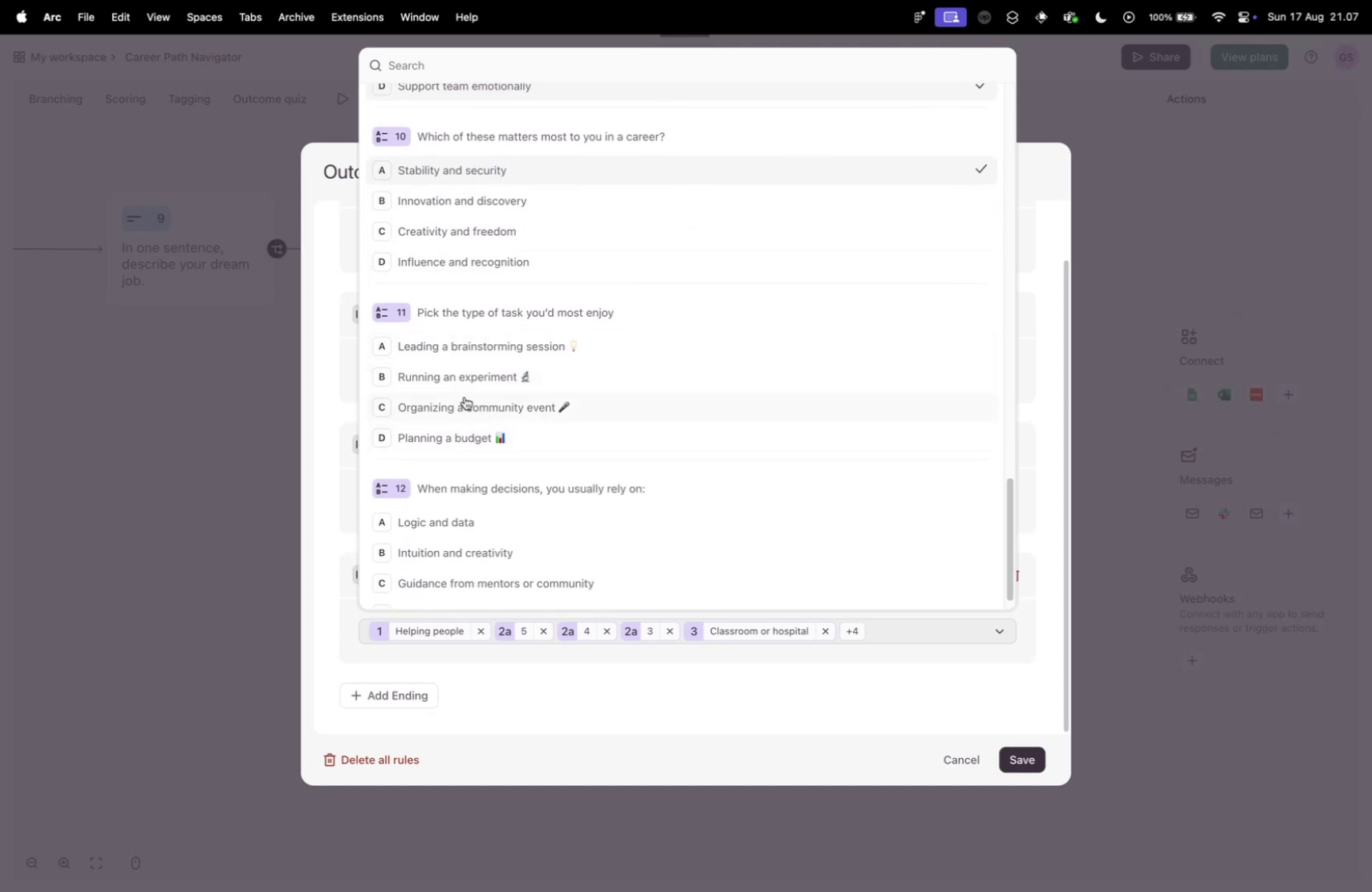 
left_click([458, 405])
 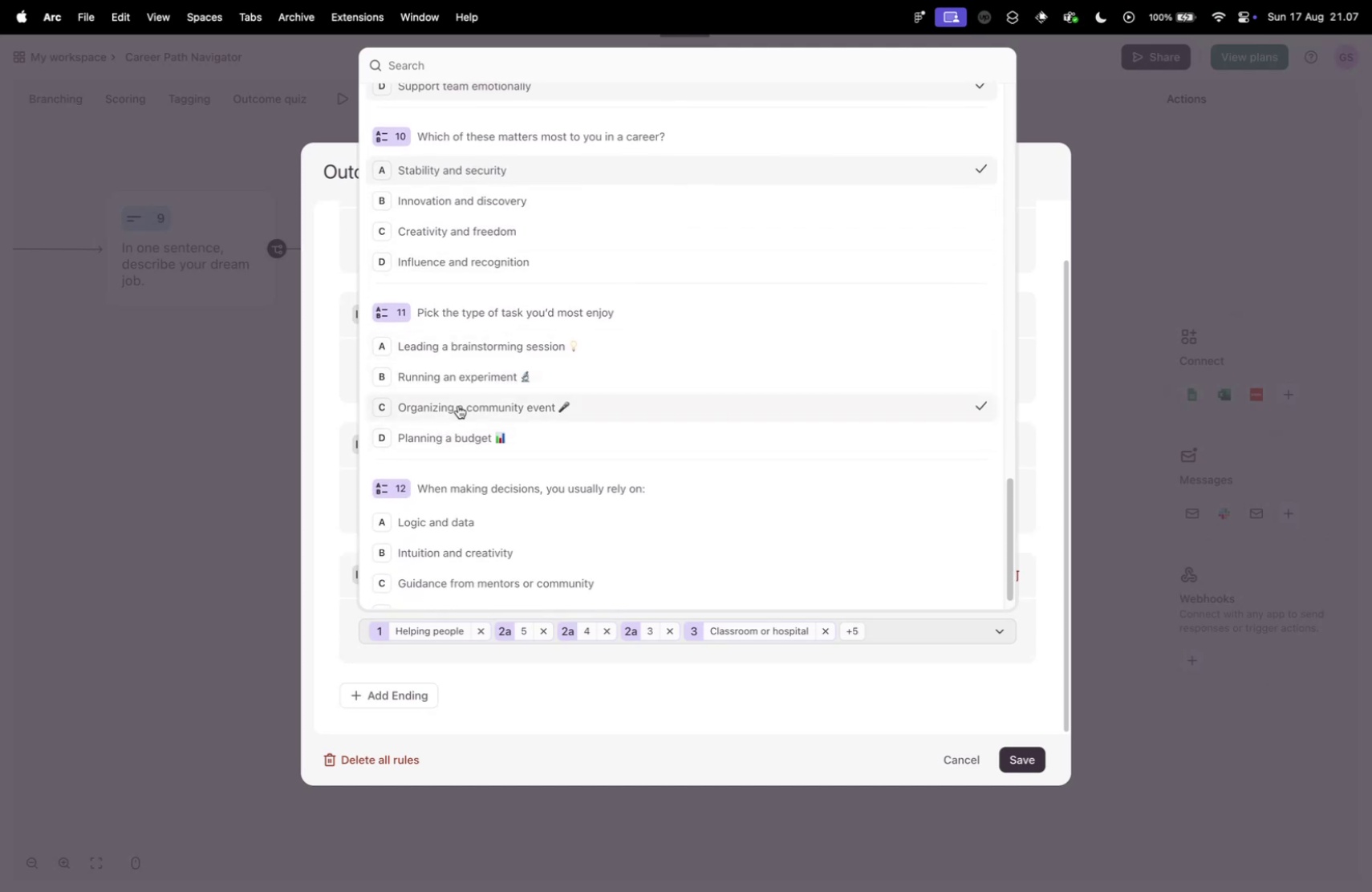 
scroll: coordinate [458, 404], scroll_direction: down, amount: 6.0
 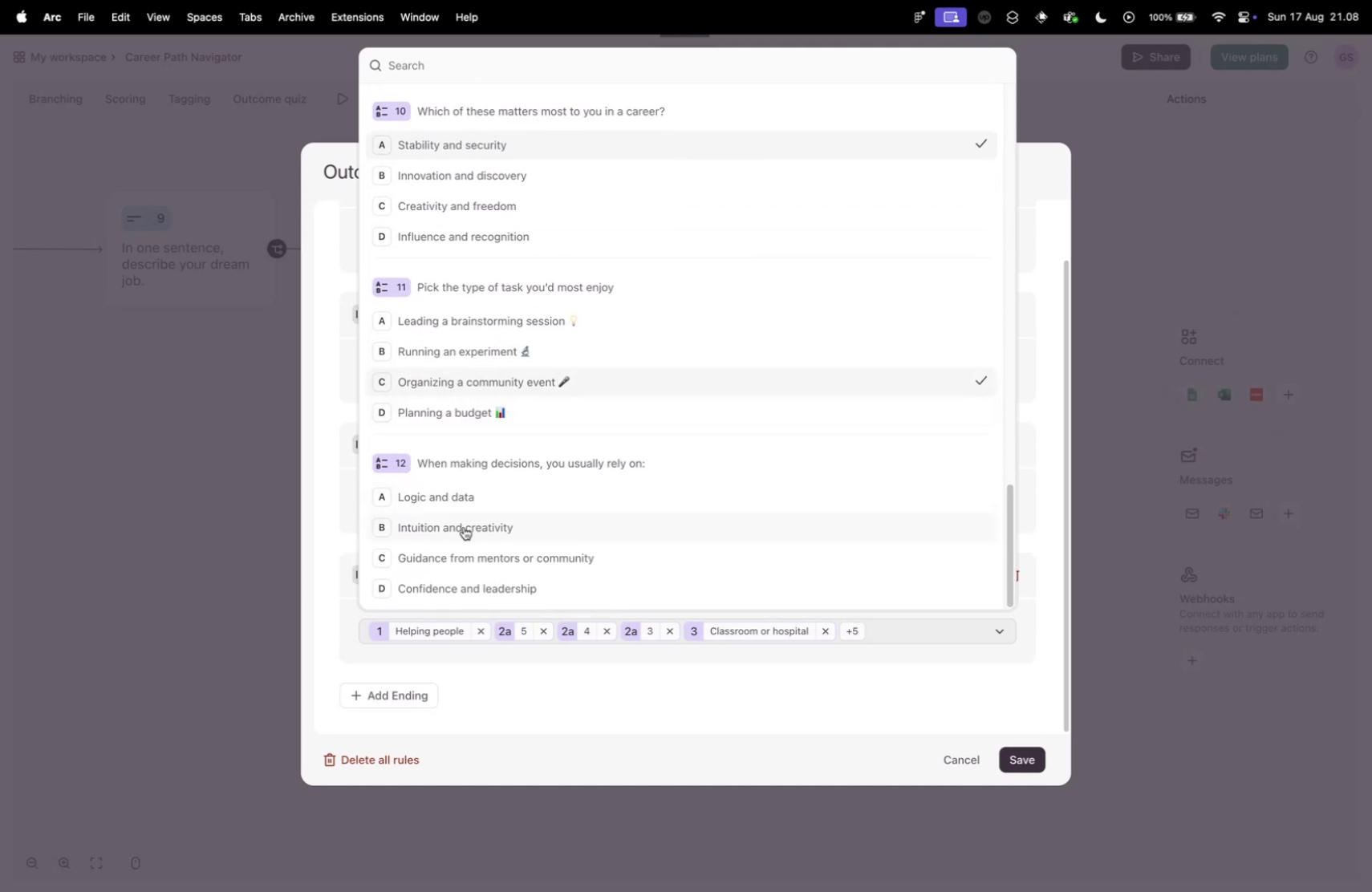 
left_click([455, 570])
 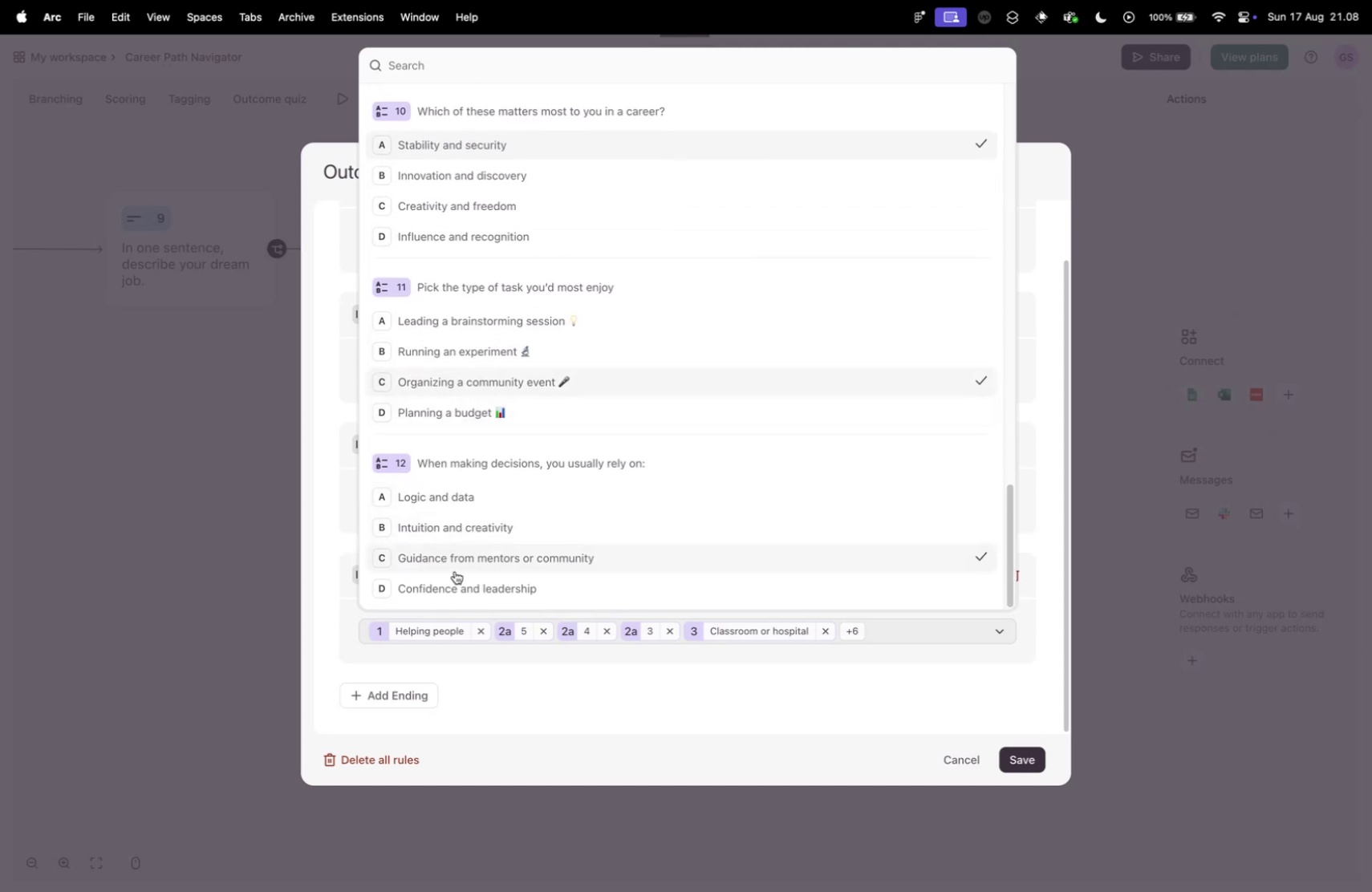 
scroll: coordinate [591, 551], scroll_direction: down, amount: 9.0
 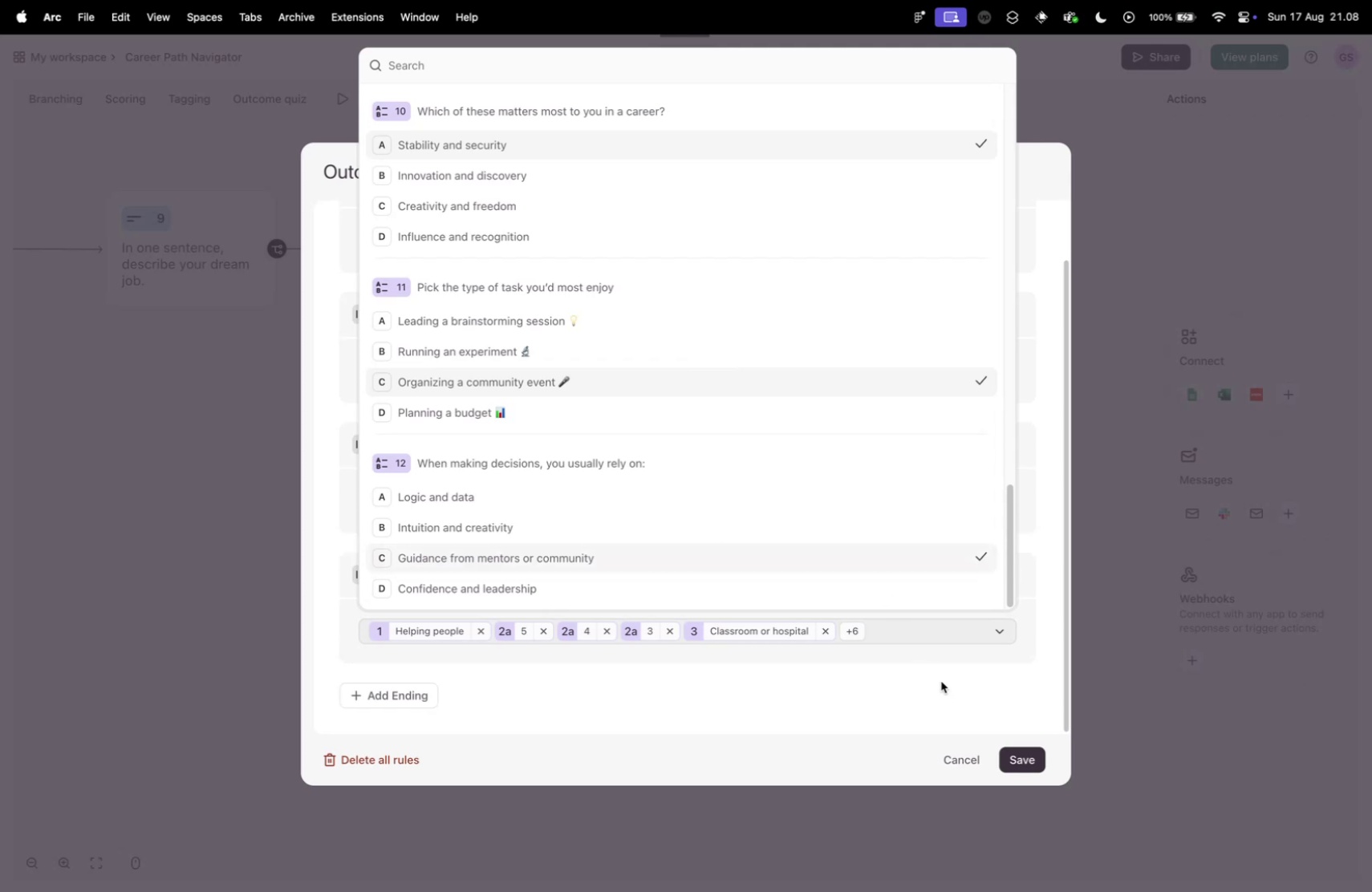 
left_click([940, 679])
 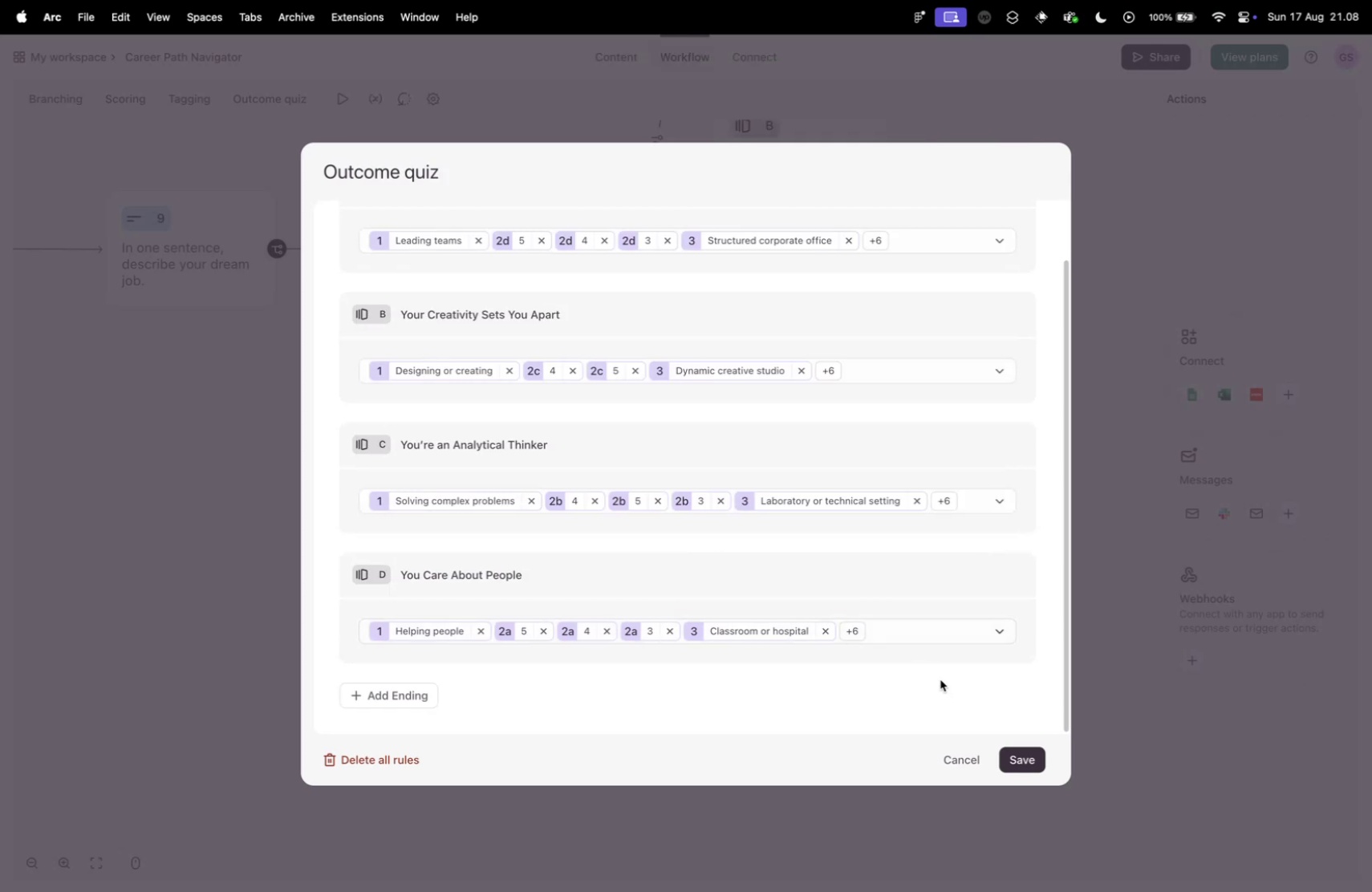 
scroll: coordinate [617, 420], scroll_direction: down, amount: 9.0
 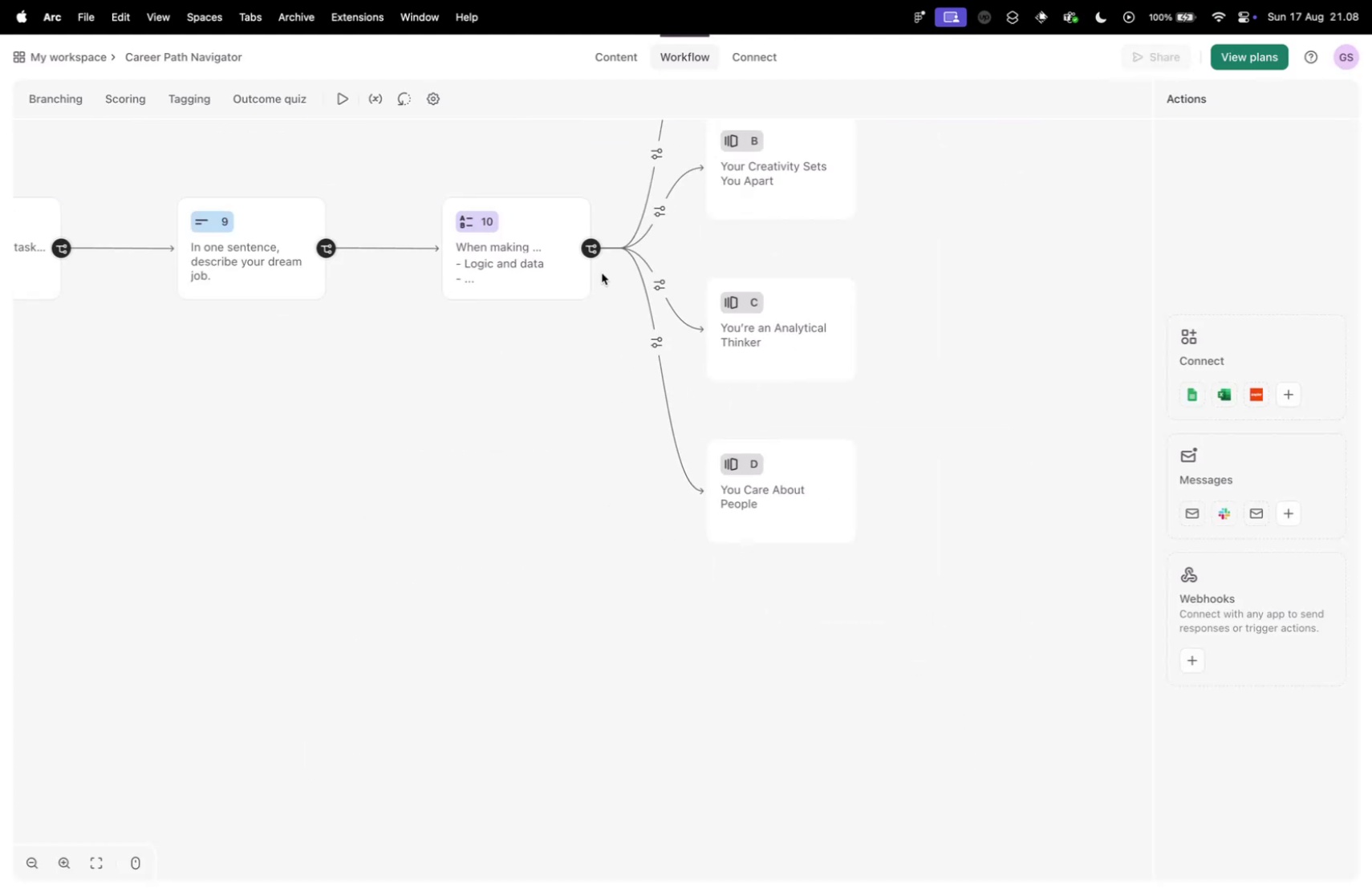 
left_click([552, 259])
 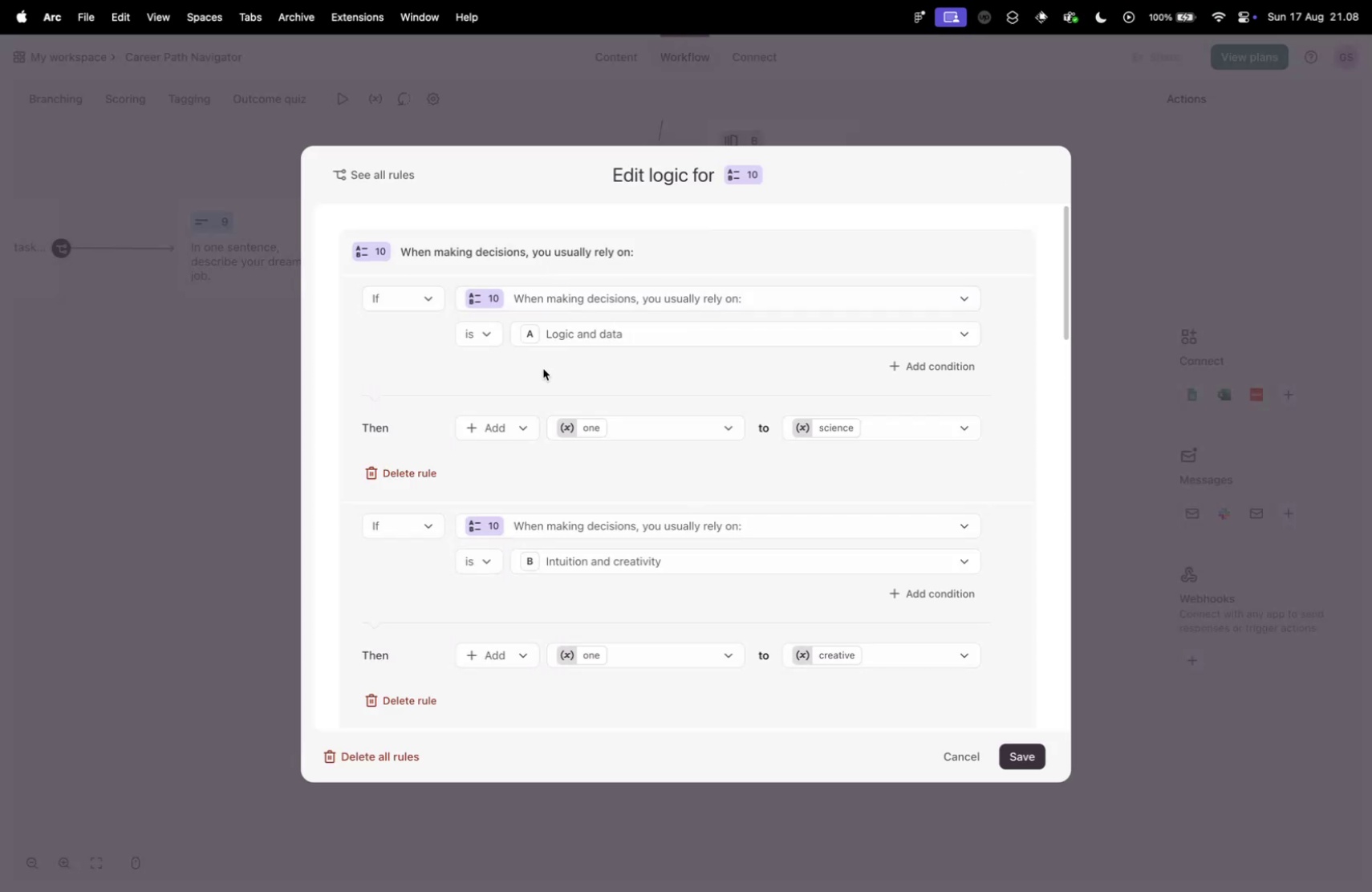 
scroll: coordinate [473, 411], scroll_direction: down, amount: 56.0
 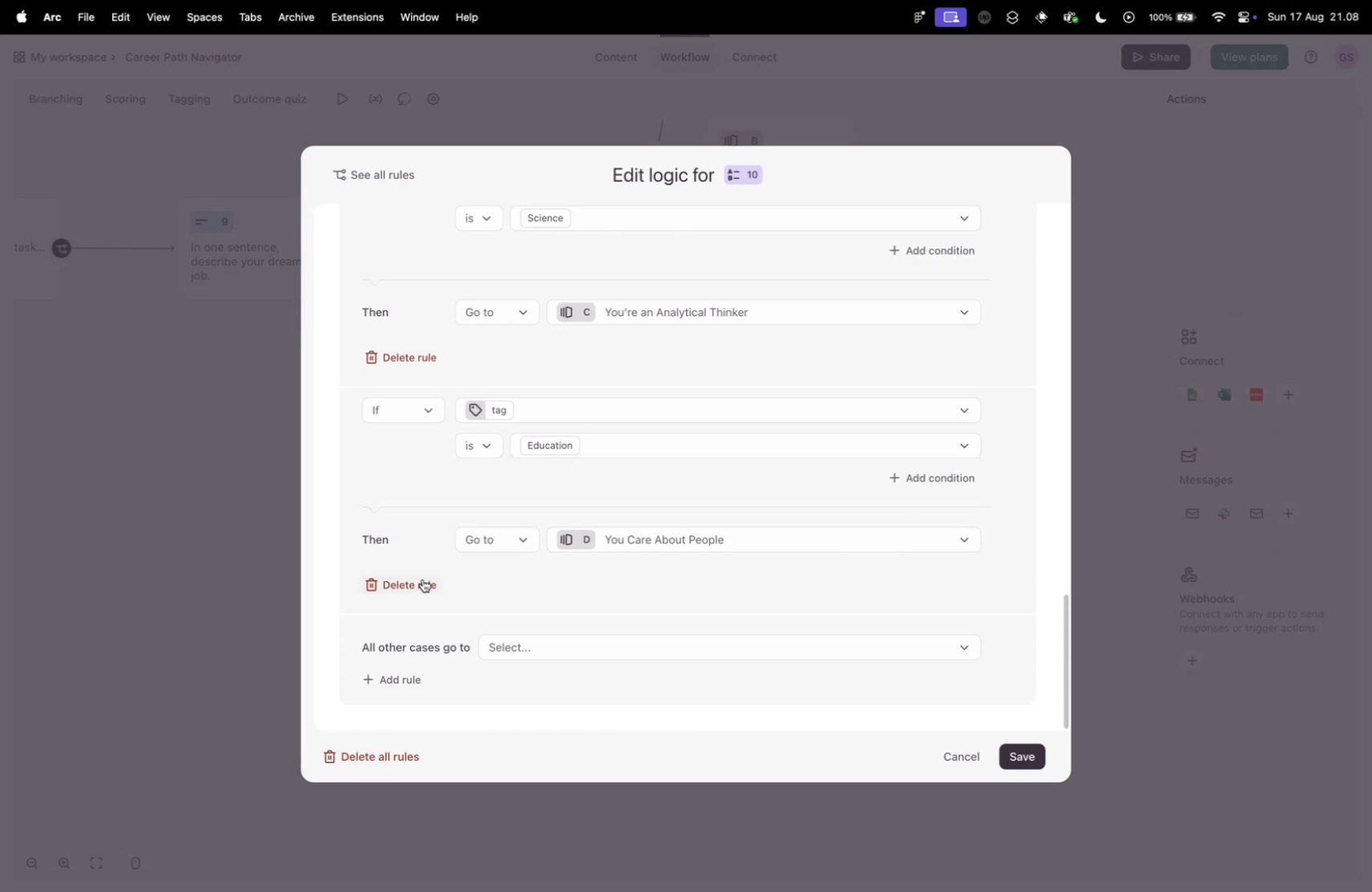 
wait(6.58)
 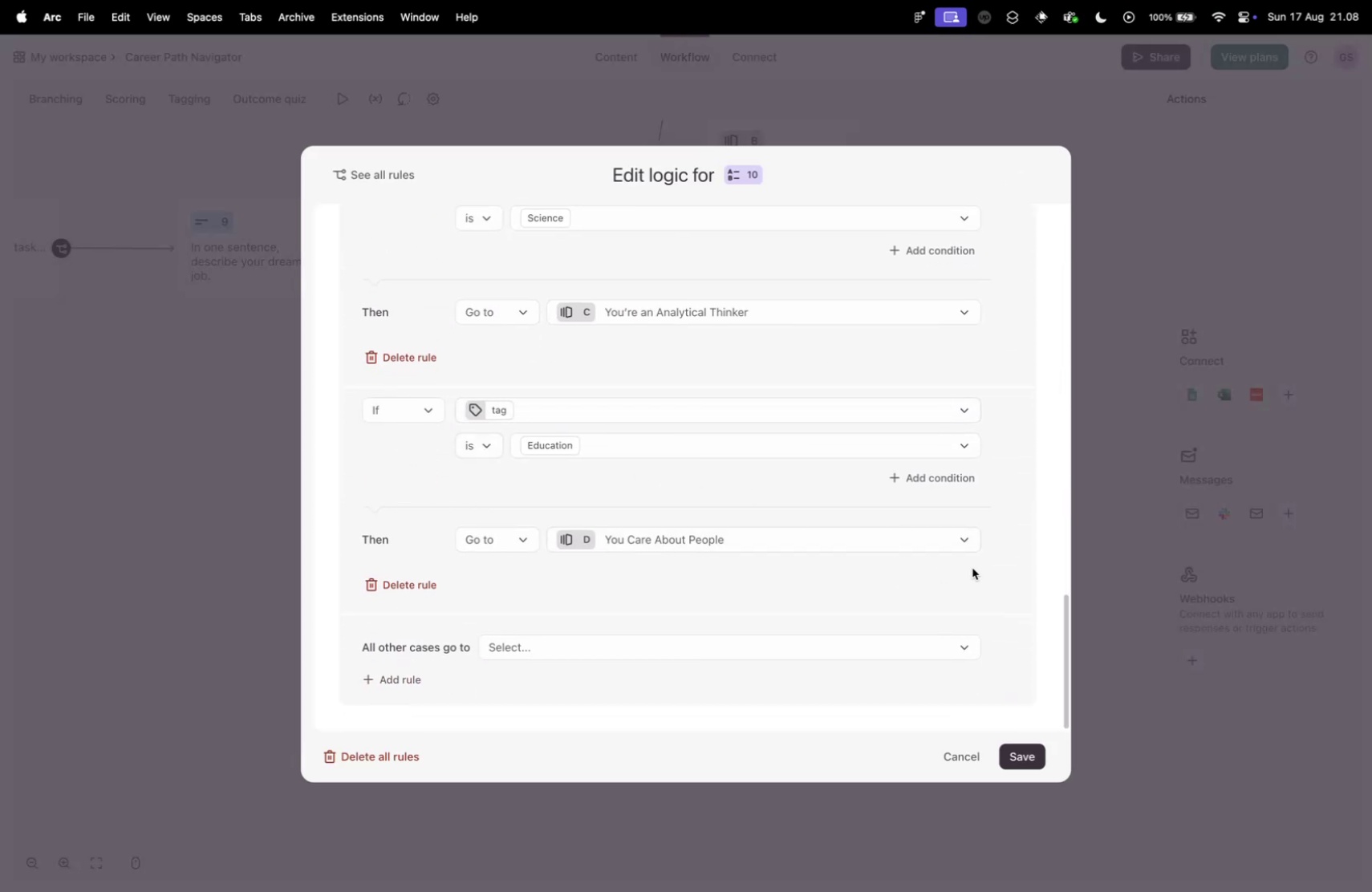 
left_click([269, 519])
 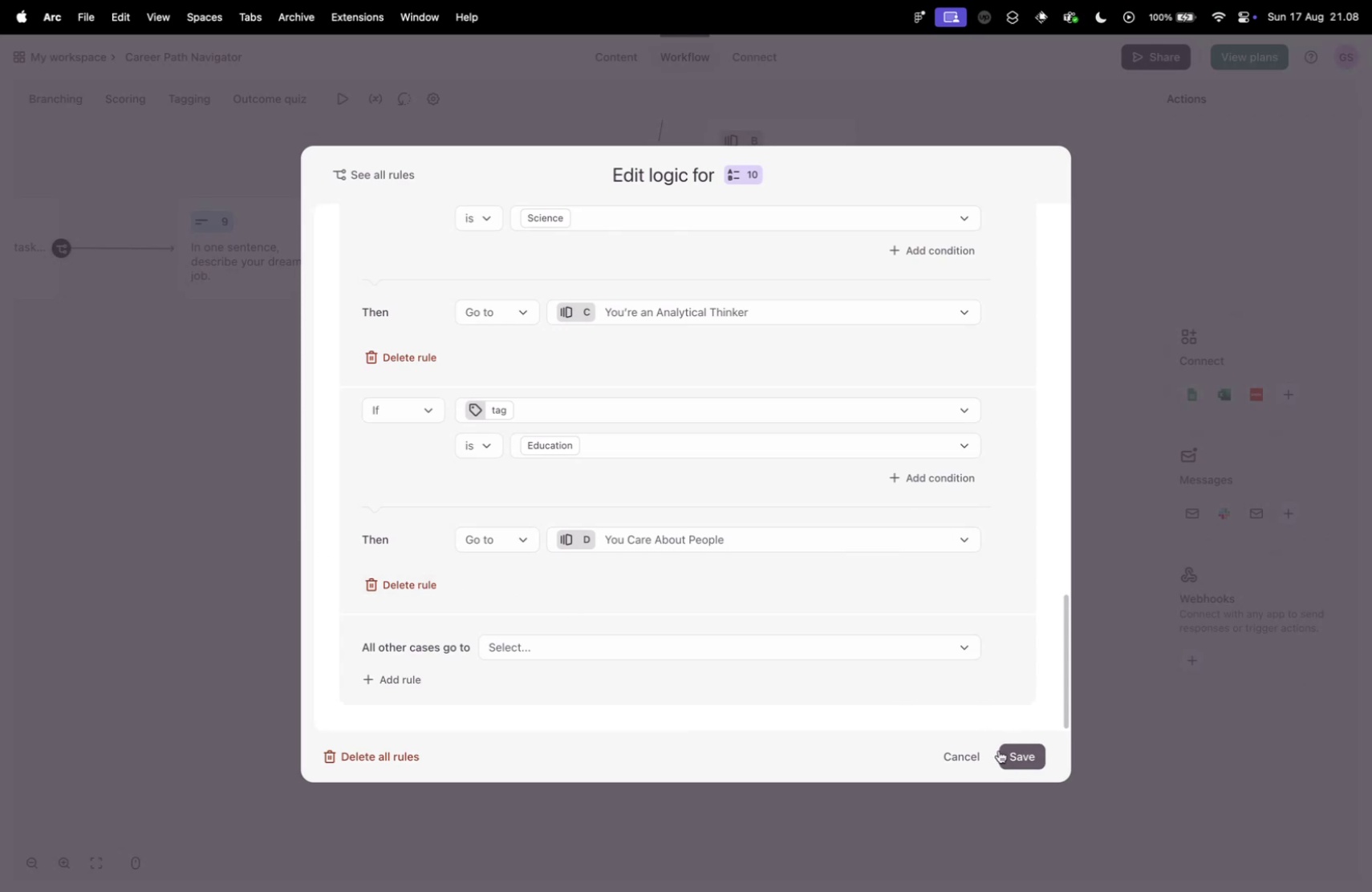 
left_click([984, 755])
 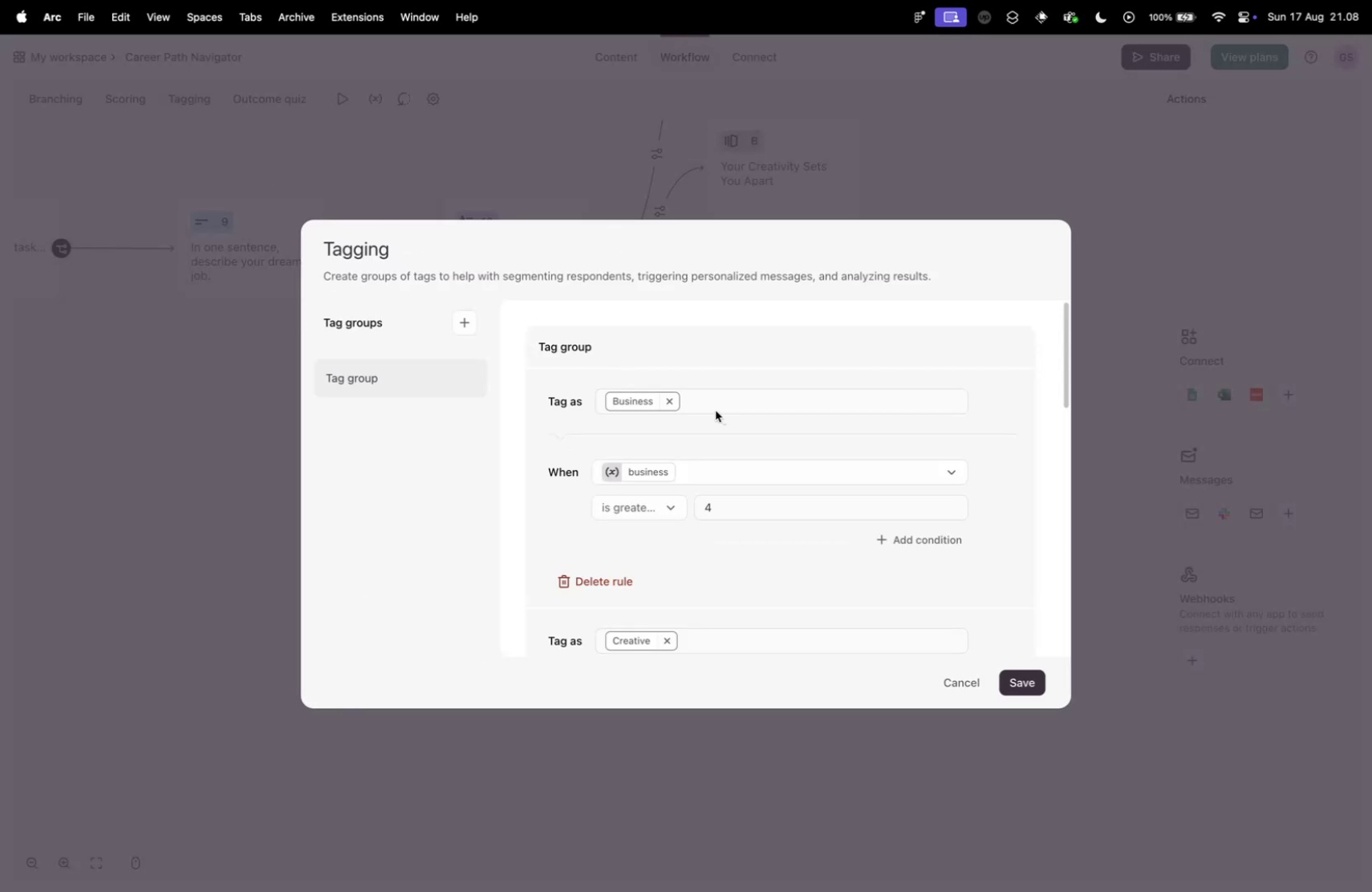 
left_click([711, 471])
 